 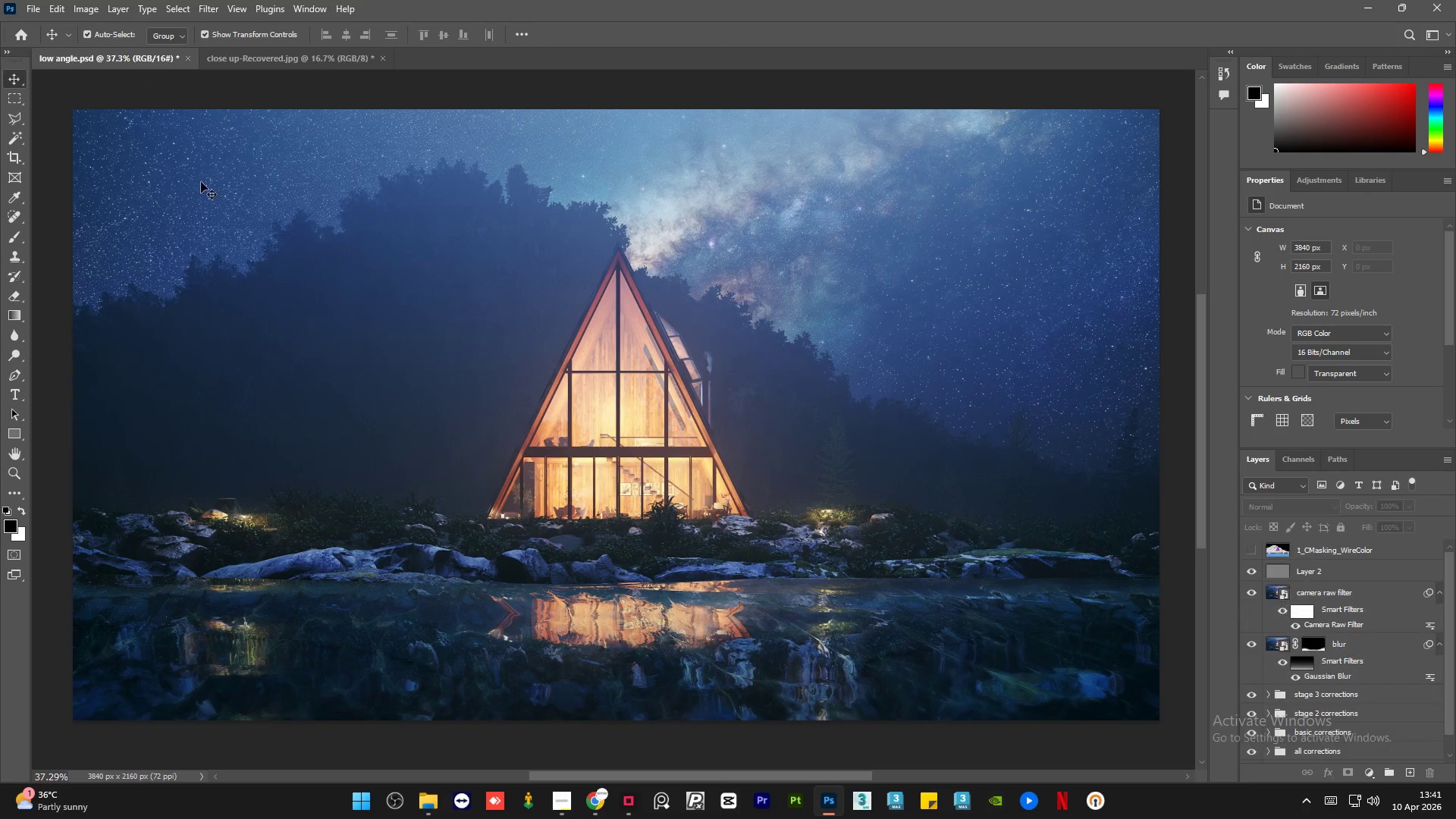 
left_click([429, 816])
 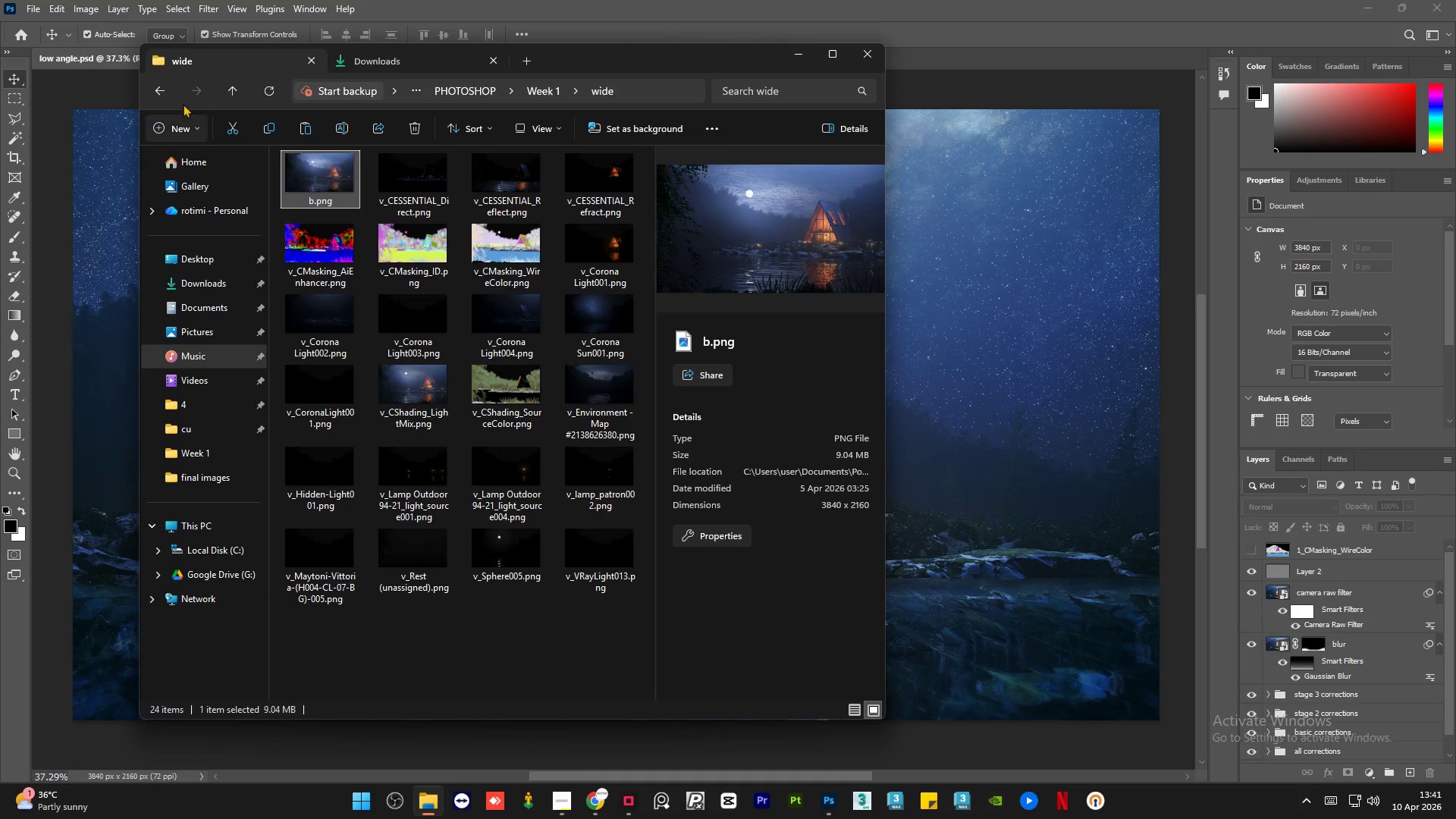 
left_click([165, 89])
 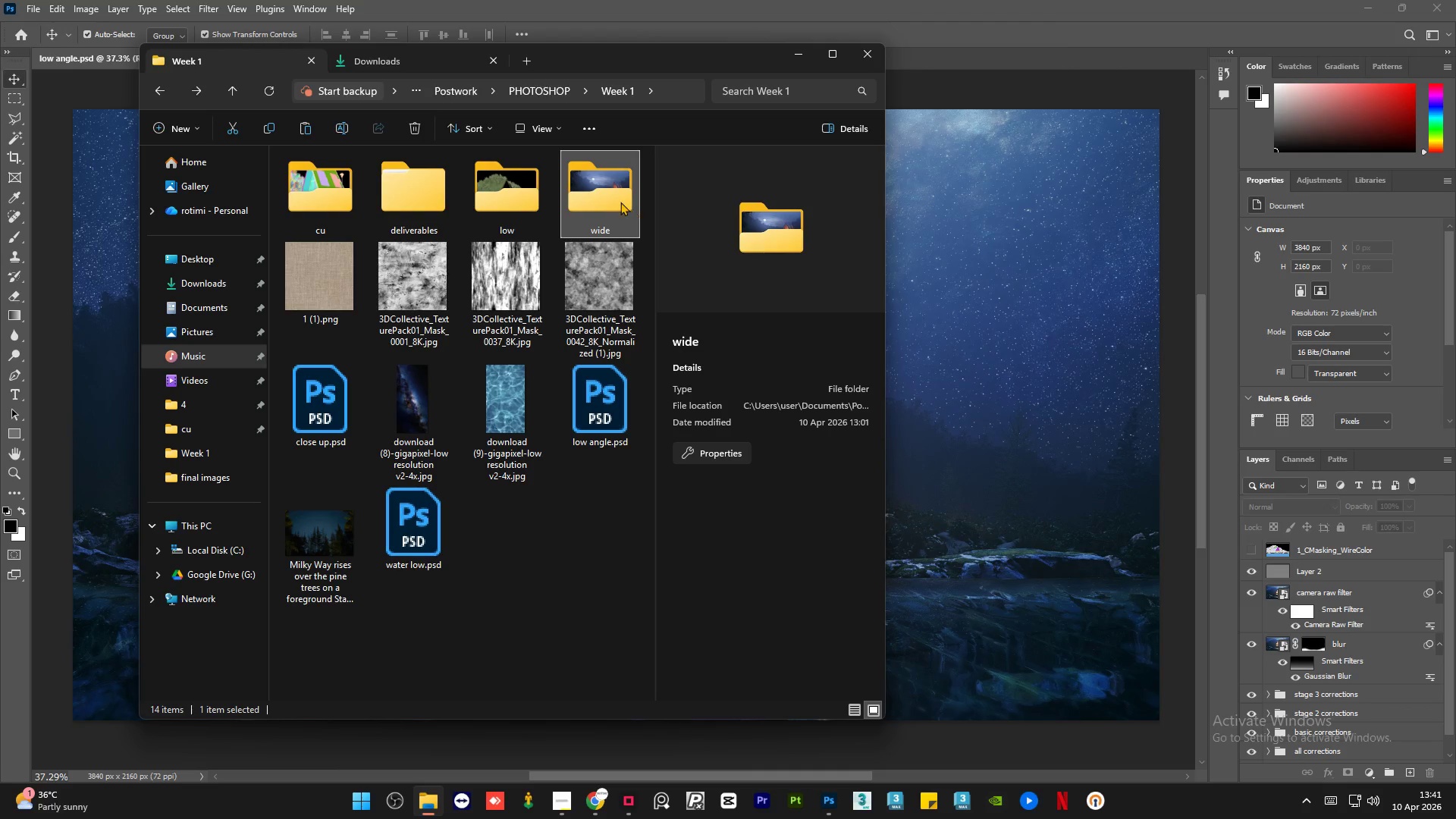 
double_click([620, 202])
 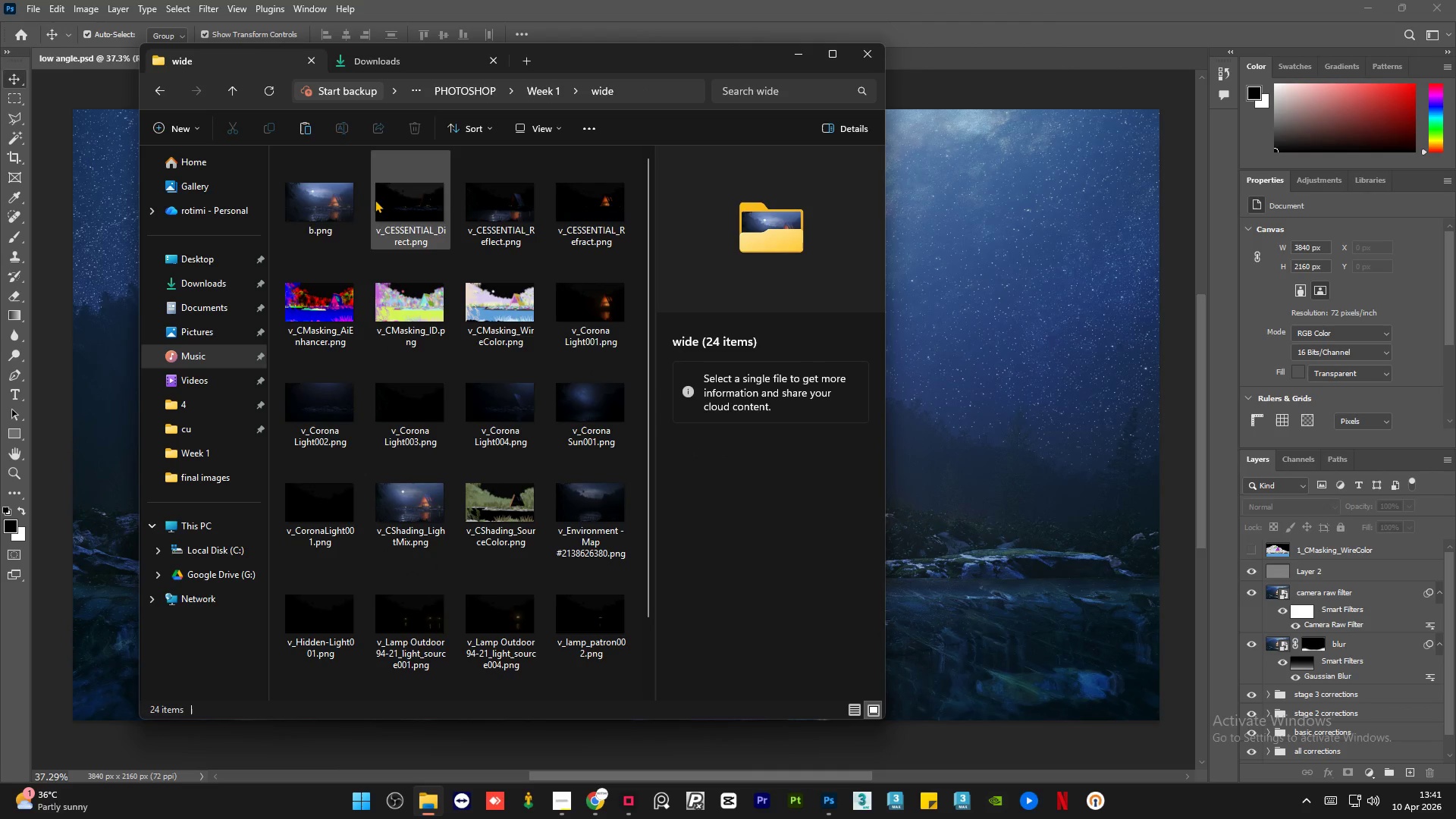 
left_click([352, 198])
 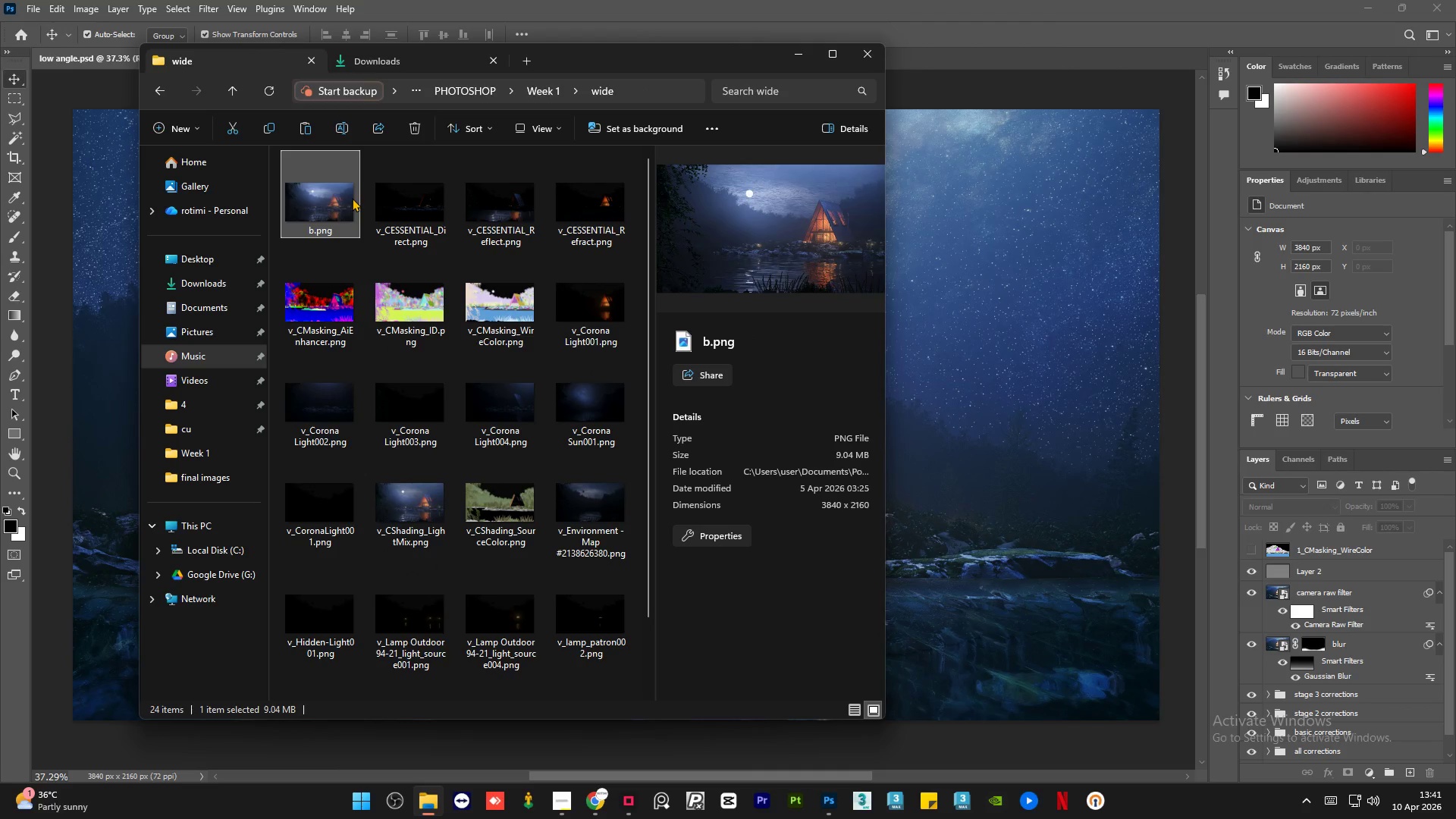 
mouse_move([367, 217])
 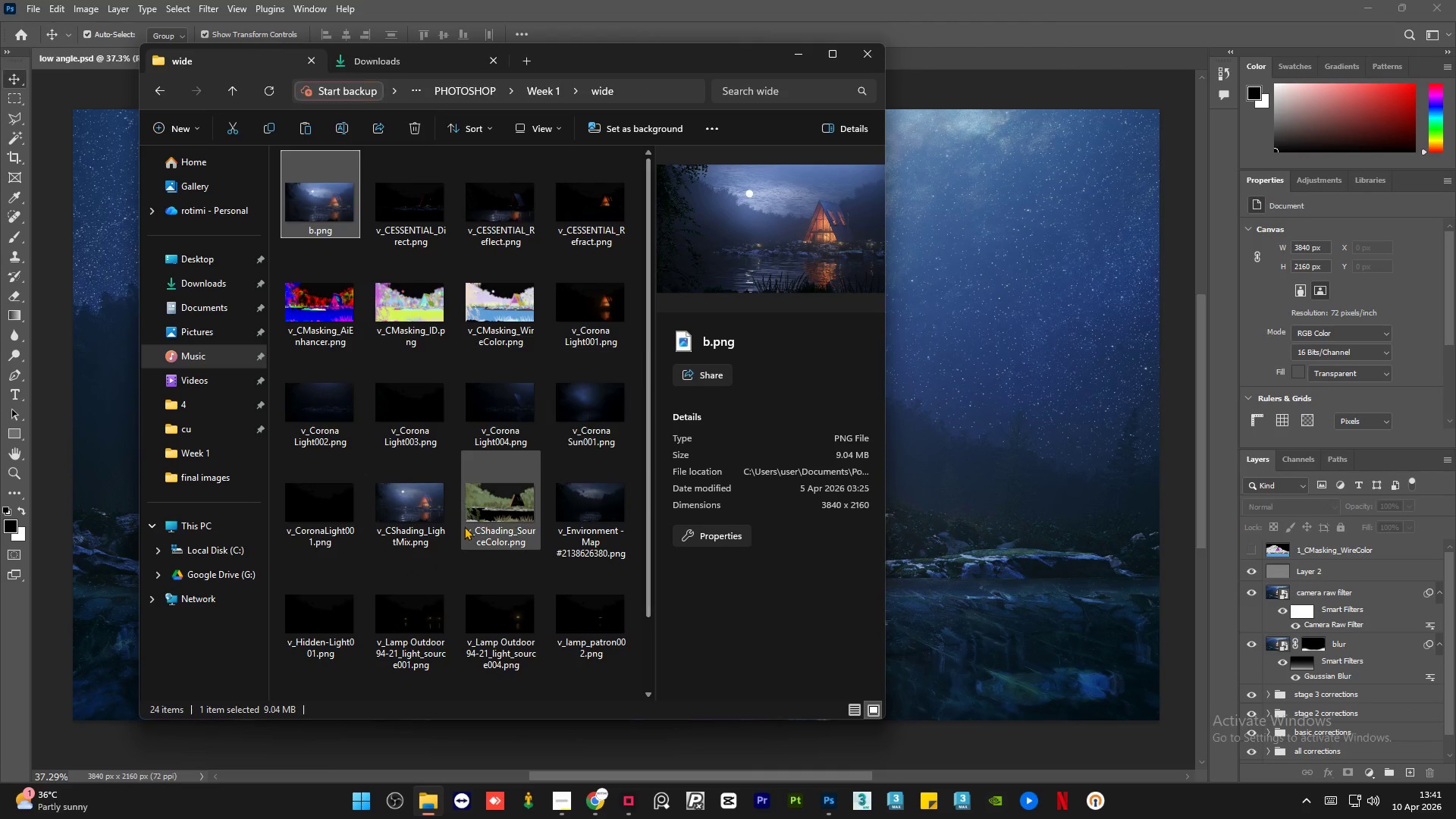 
left_click([405, 509])
 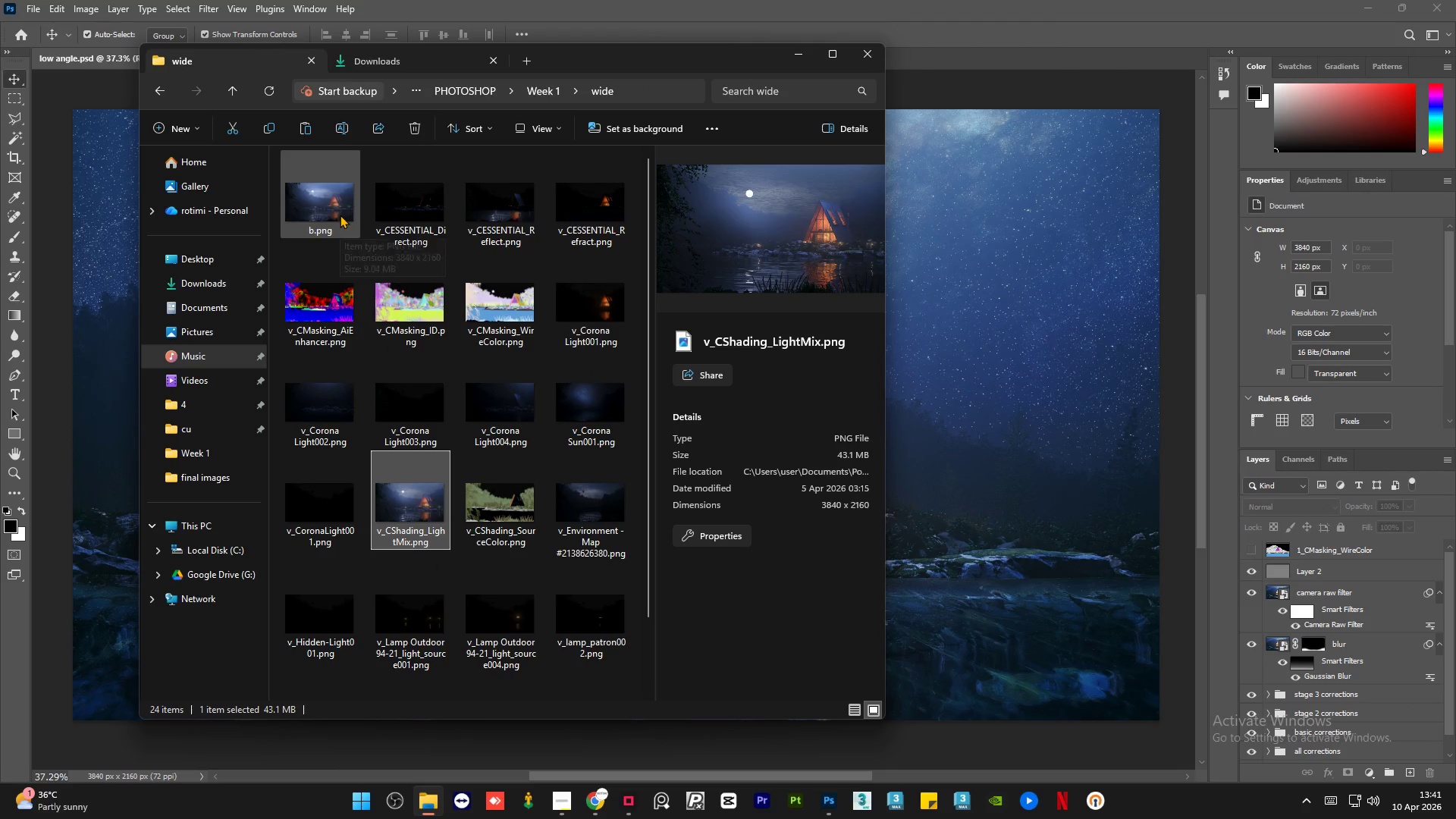 
left_click([340, 215])
 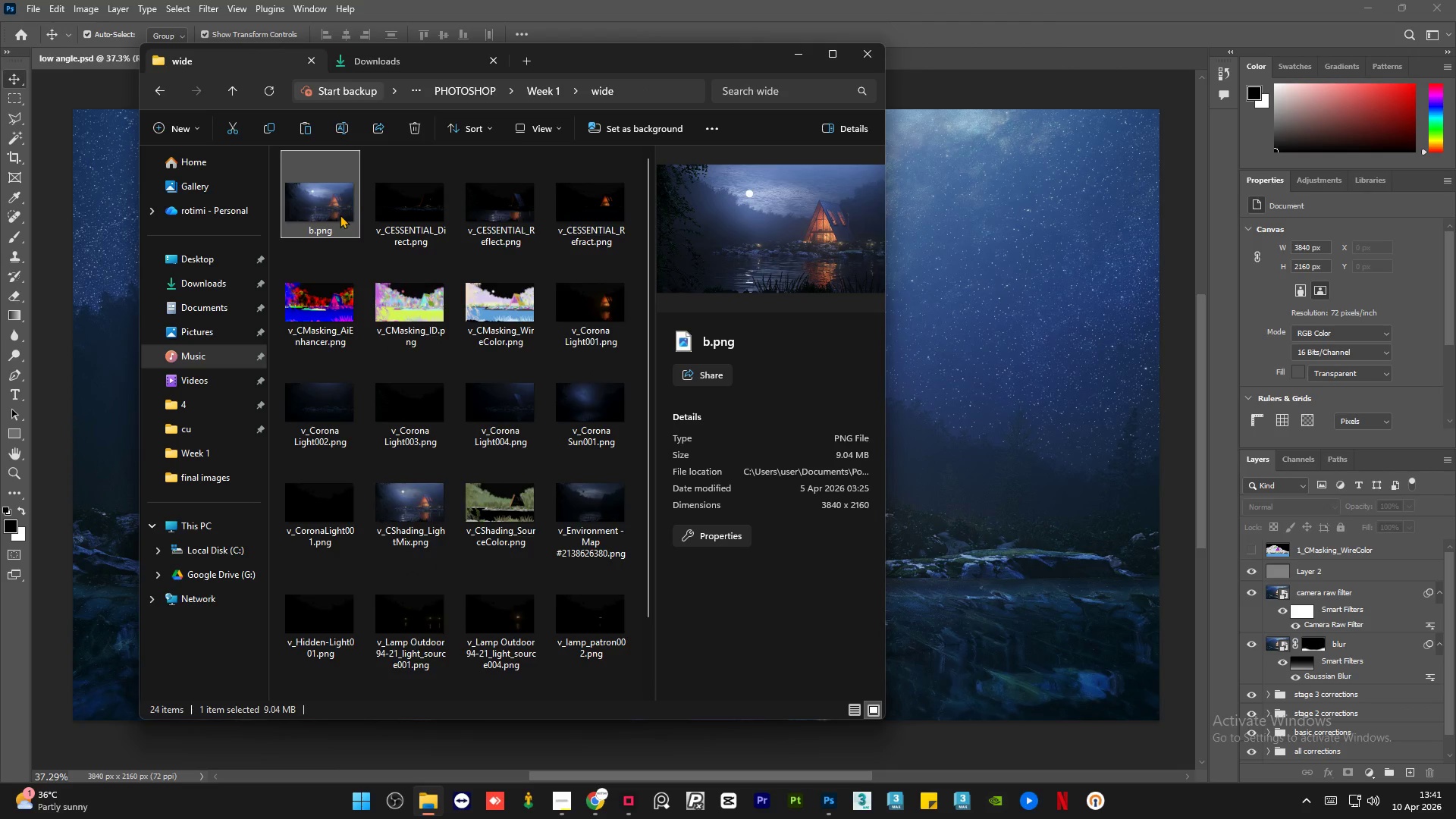 
scroll: coordinate [340, 215], scroll_direction: down, amount: 6.0
 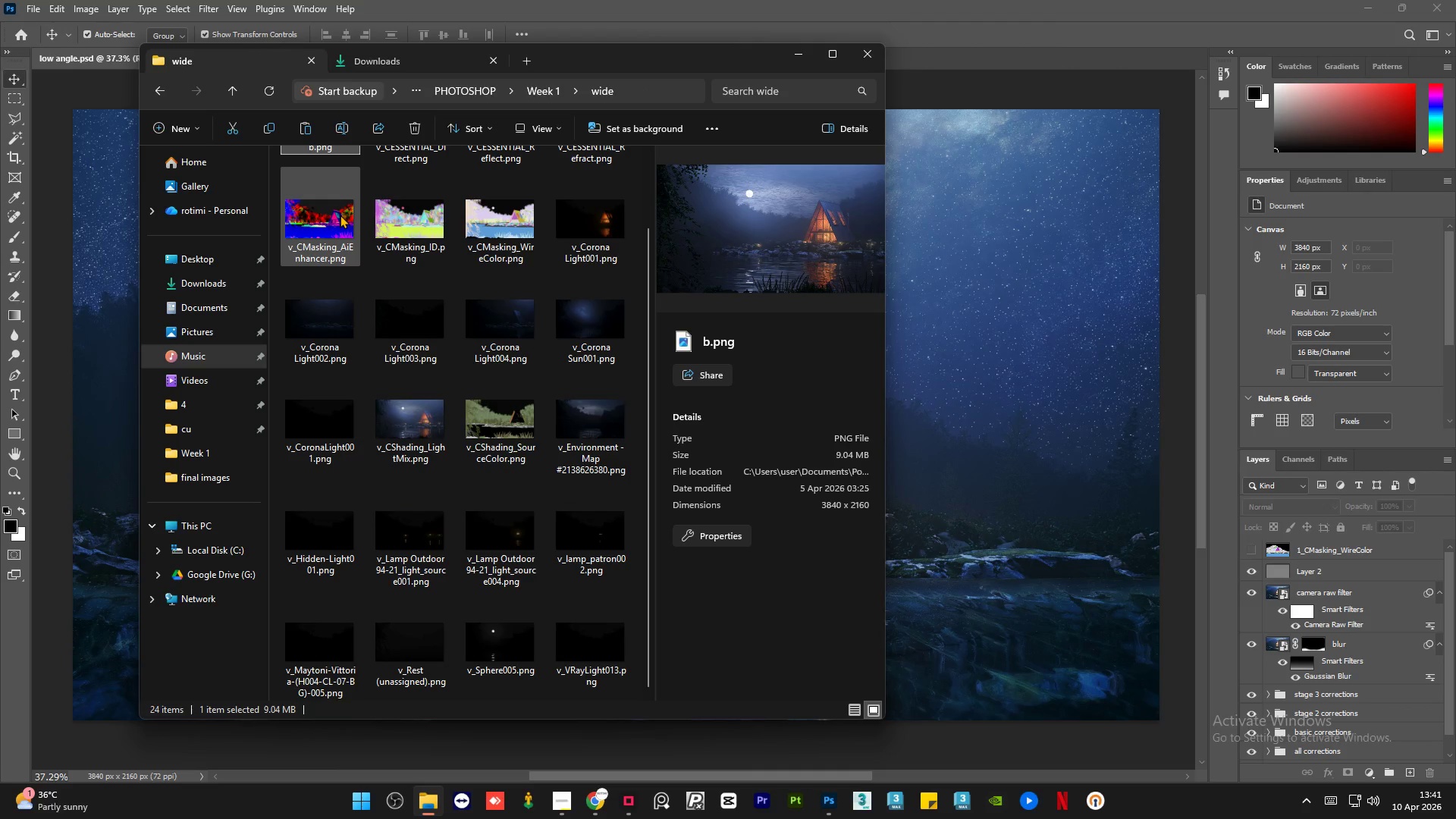 
scroll: coordinate [340, 215], scroll_direction: up, amount: 6.0
 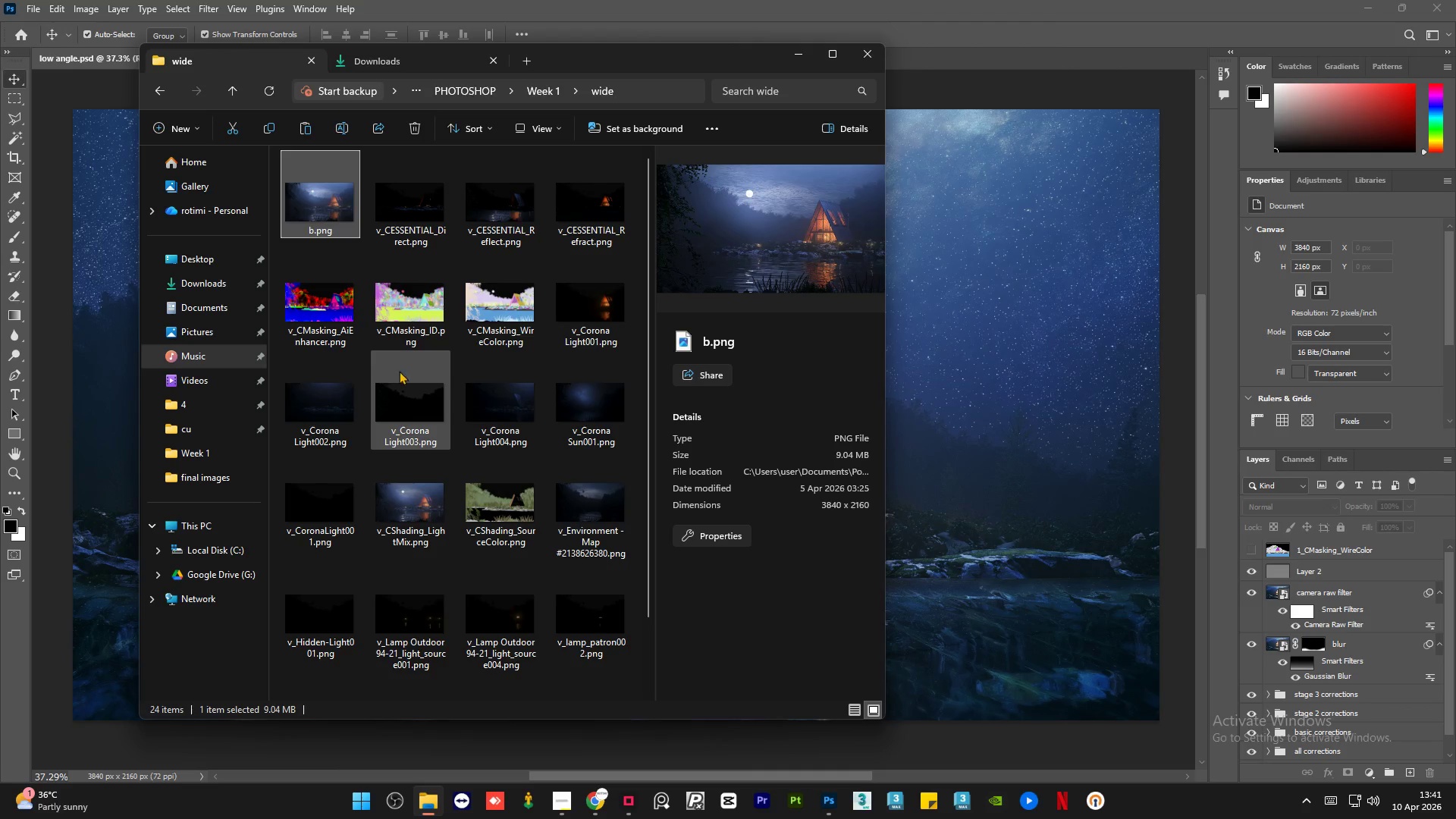 
mouse_move([403, 456])
 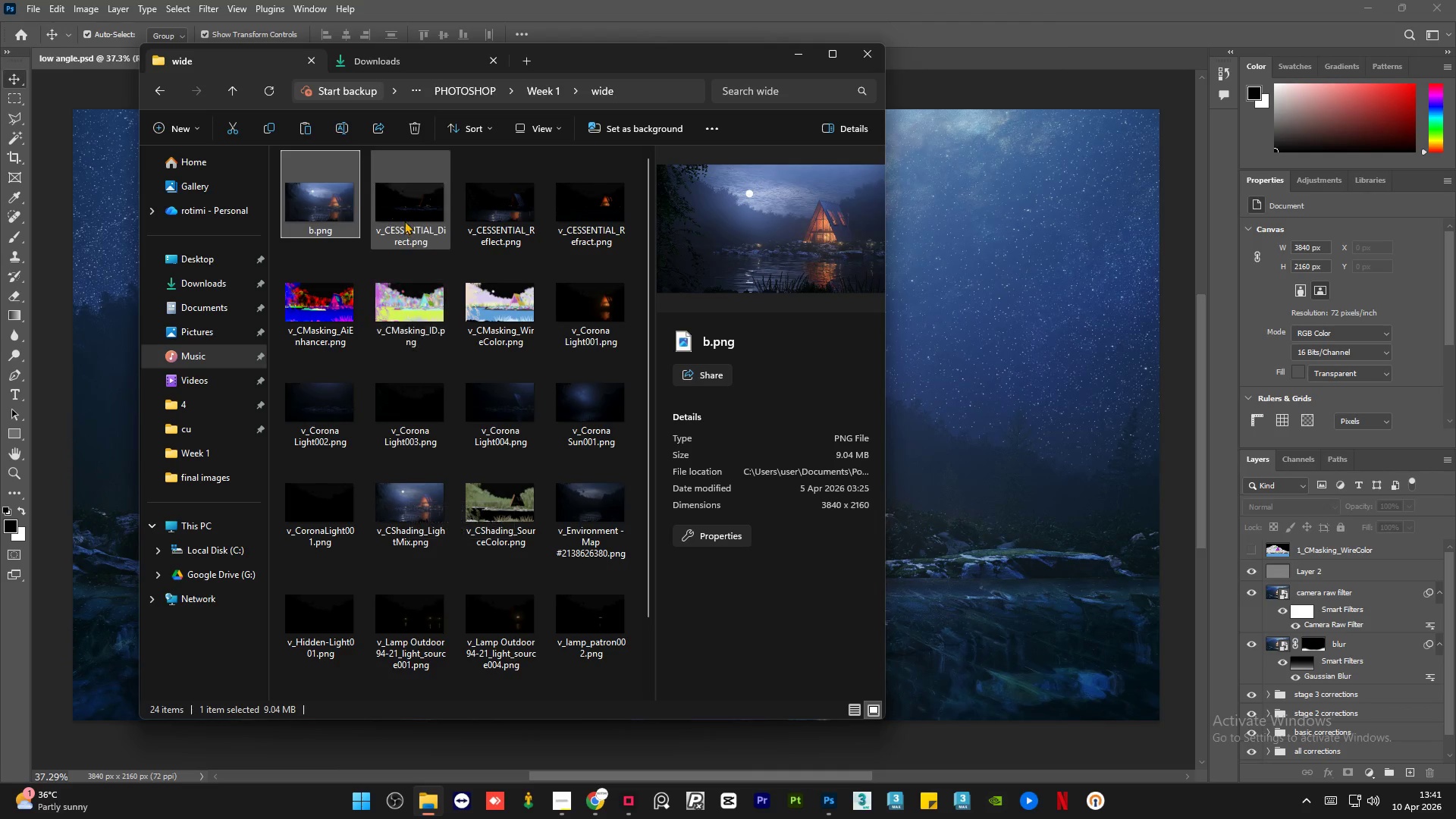 
left_click([404, 221])
 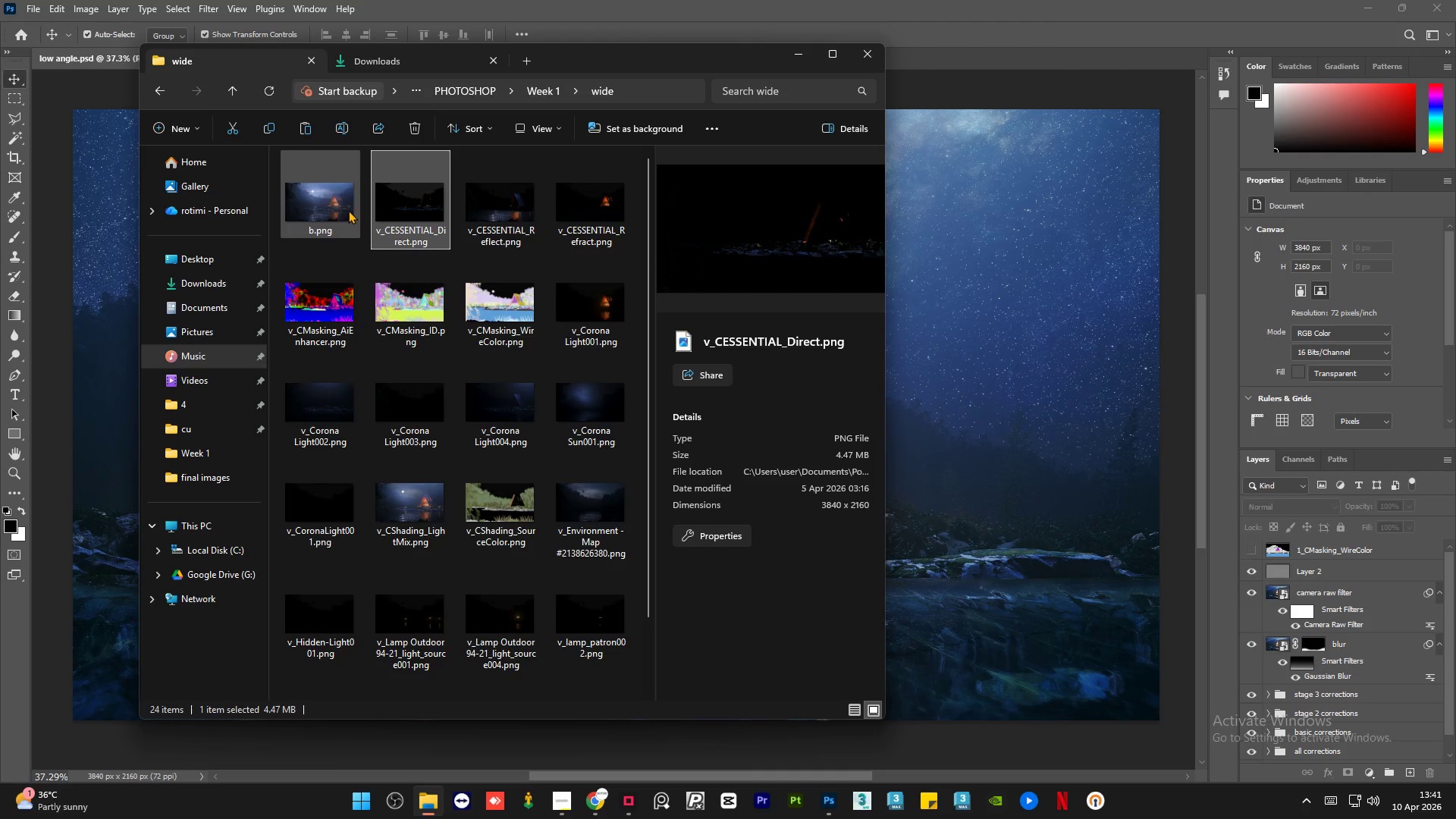 
left_click([348, 210])
 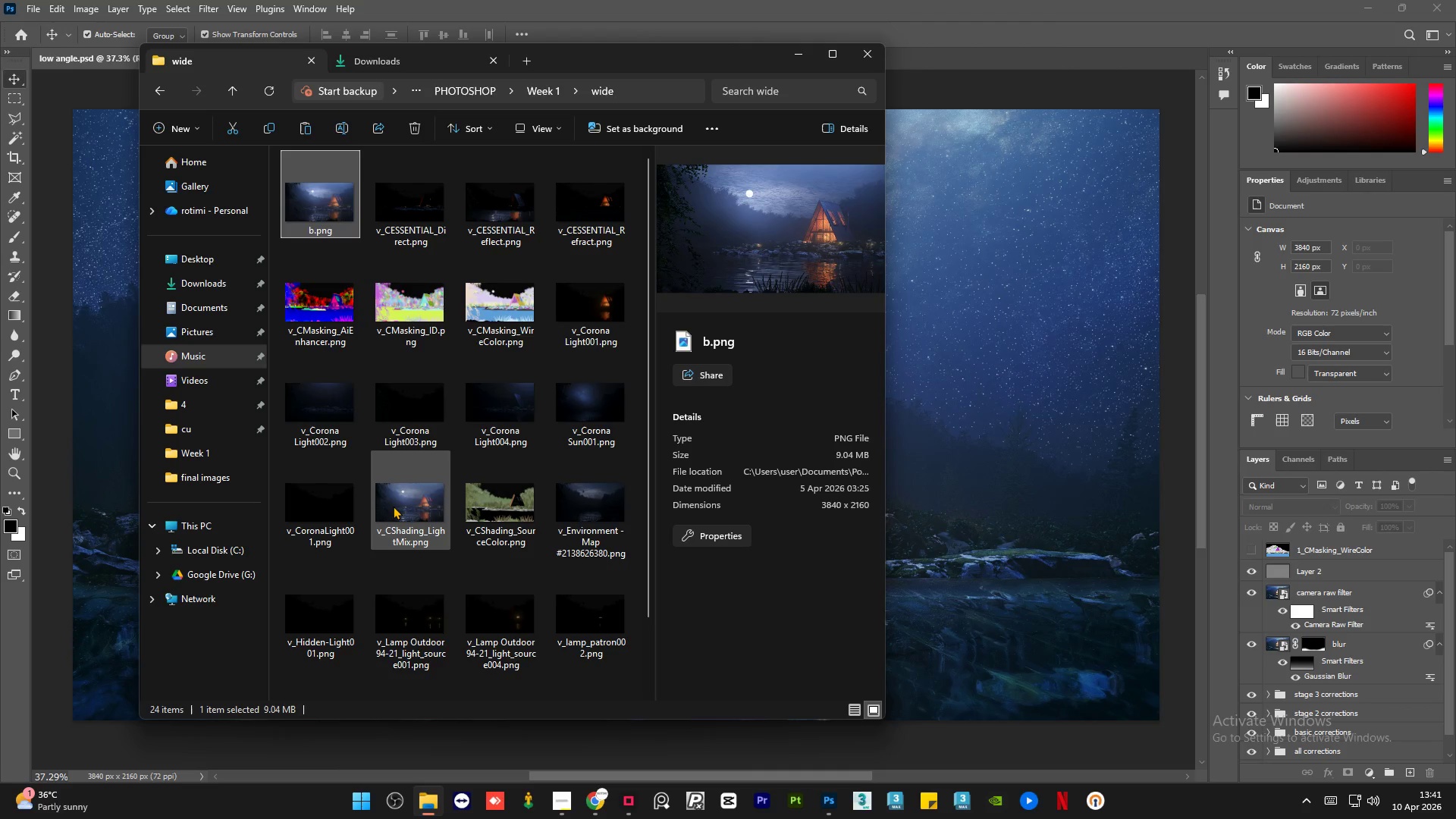 
left_click([393, 505])
 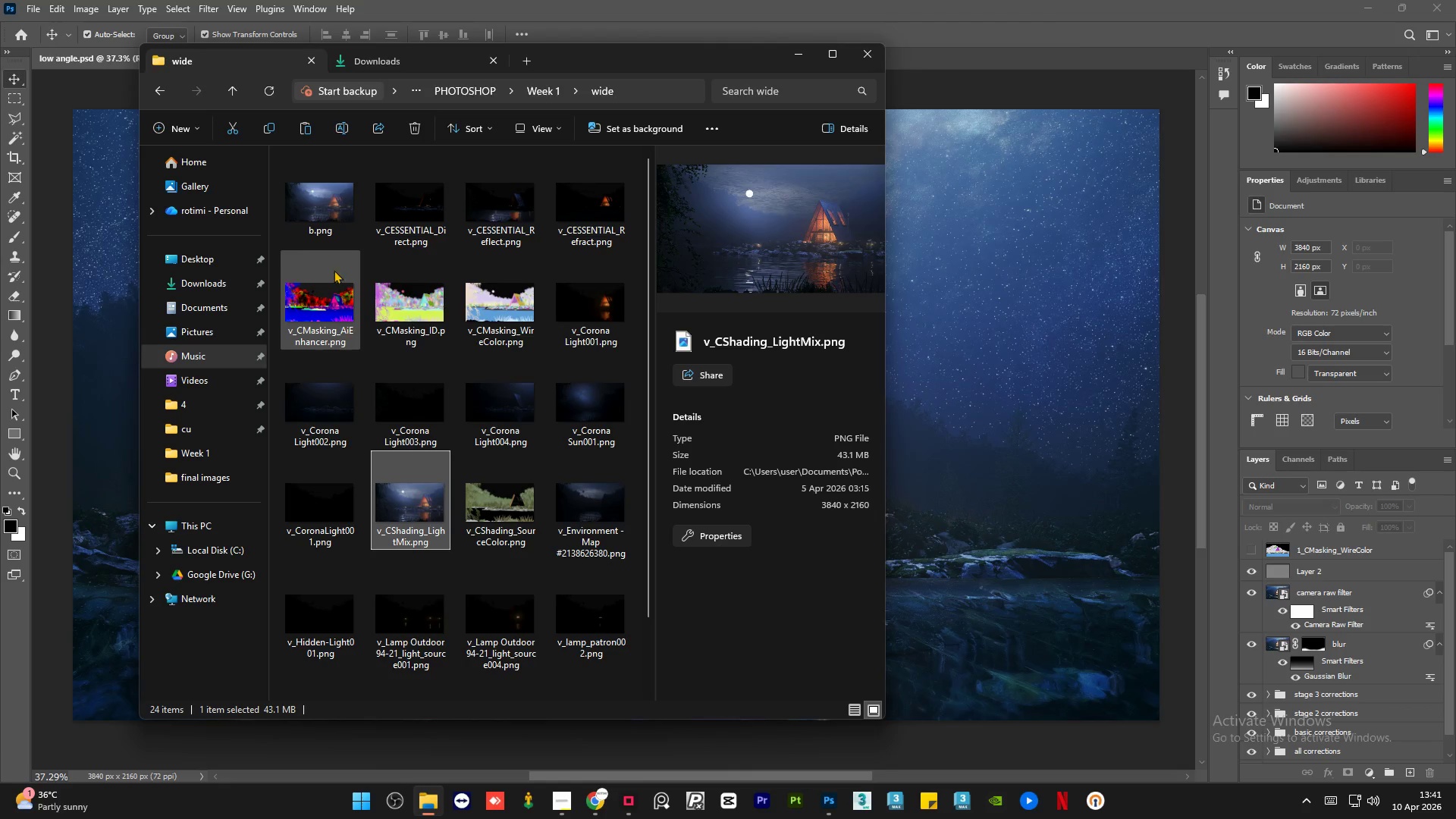 
left_click([321, 204])
 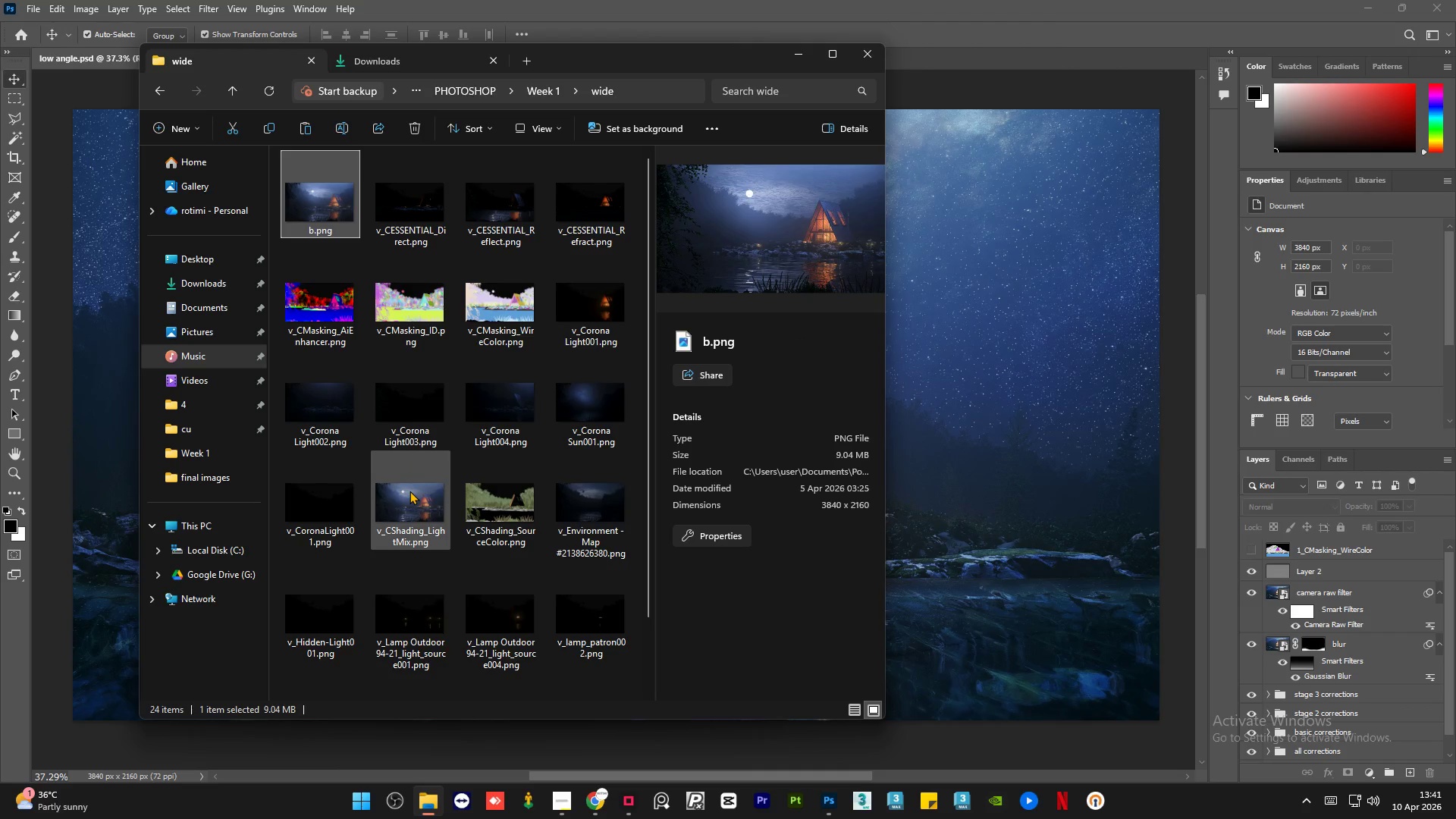 
left_click([410, 491])
 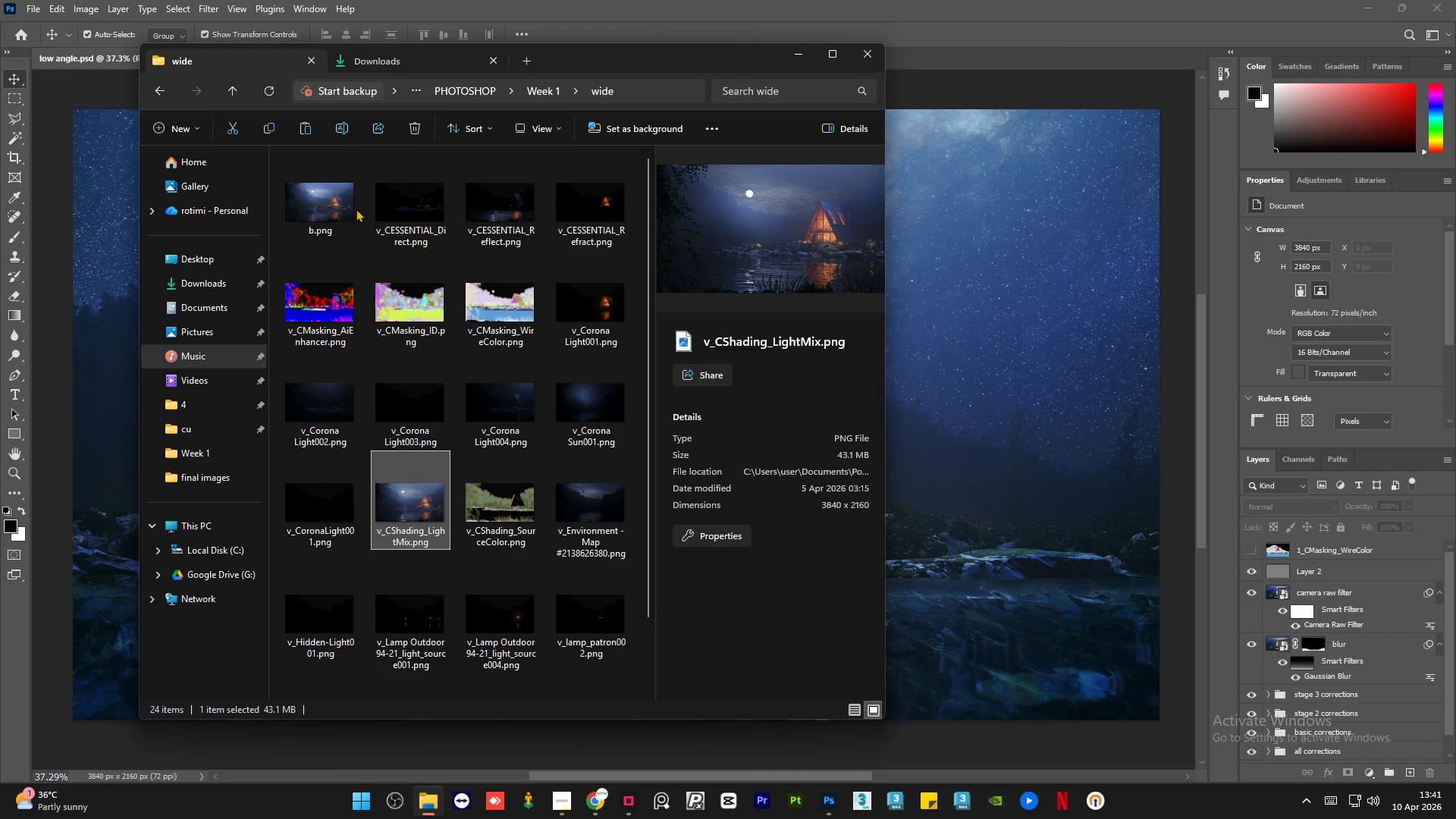 
left_click([341, 199])
 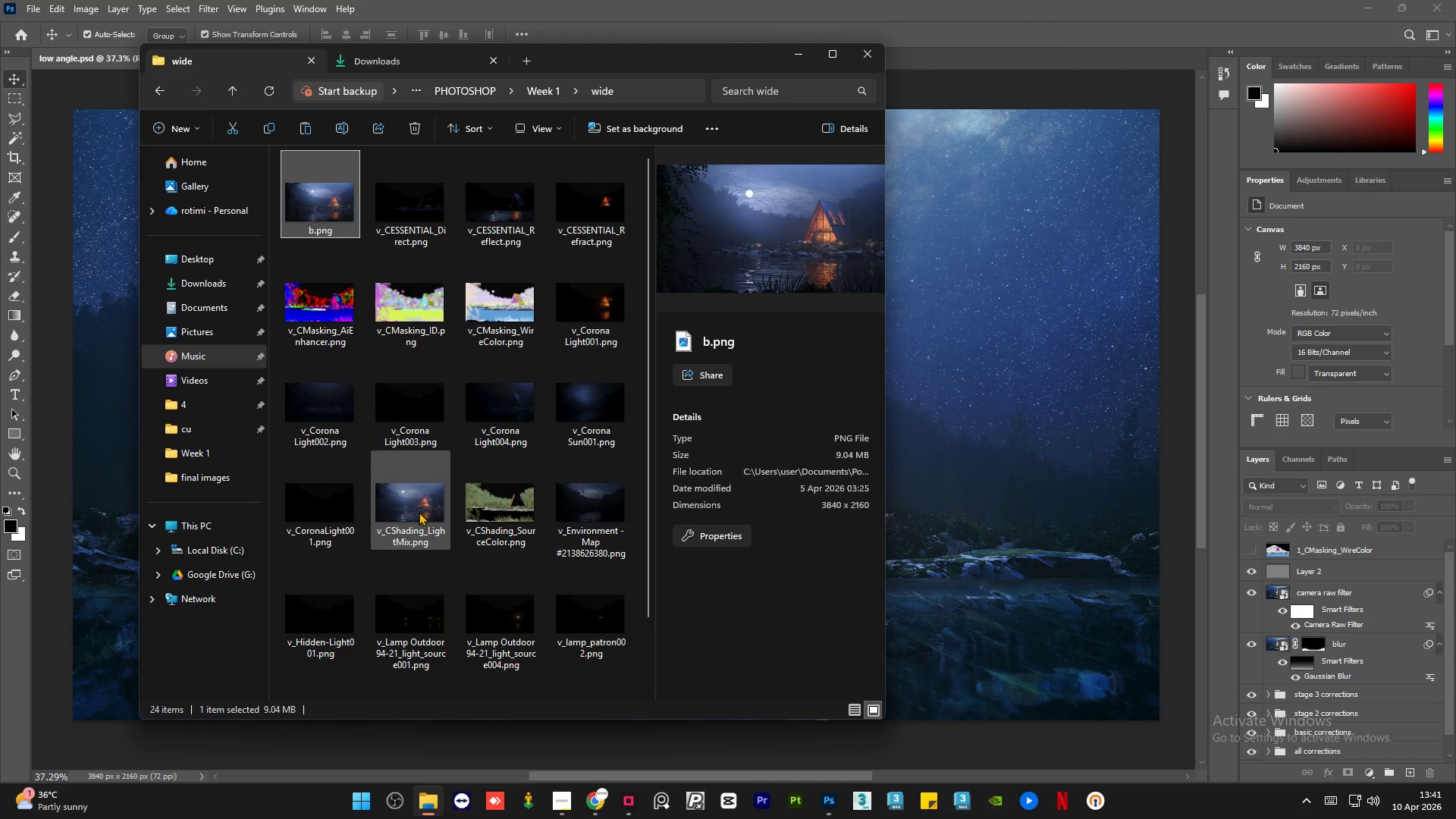 
double_click([419, 512])
 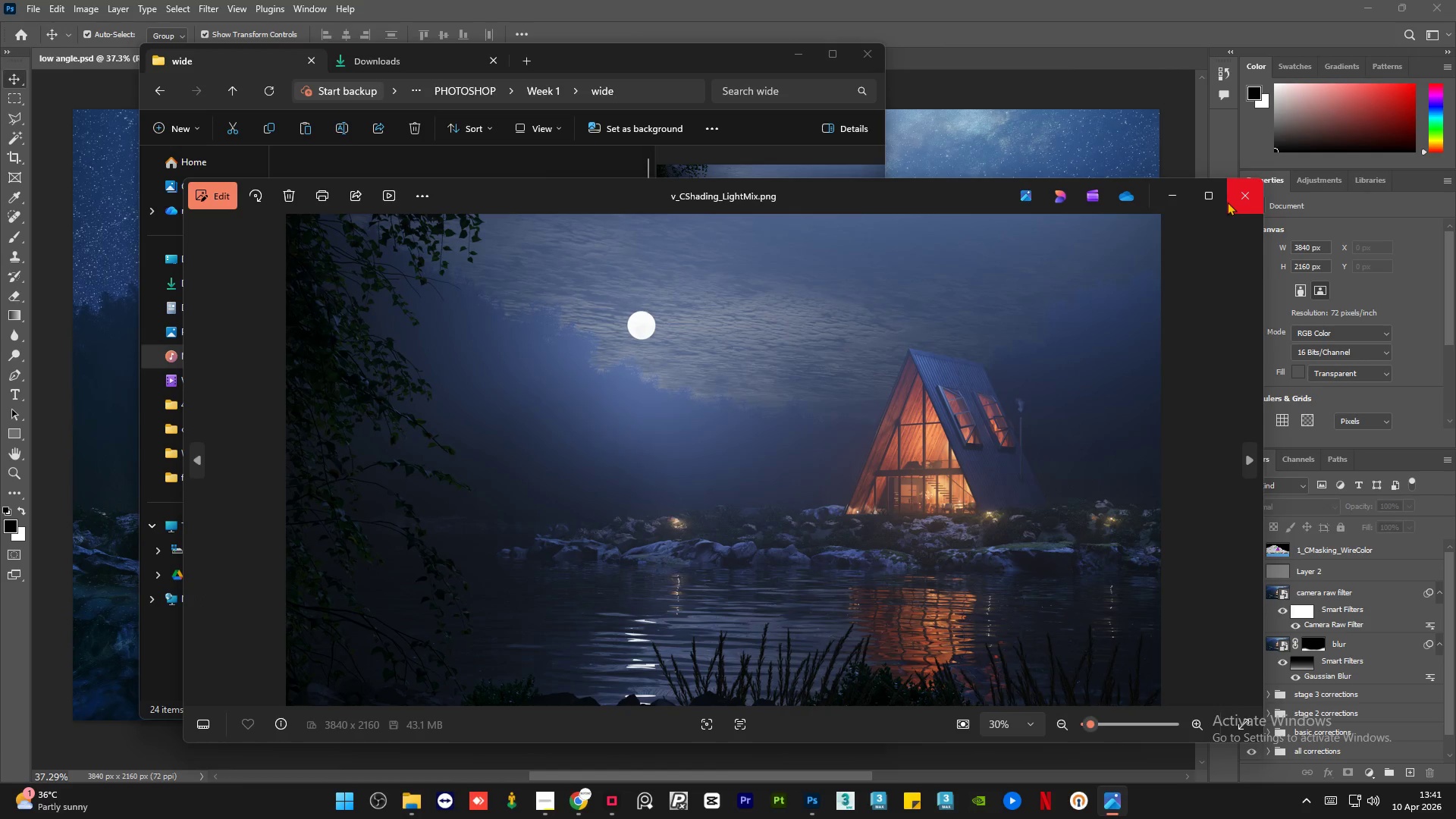 
left_click([1229, 202])
 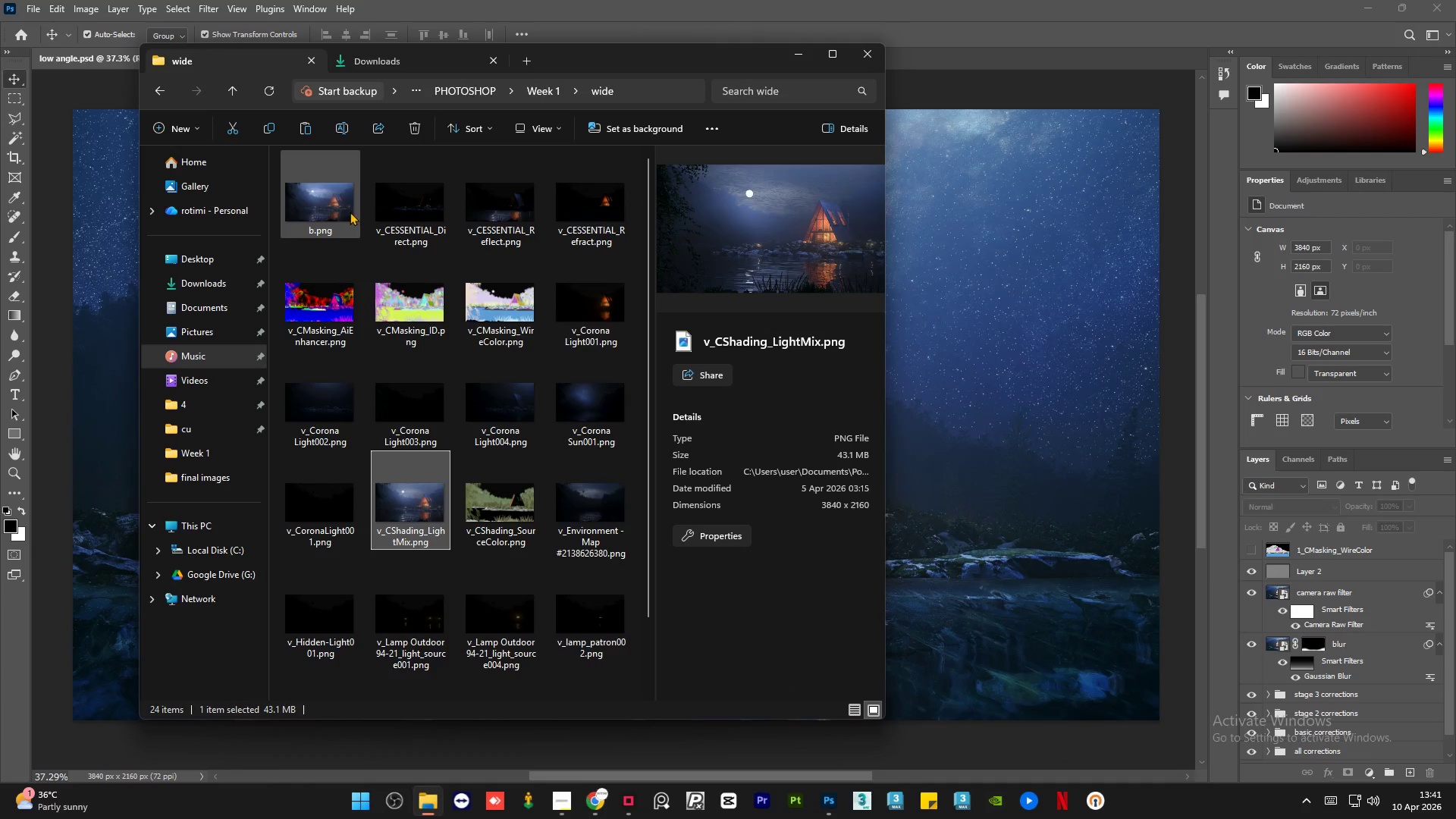 
left_click([339, 209])
 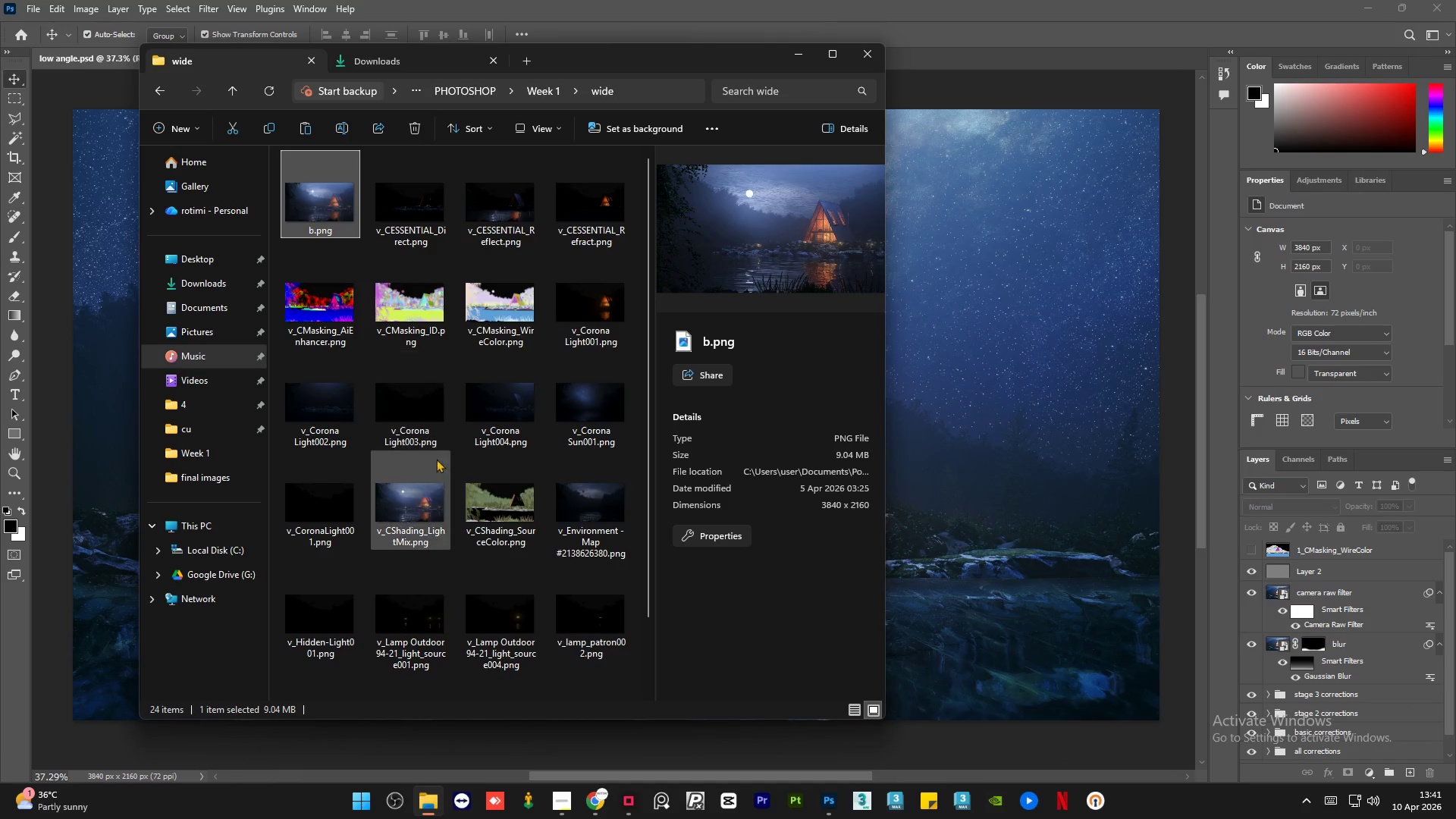 
left_click([424, 494])
 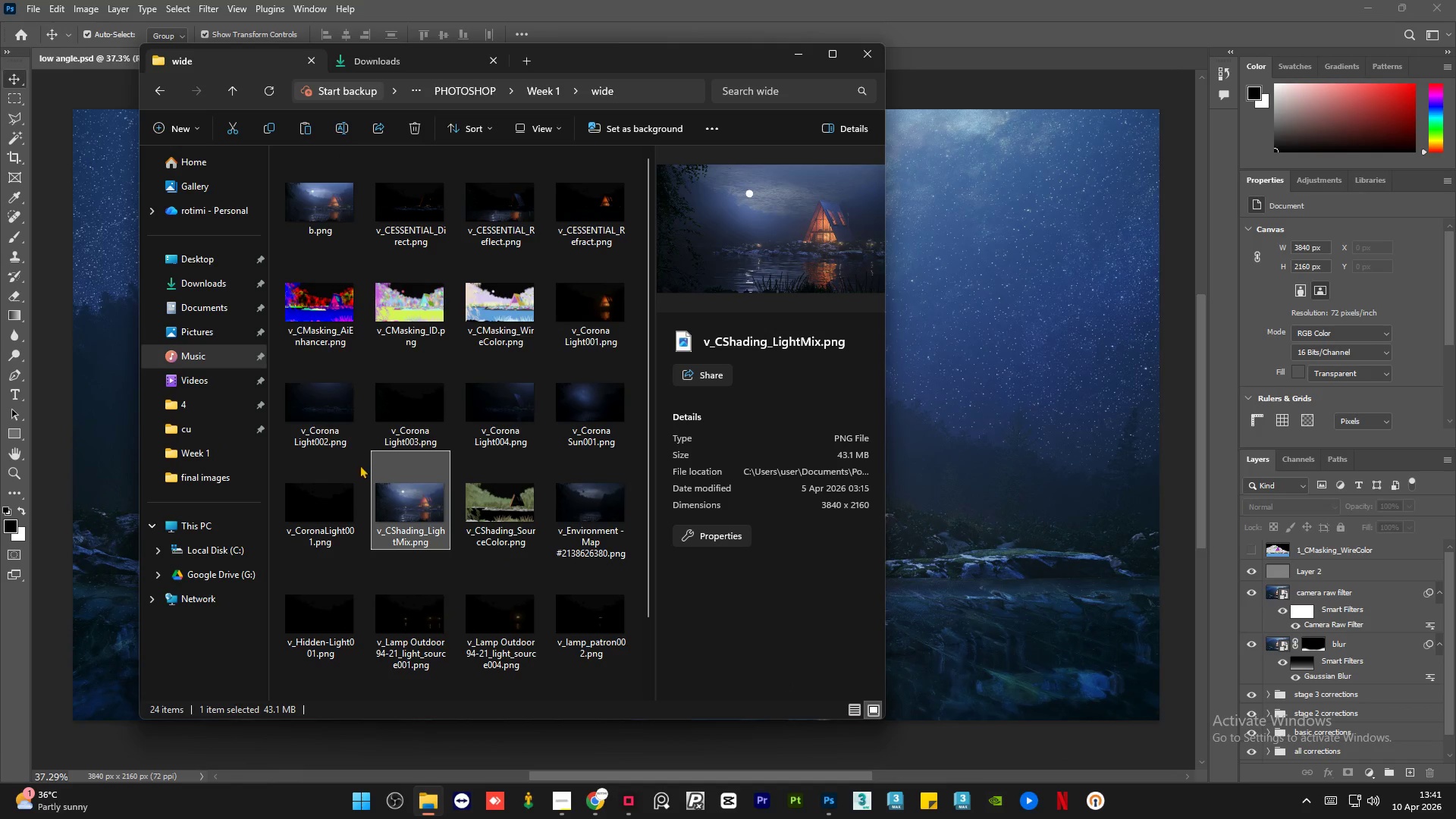 
left_click([328, 206])
 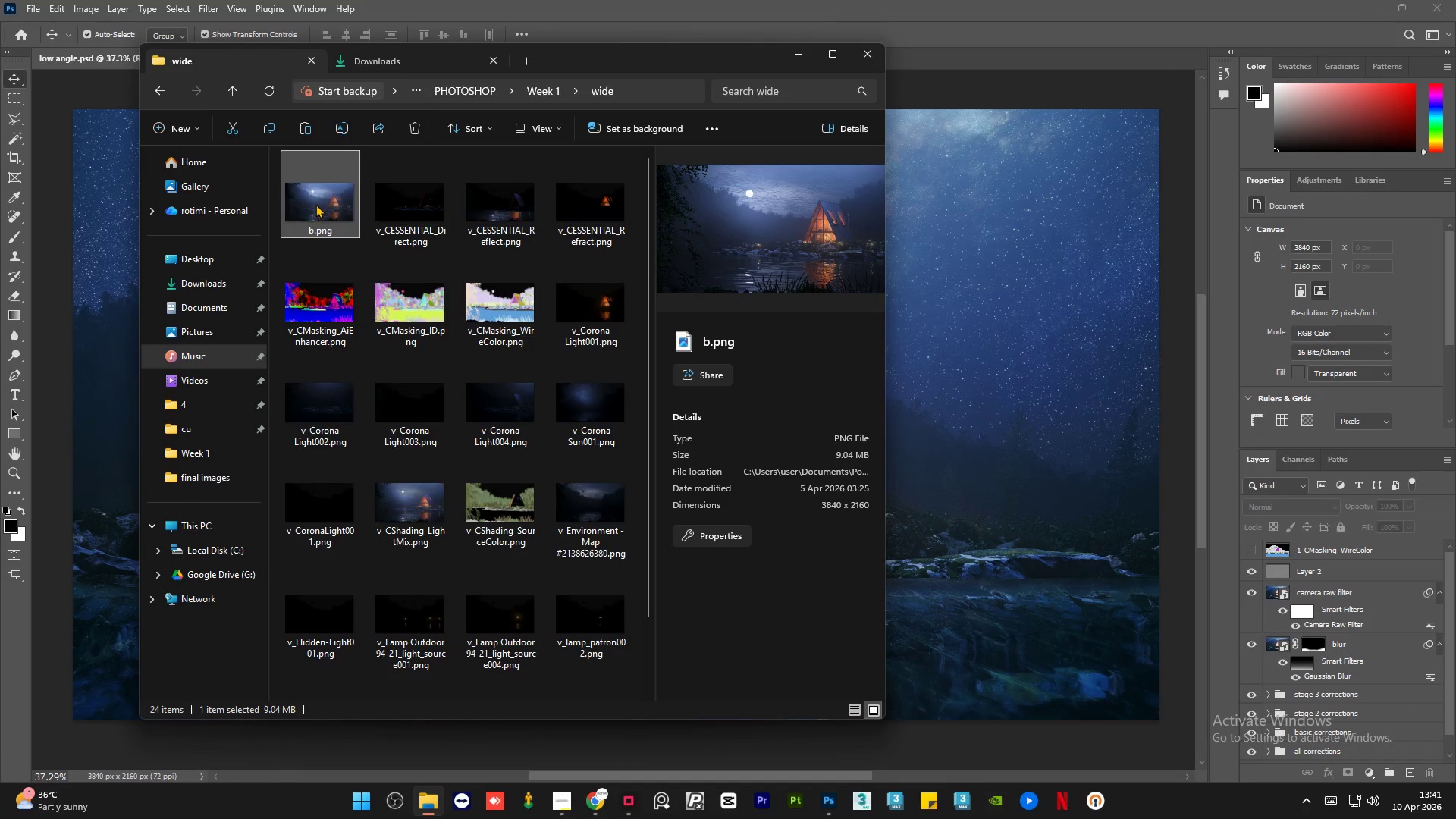 
left_click_drag(start_coordinate=[315, 204], to_coordinate=[926, 60])
 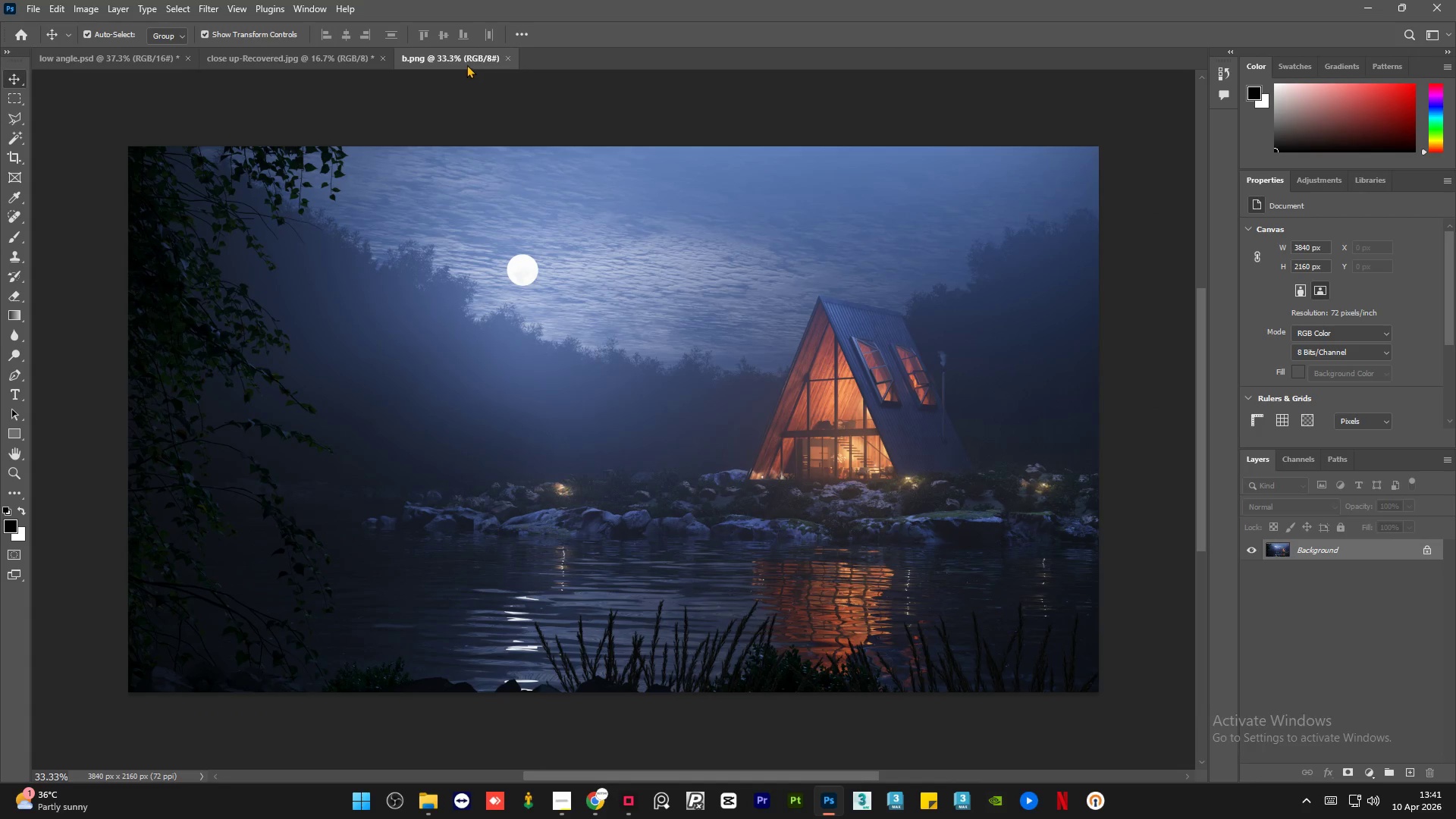 
left_click_drag(start_coordinate=[462, 58], to_coordinate=[260, 61])
 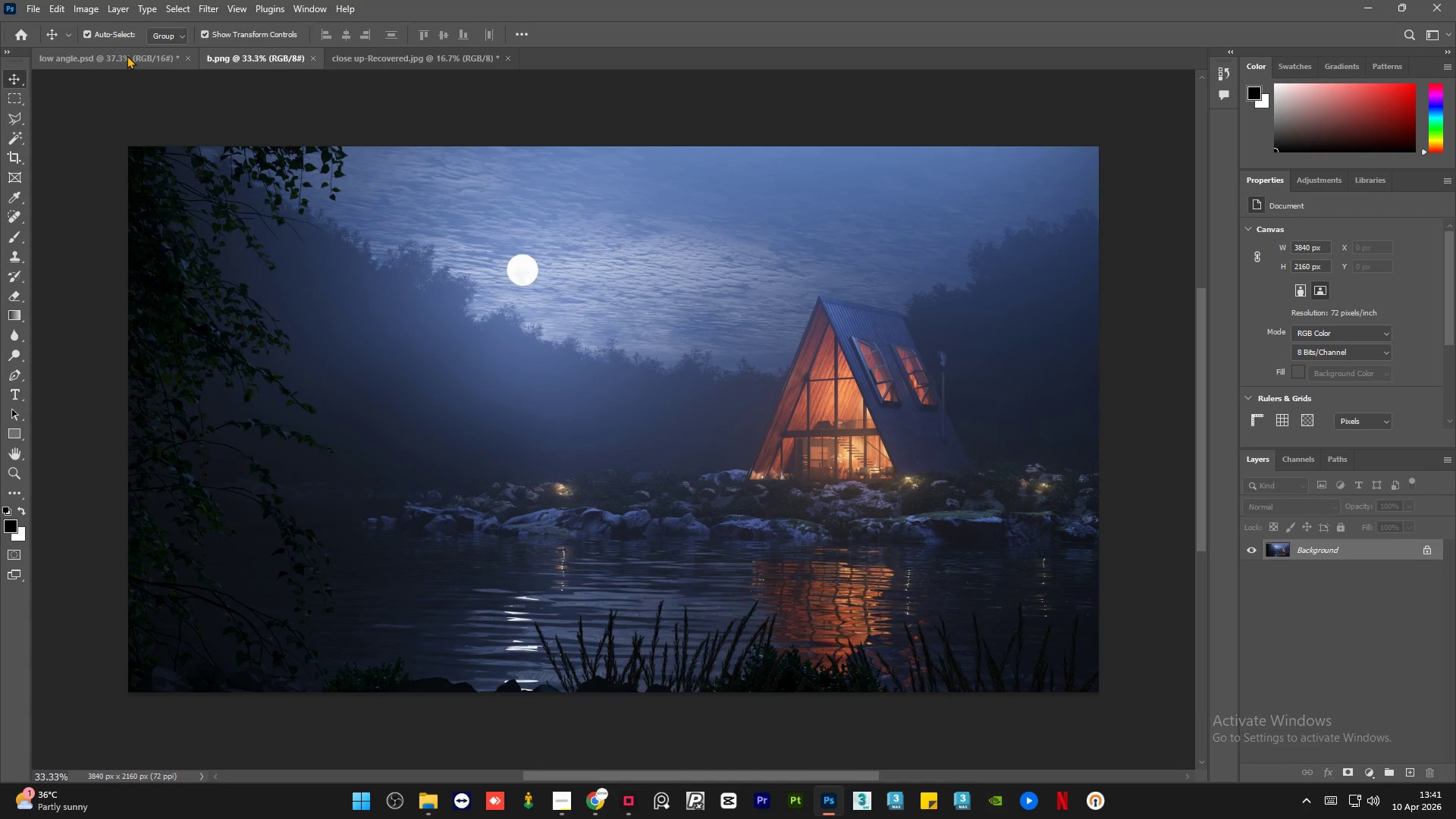 
left_click([127, 55])
 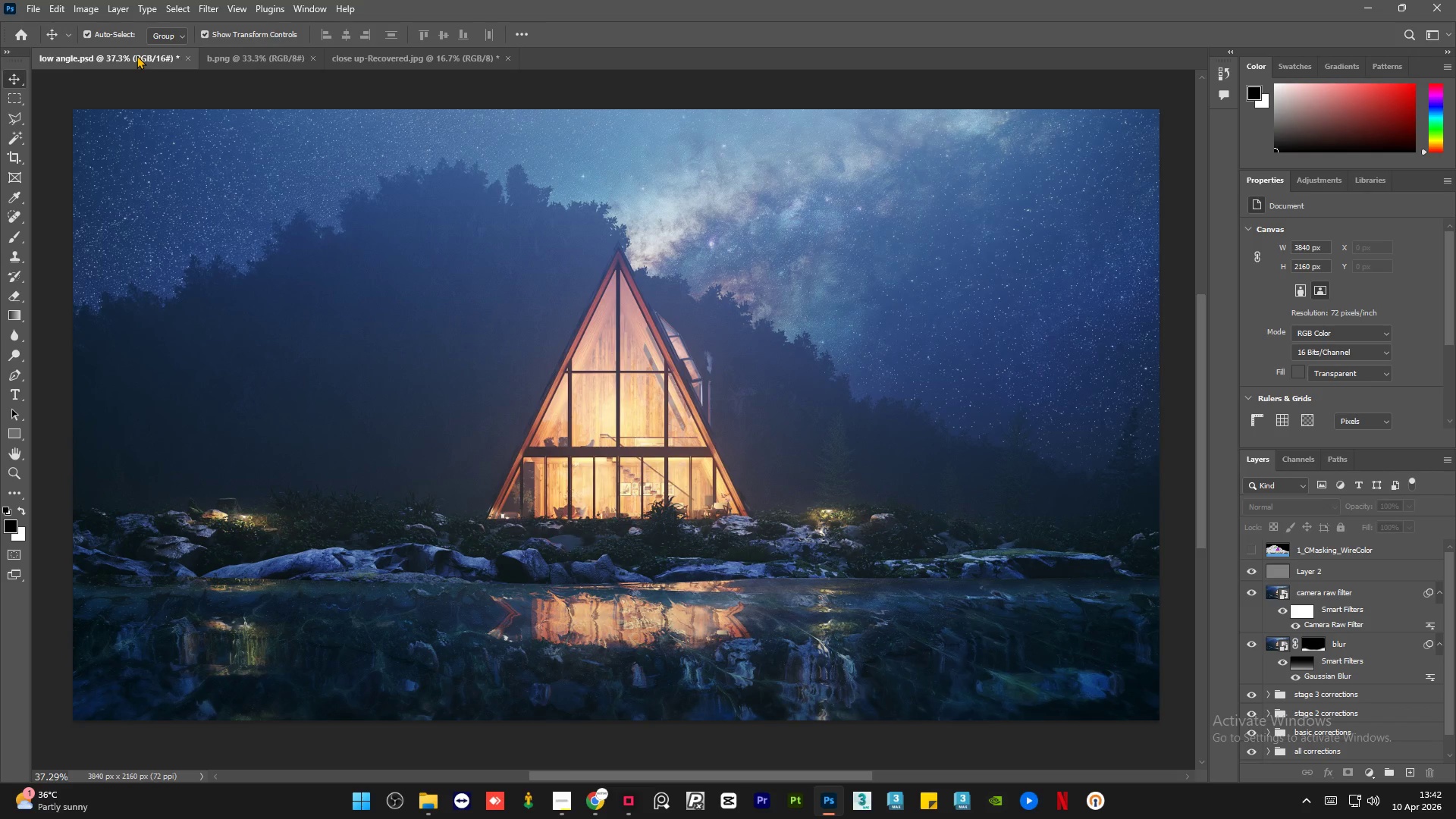 
wait(25.44)
 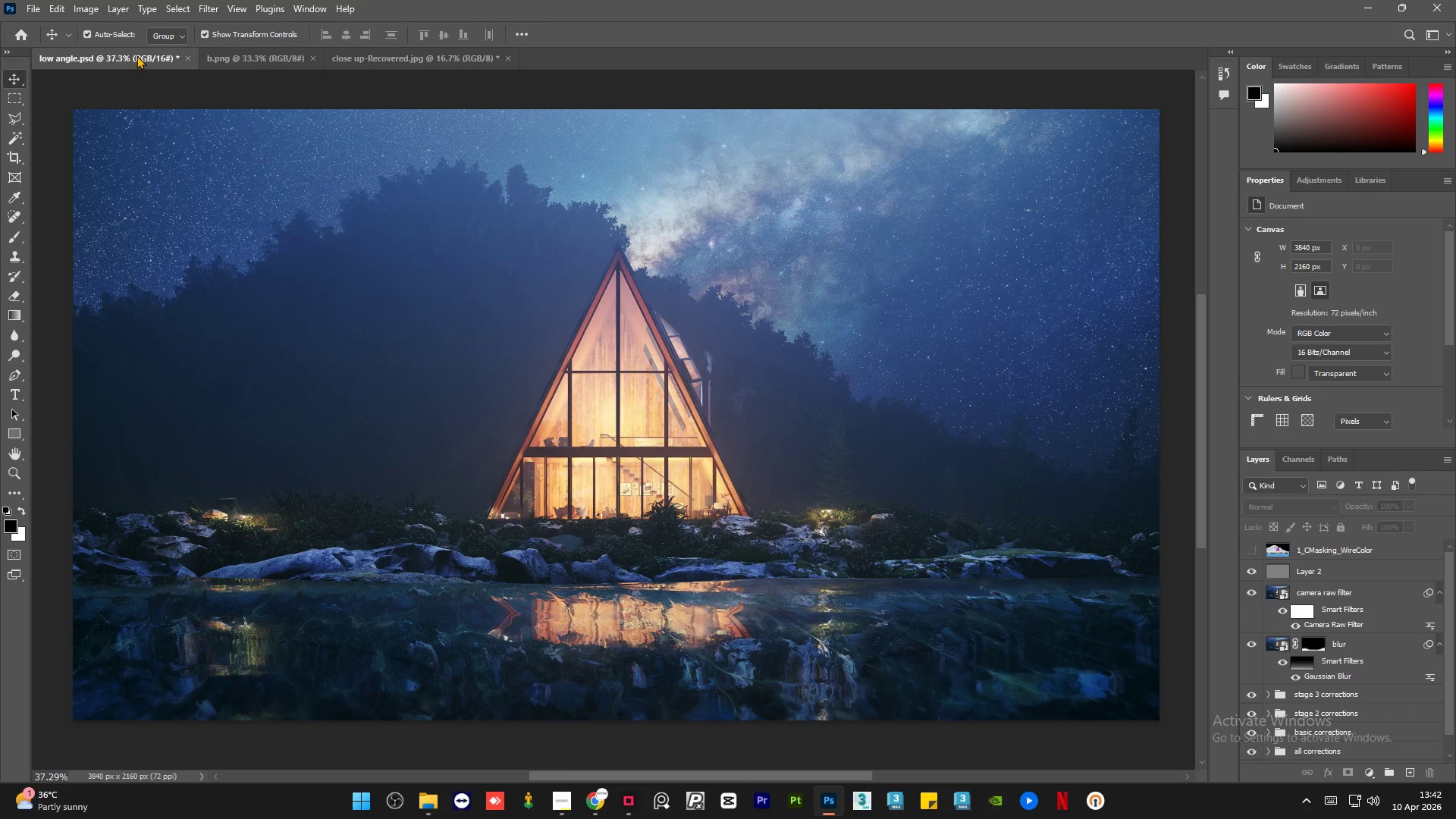 
left_click_drag(start_coordinate=[1452, 686], to_coordinate=[1450, 718])
 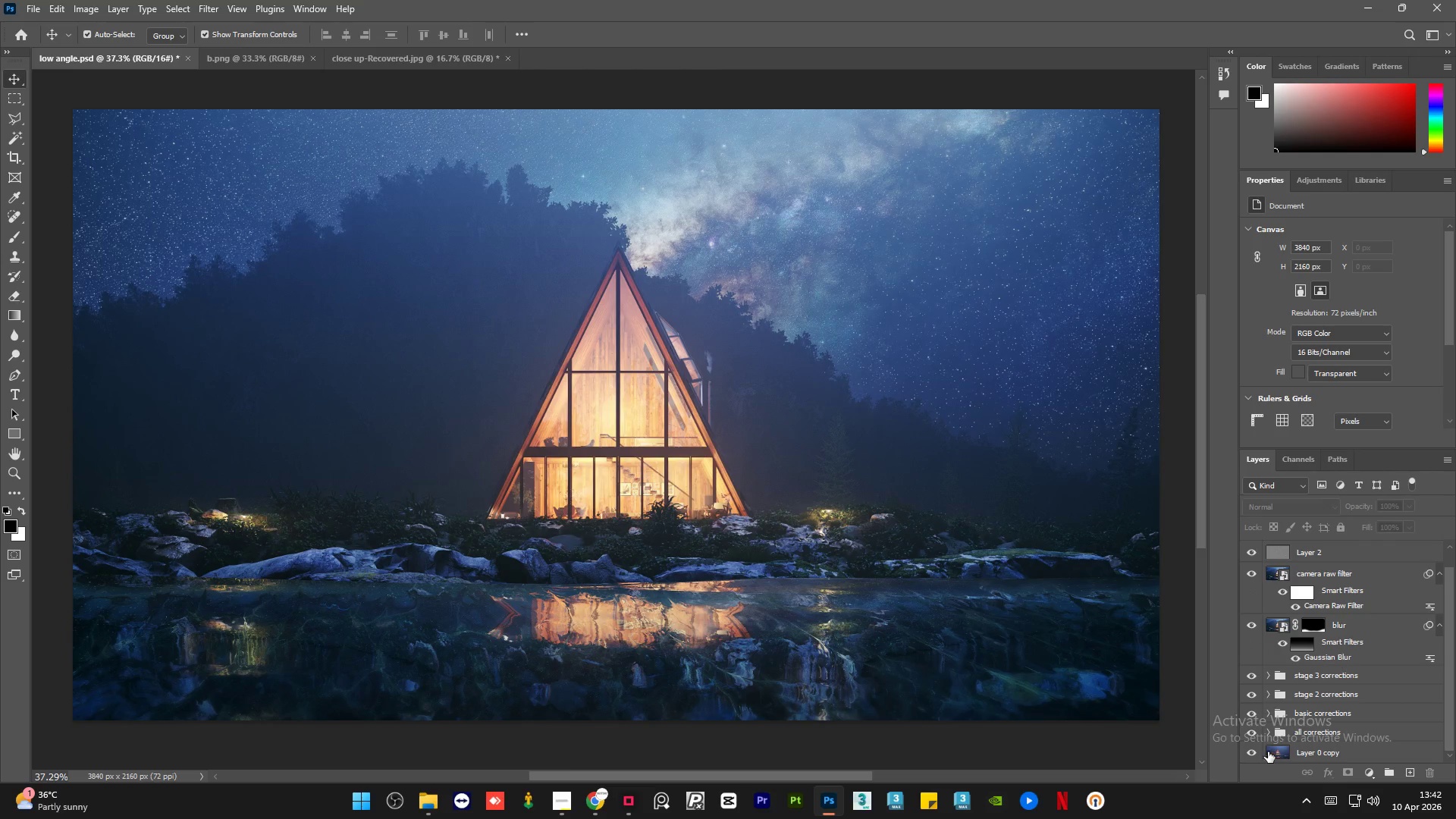 
hold_key(key=AltLeft, duration=1.5)
left_click([1247, 753])
 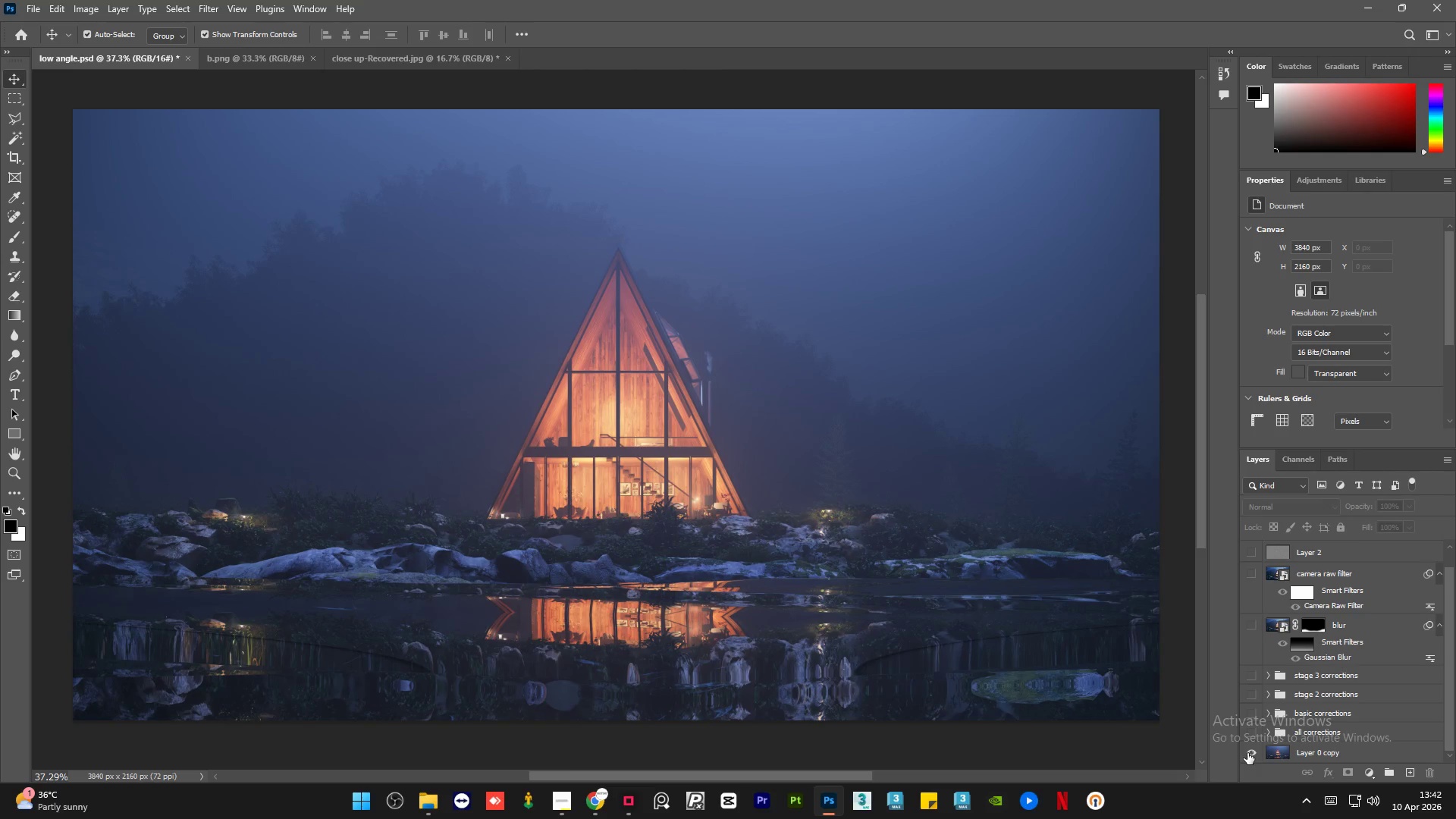 
left_click([1247, 753])
 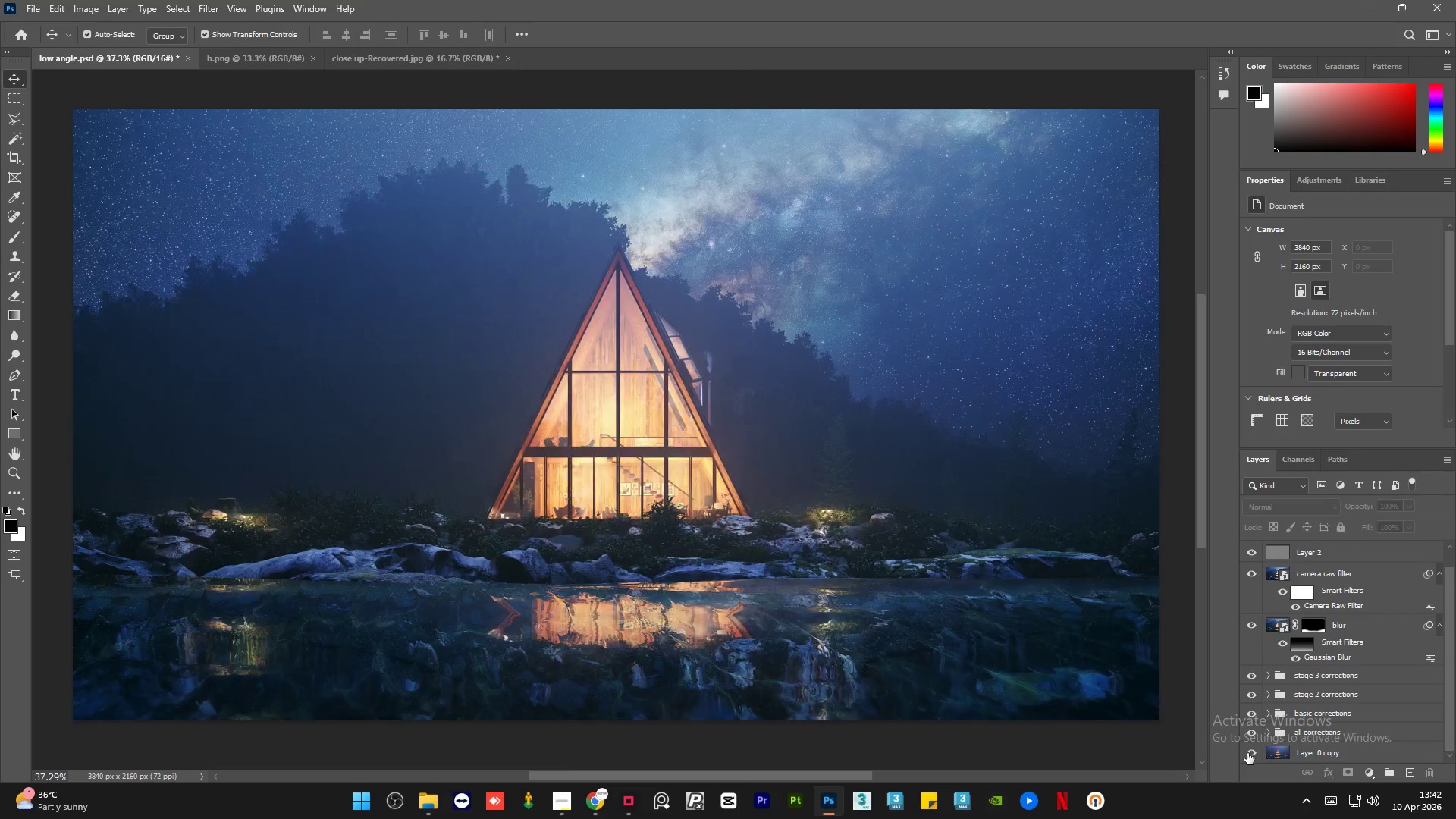 
hold_key(key=AltLeft, duration=1.51)
left_click([1247, 753])
 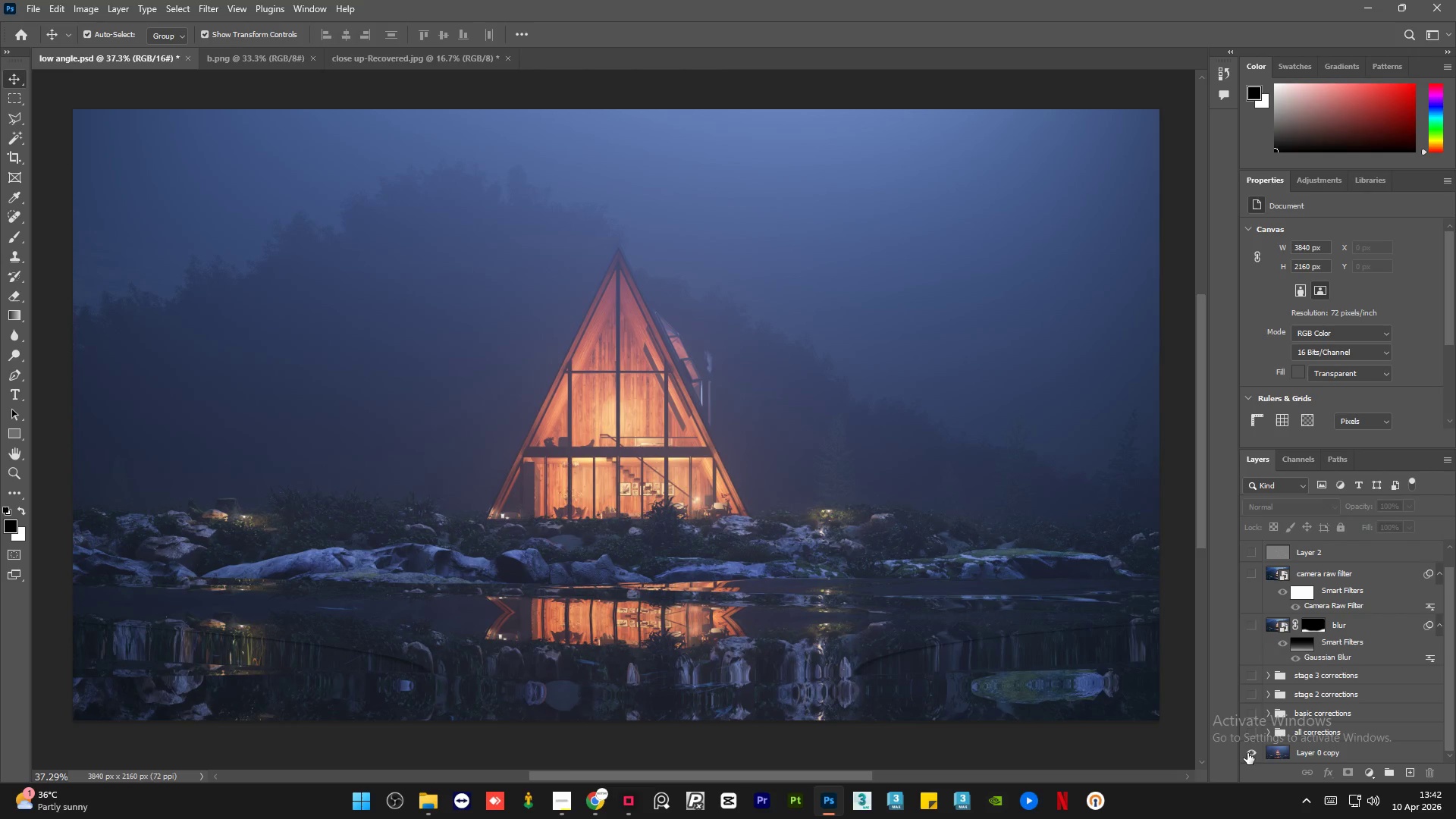 
hold_key(key=AltLeft, duration=1.52)
left_click([1247, 753])
 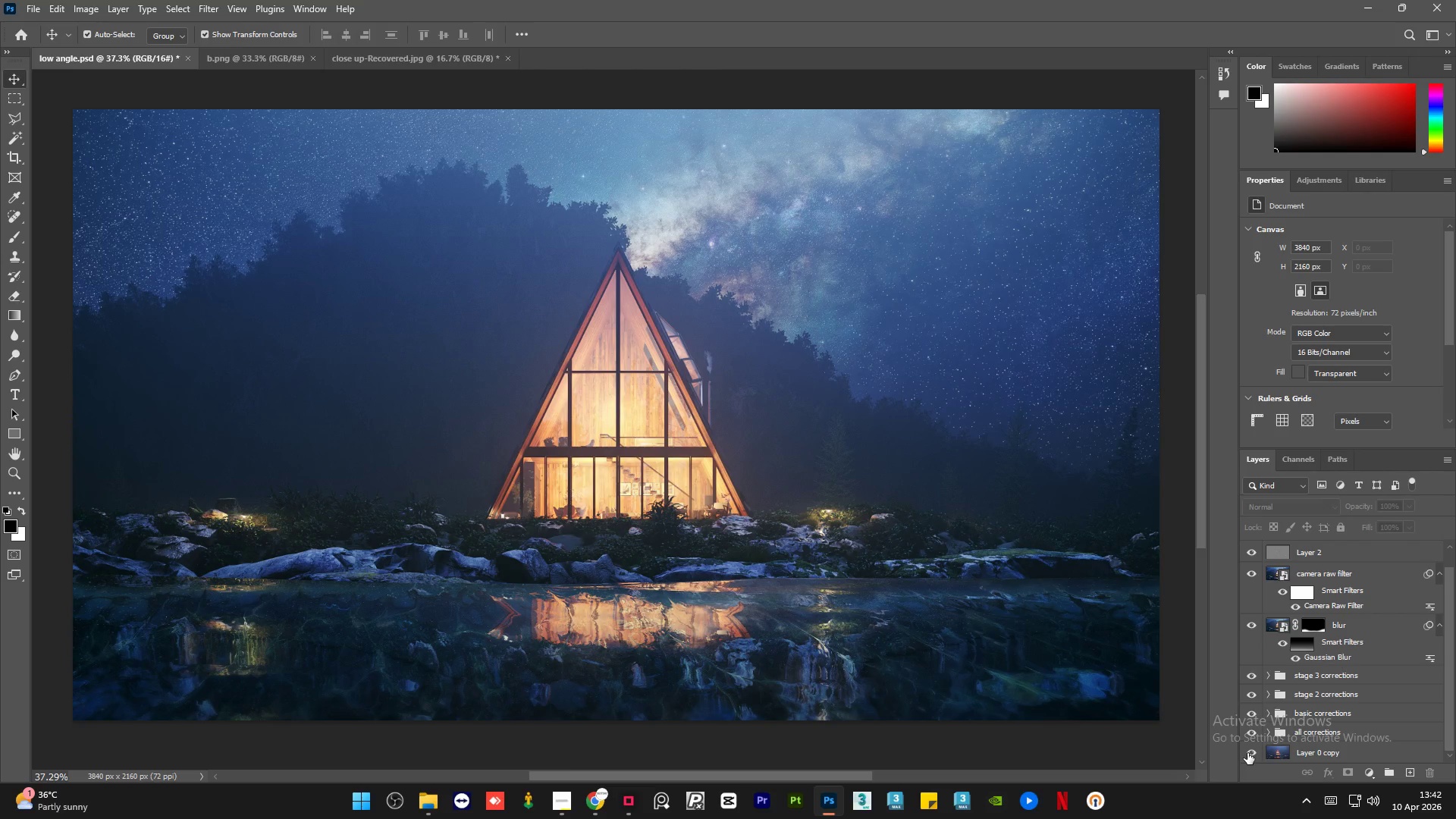 
left_click([1247, 753])
 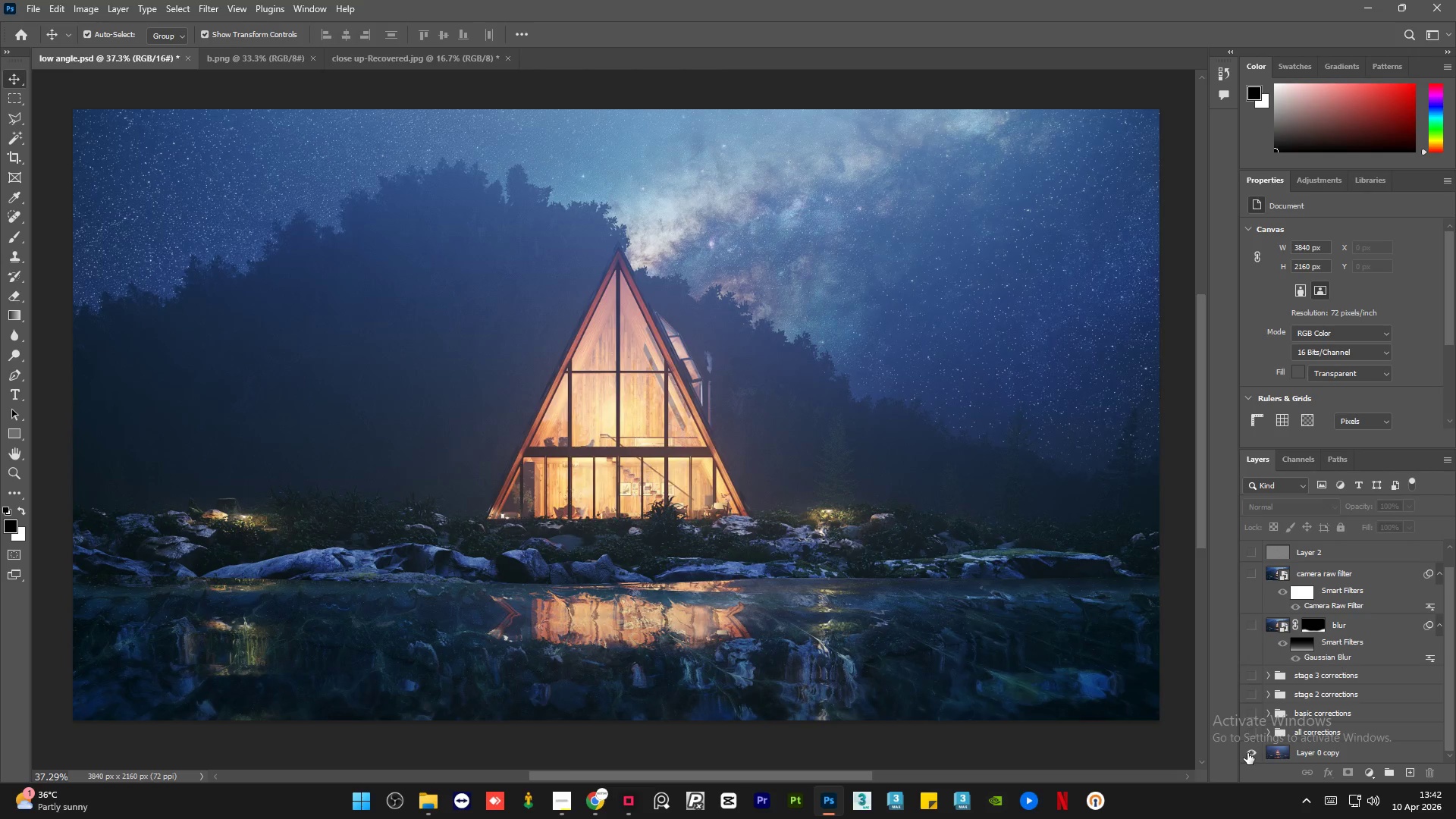 
hold_key(key=AltLeft, duration=1.53)
left_click([1247, 753])
 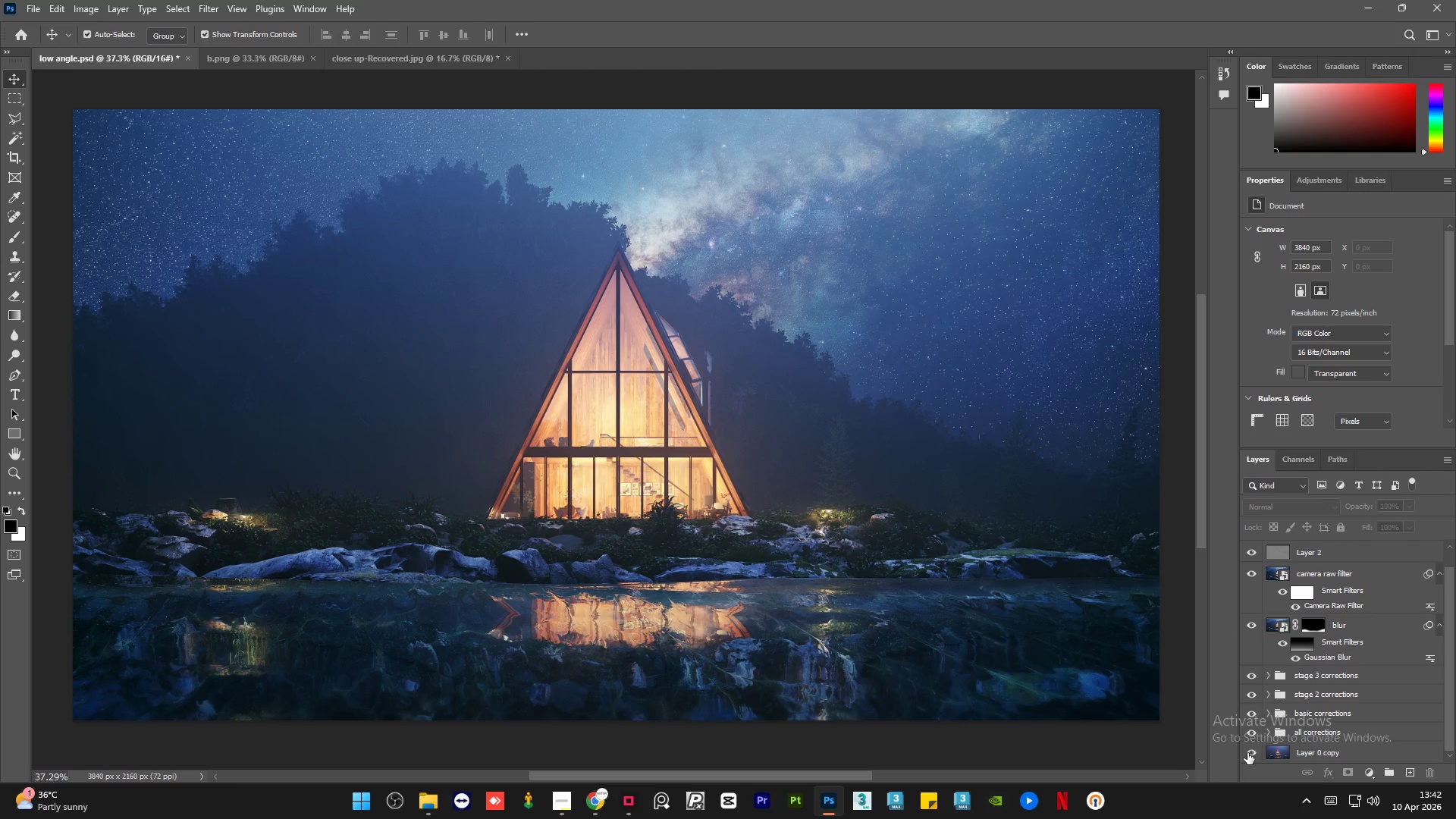 
key(Alt+AltLeft)
 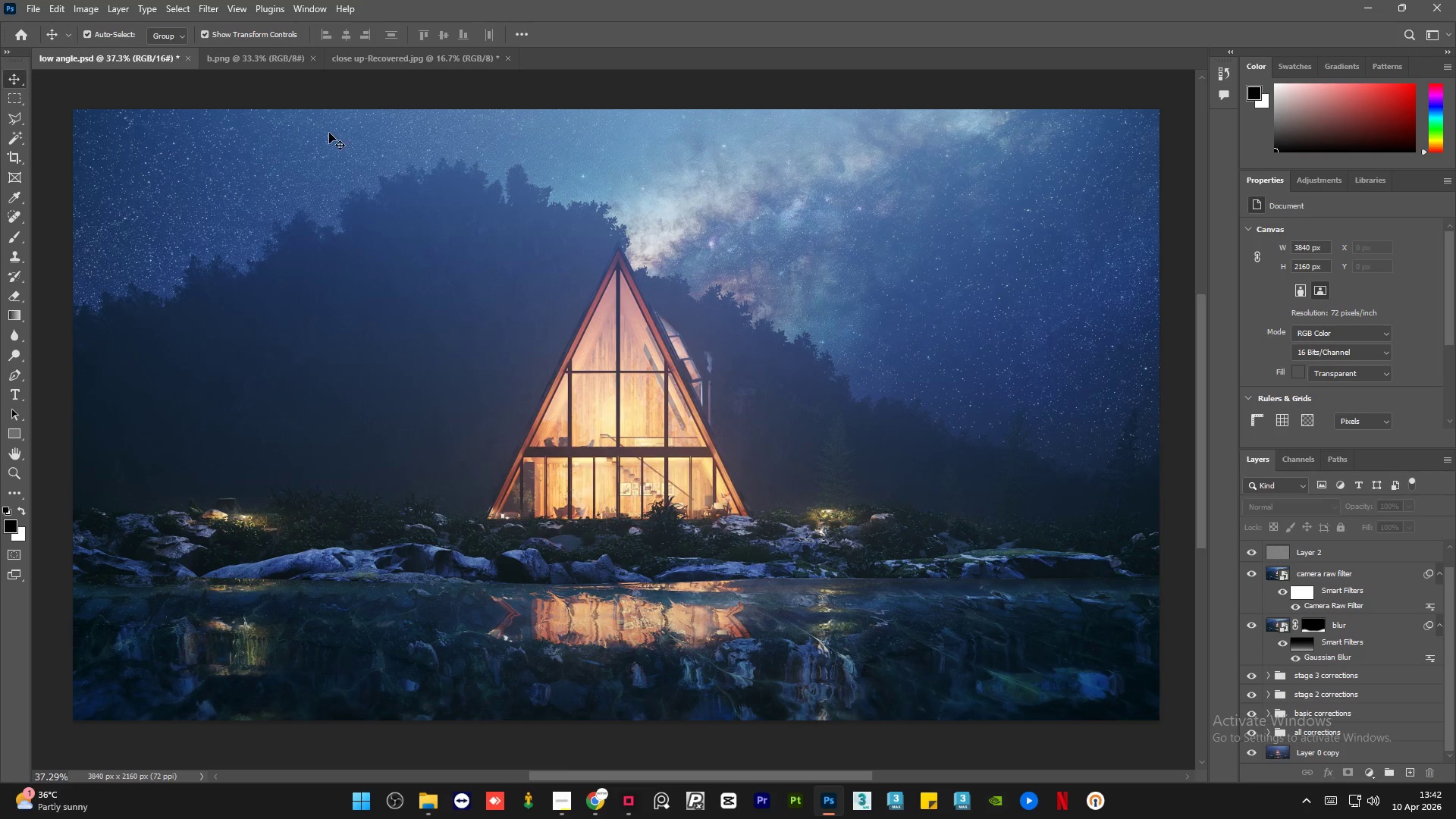 
mouse_move([241, 61])
 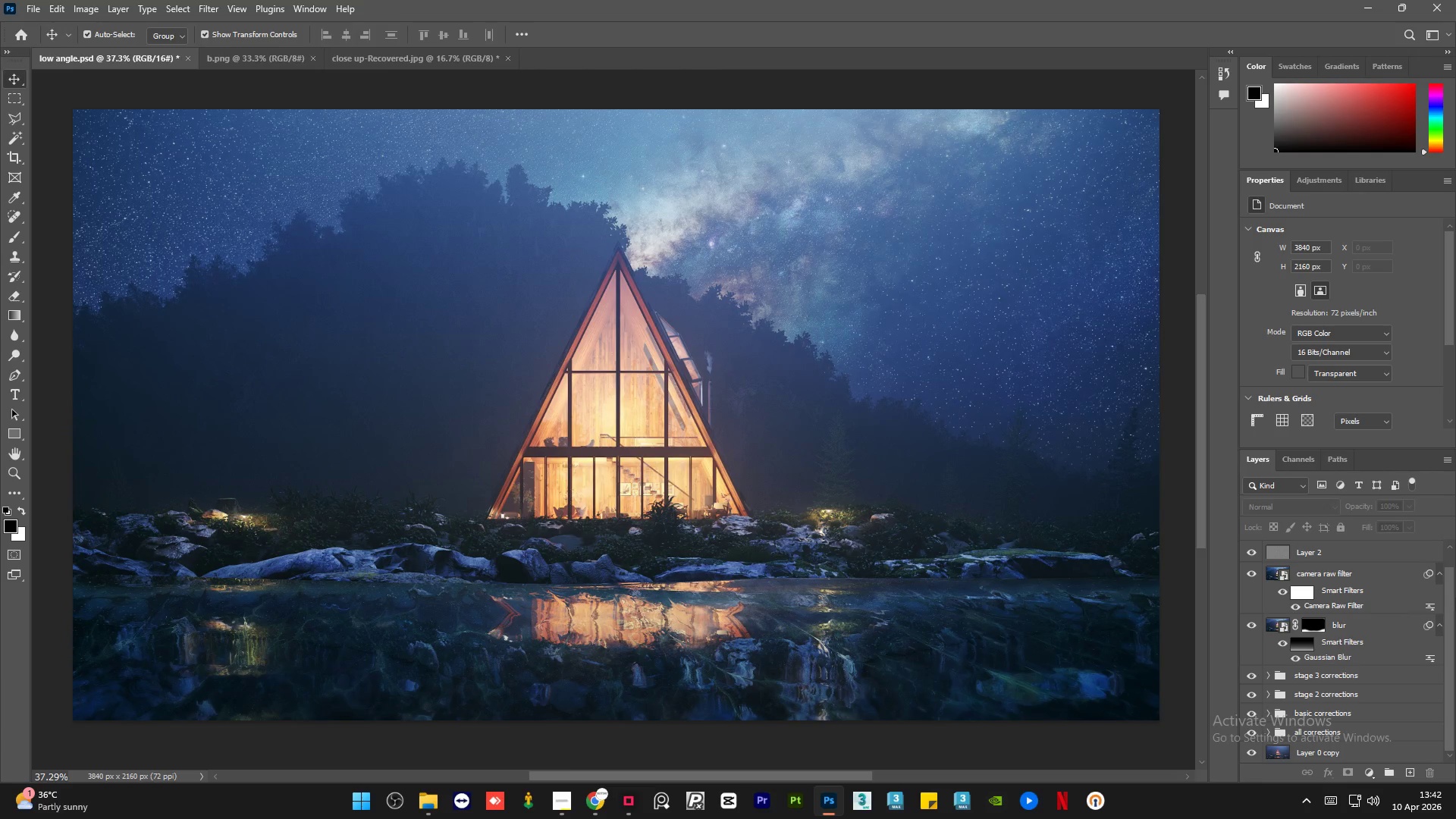 
left_click_drag(start_coordinate=[1452, 602], to_coordinate=[1451, 629])
 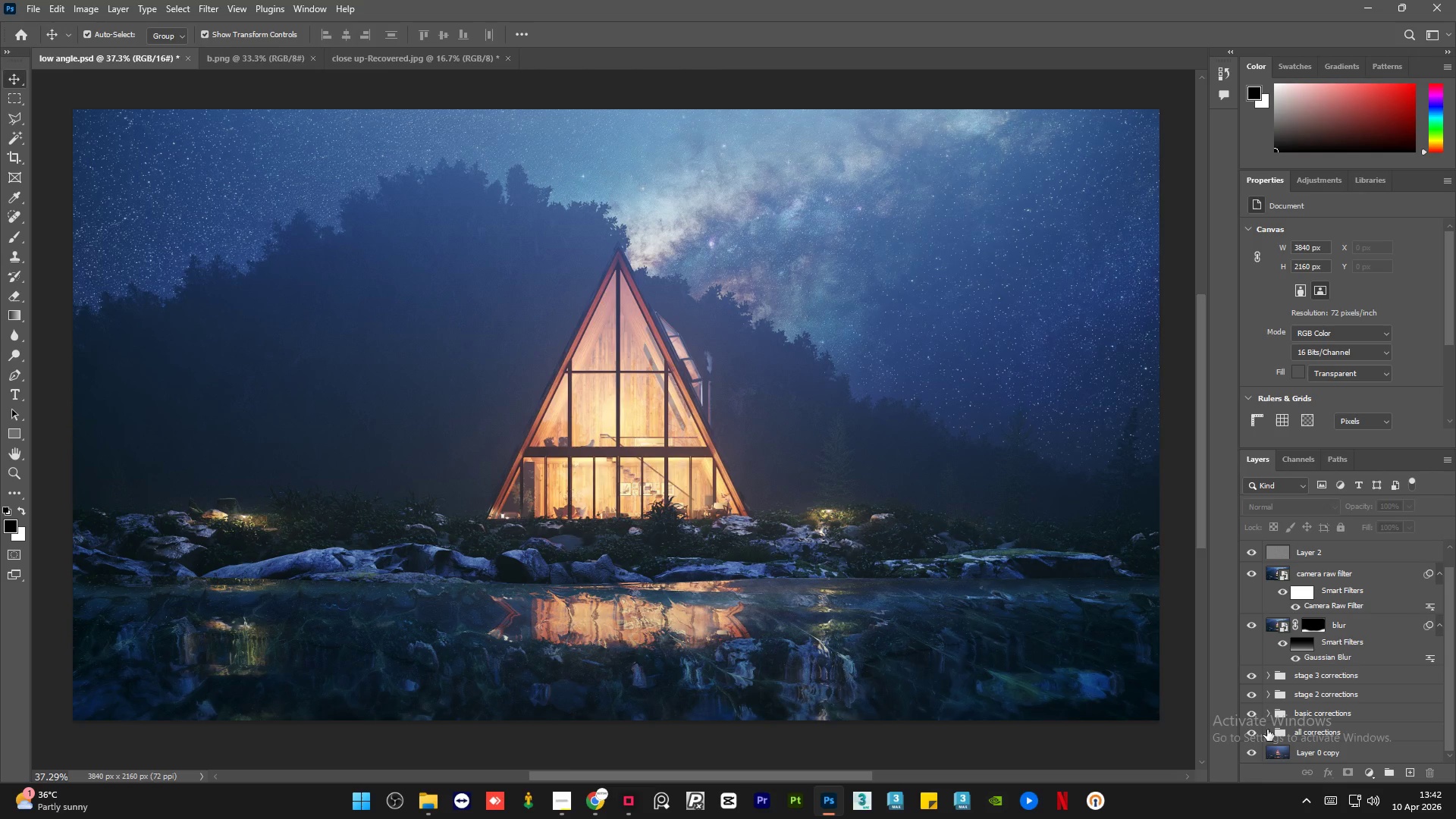 
left_click([1267, 730])
 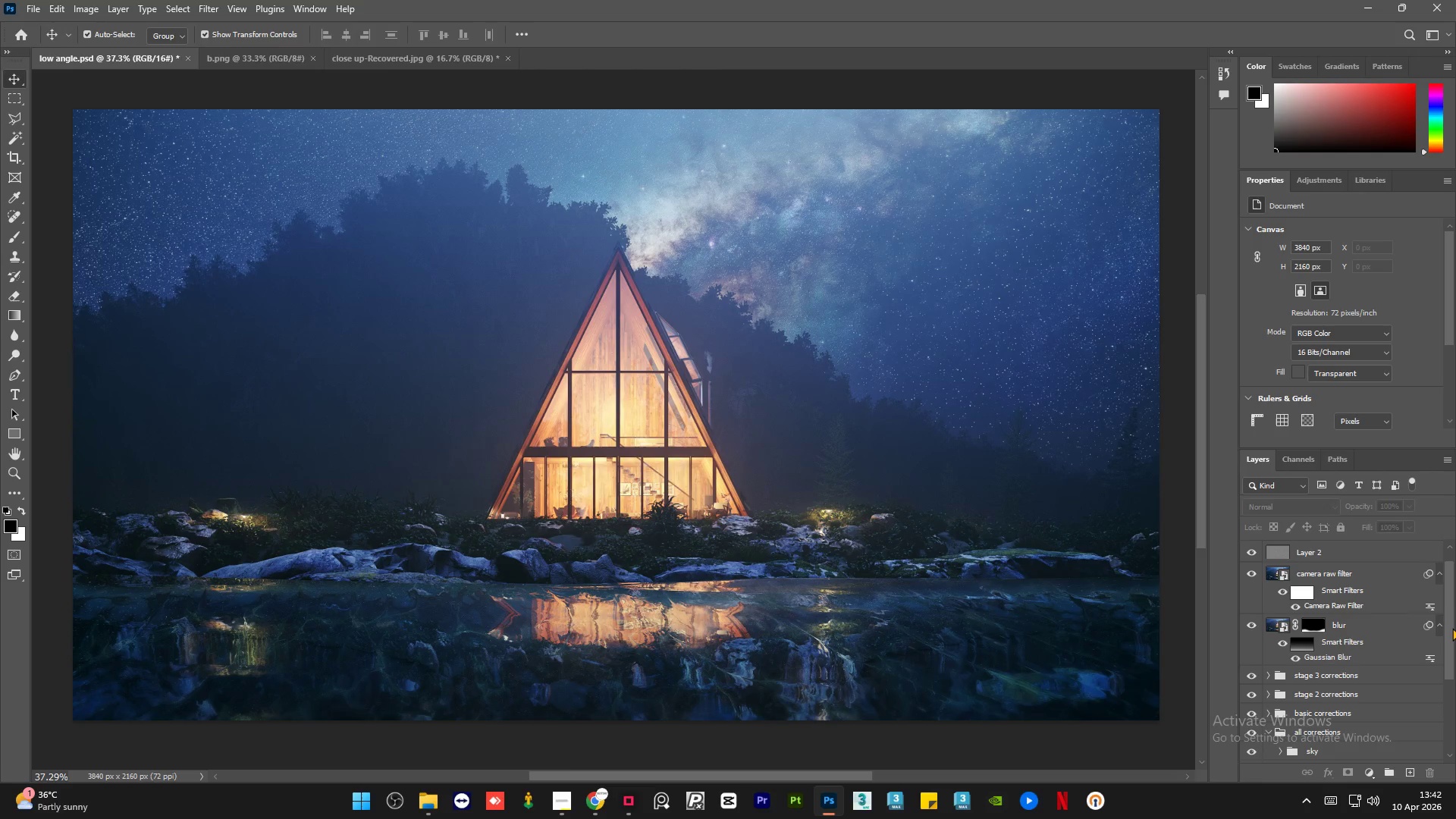 
left_click_drag(start_coordinate=[1452, 628], to_coordinate=[1453, 735])
 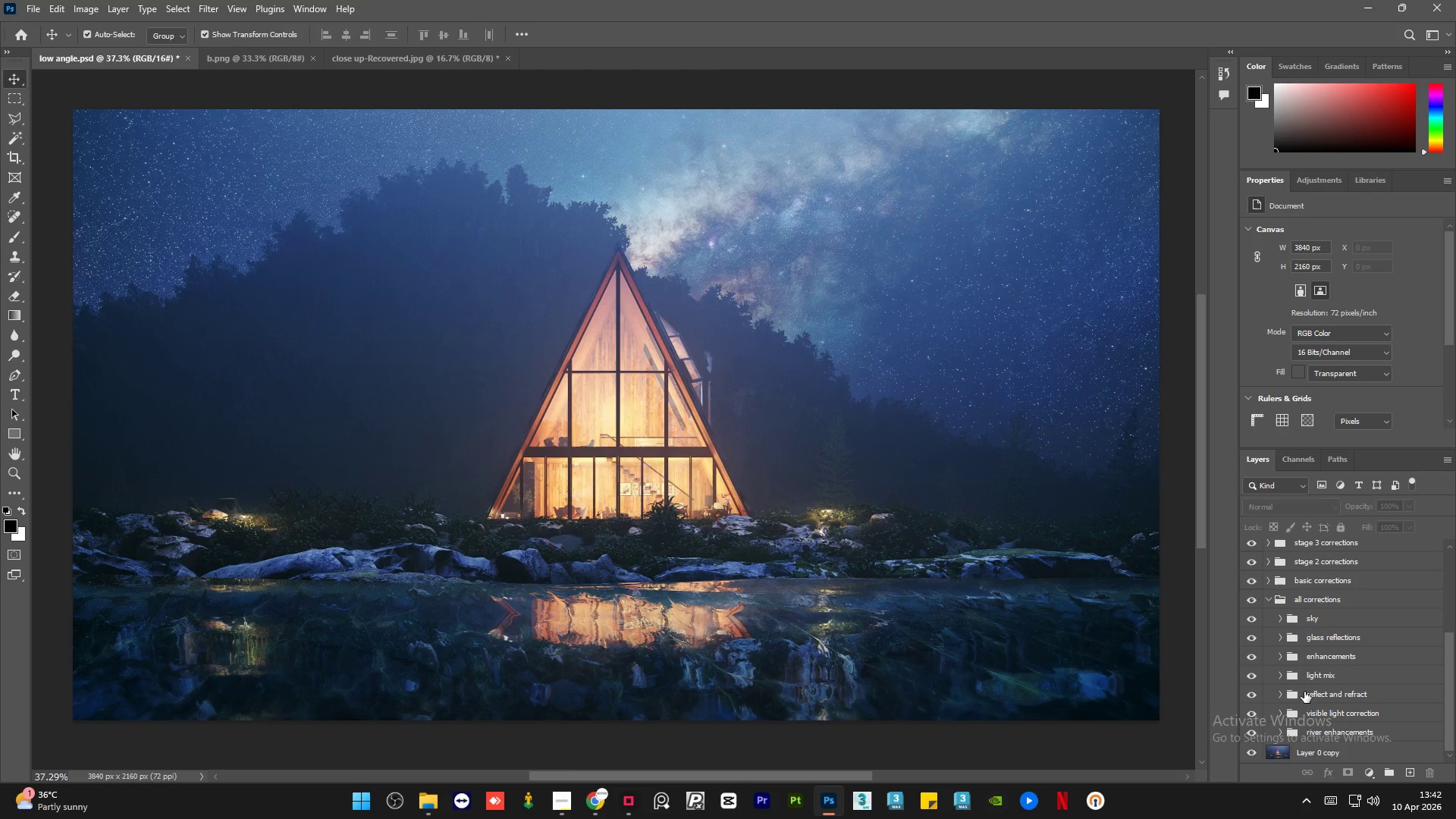 
wait(5.7)
 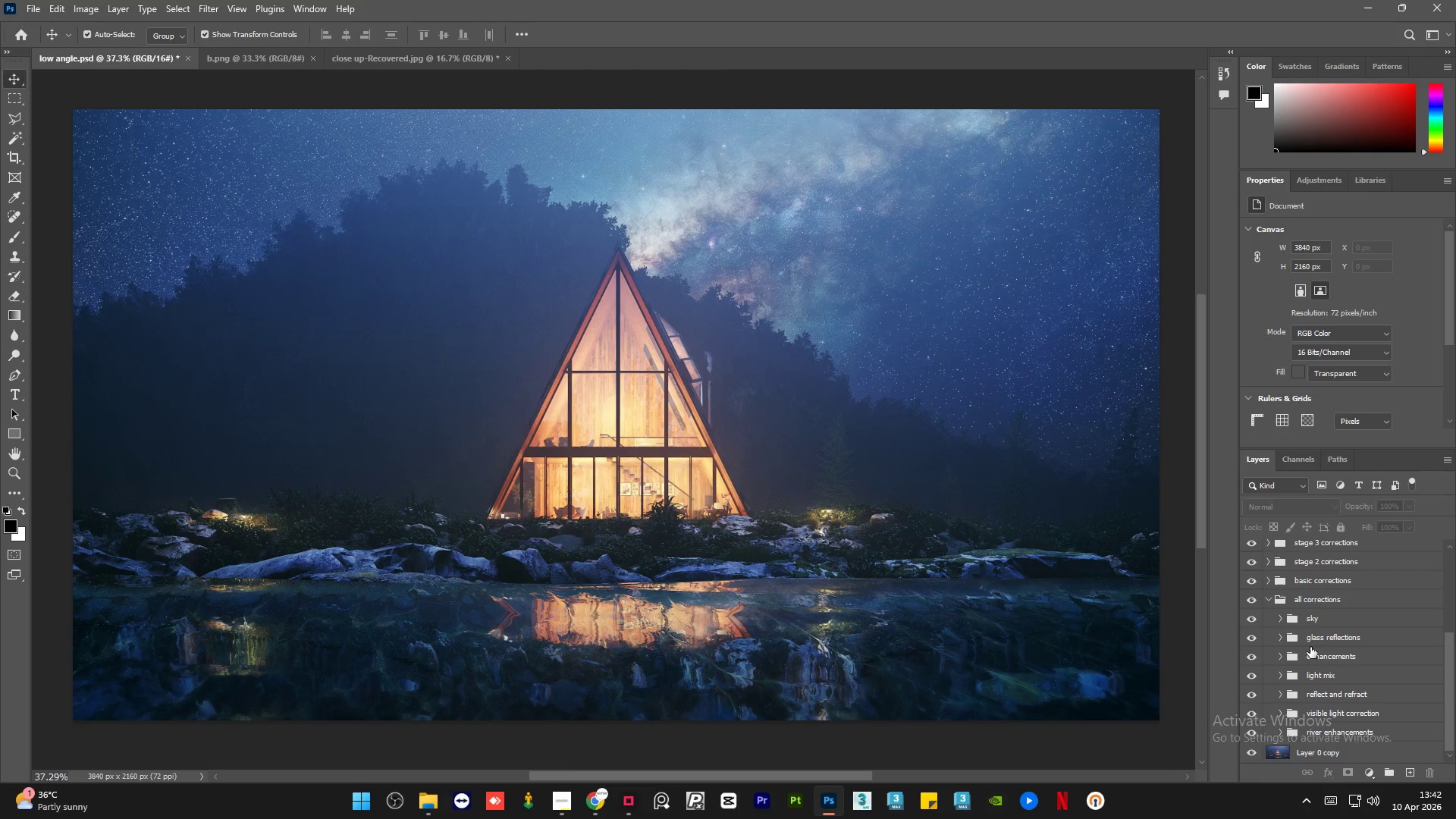 
left_click([1250, 731])
 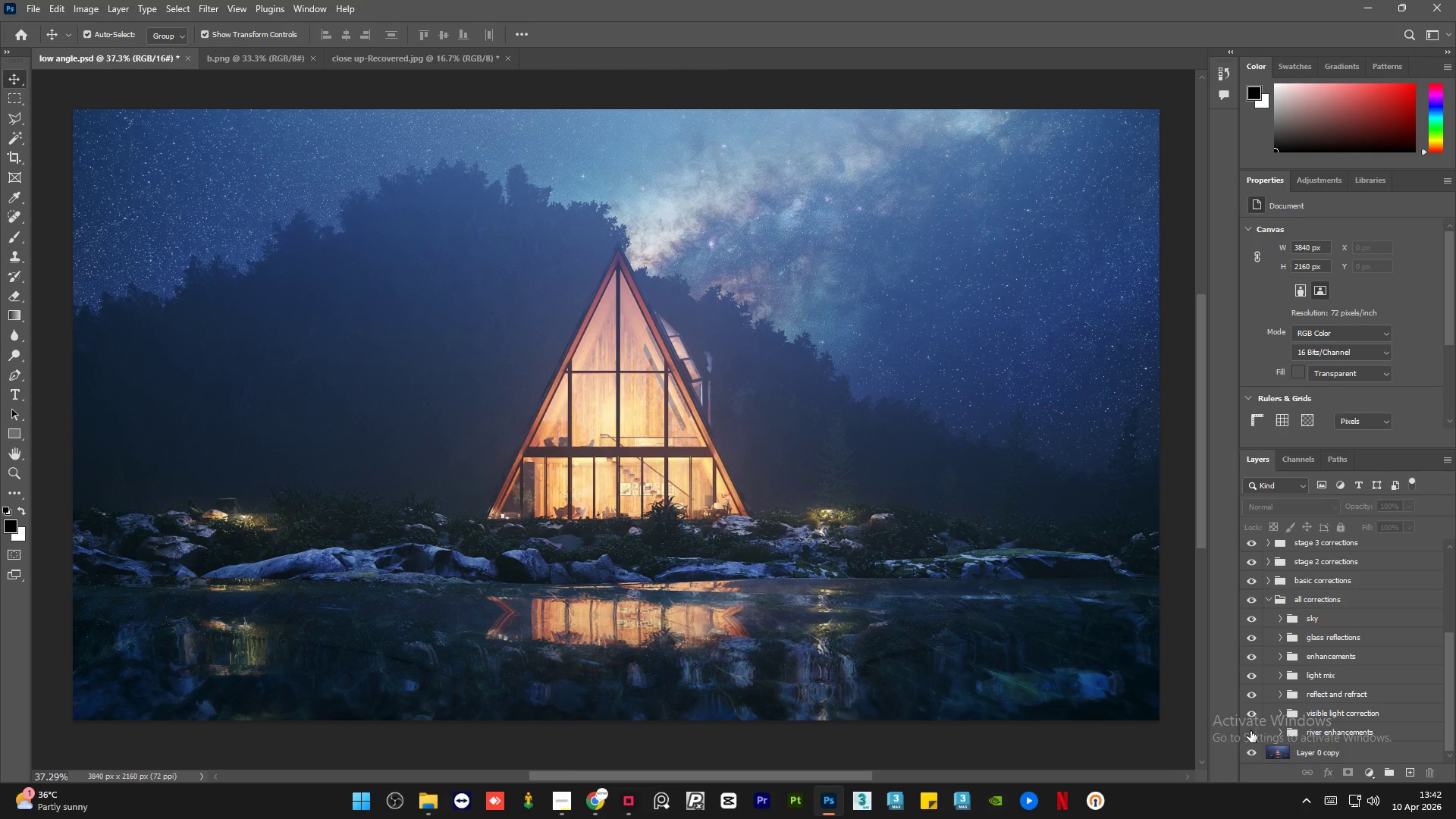 
left_click([1250, 731])
 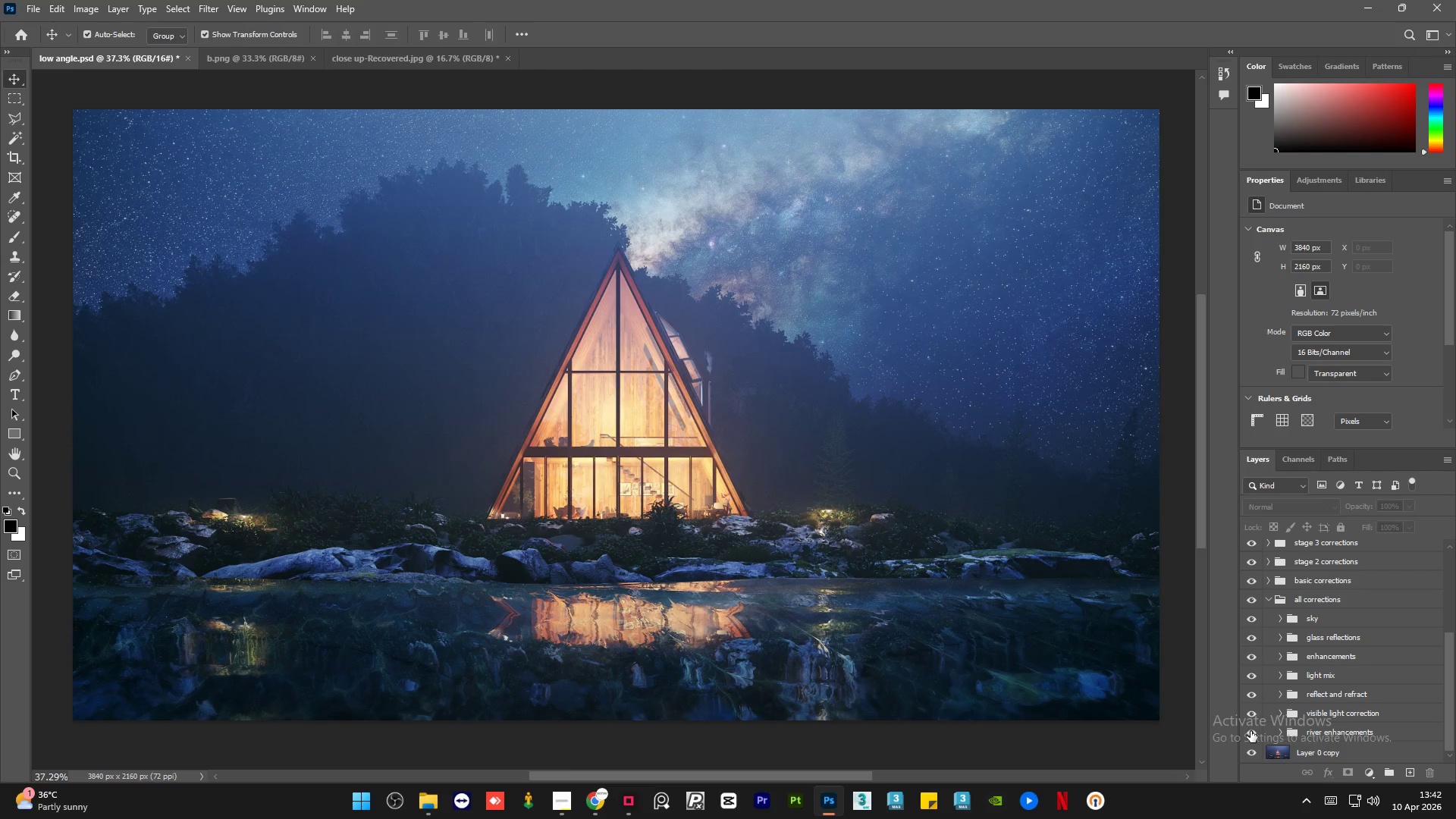 
left_click([1250, 731])
 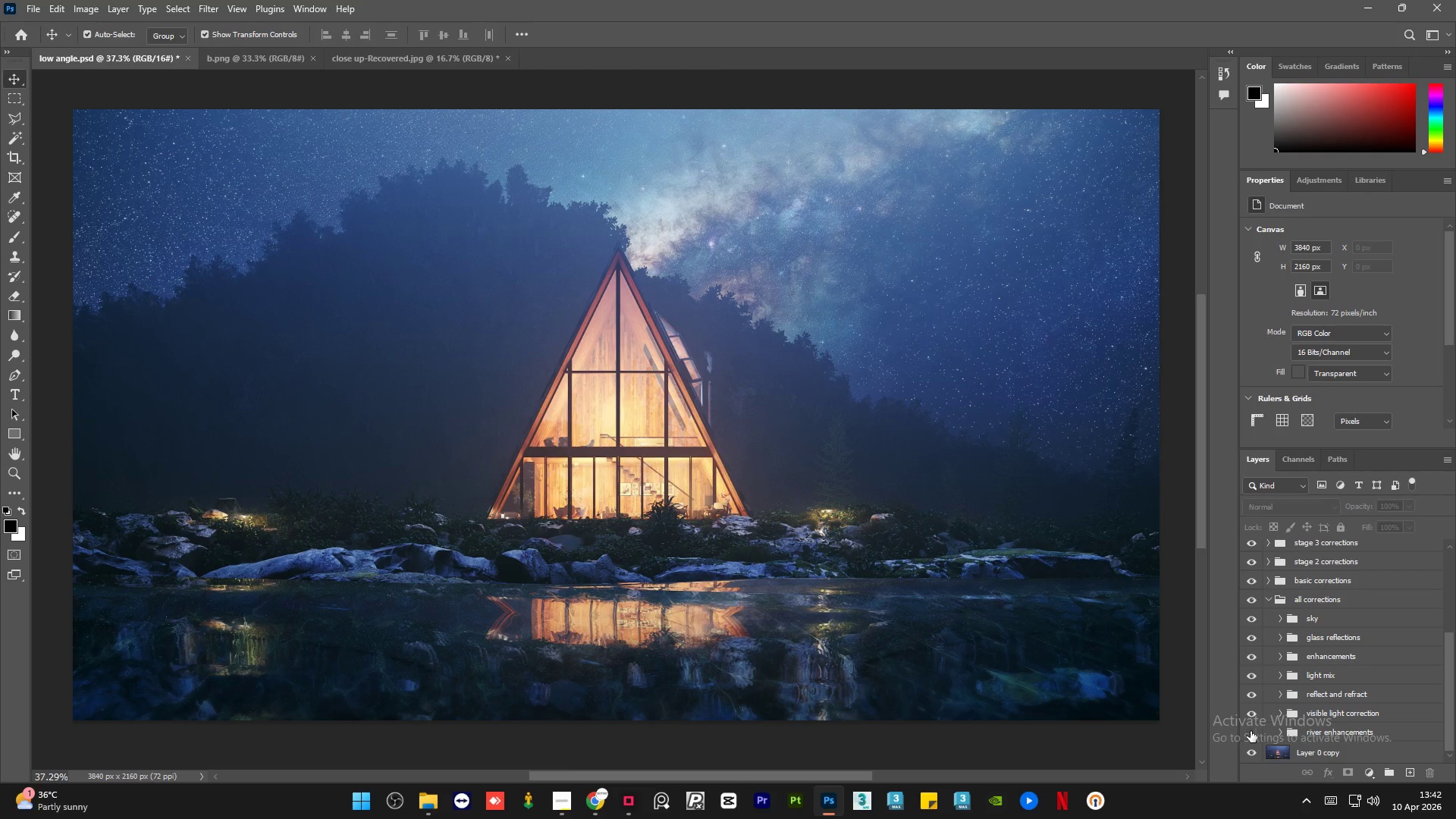 
left_click([1250, 731])
 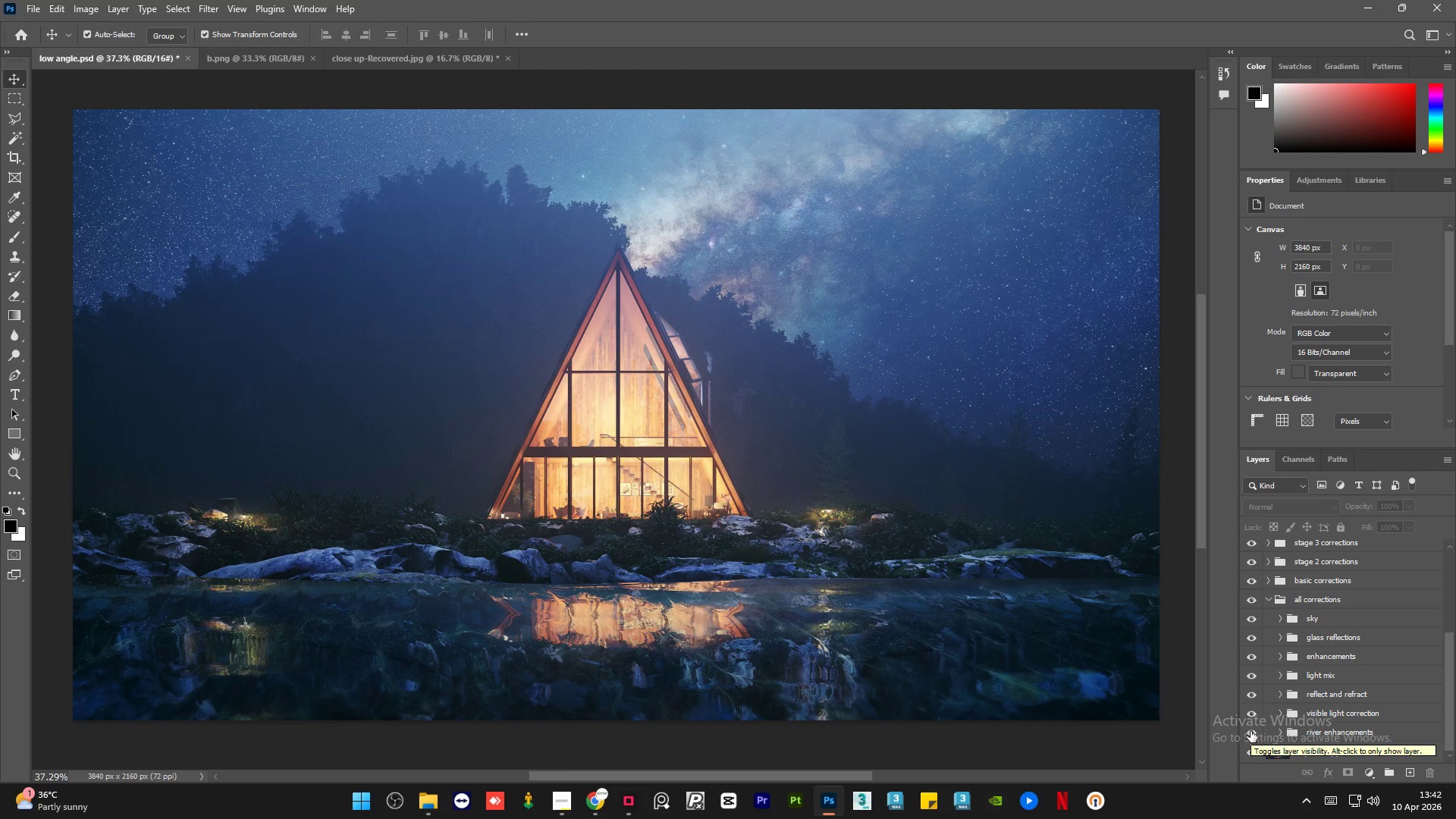 
wait(8.78)
 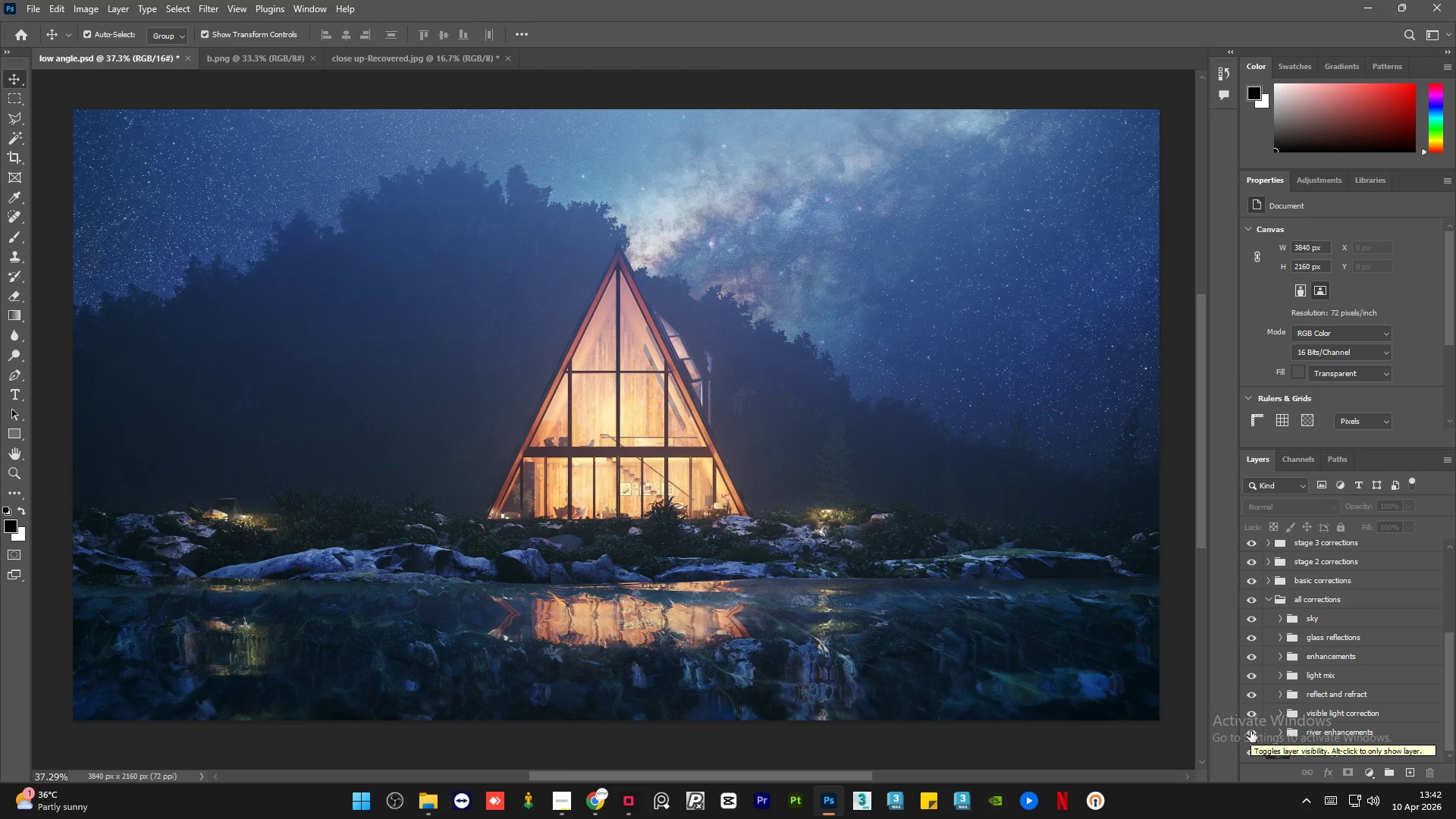 
left_click([1280, 730])
 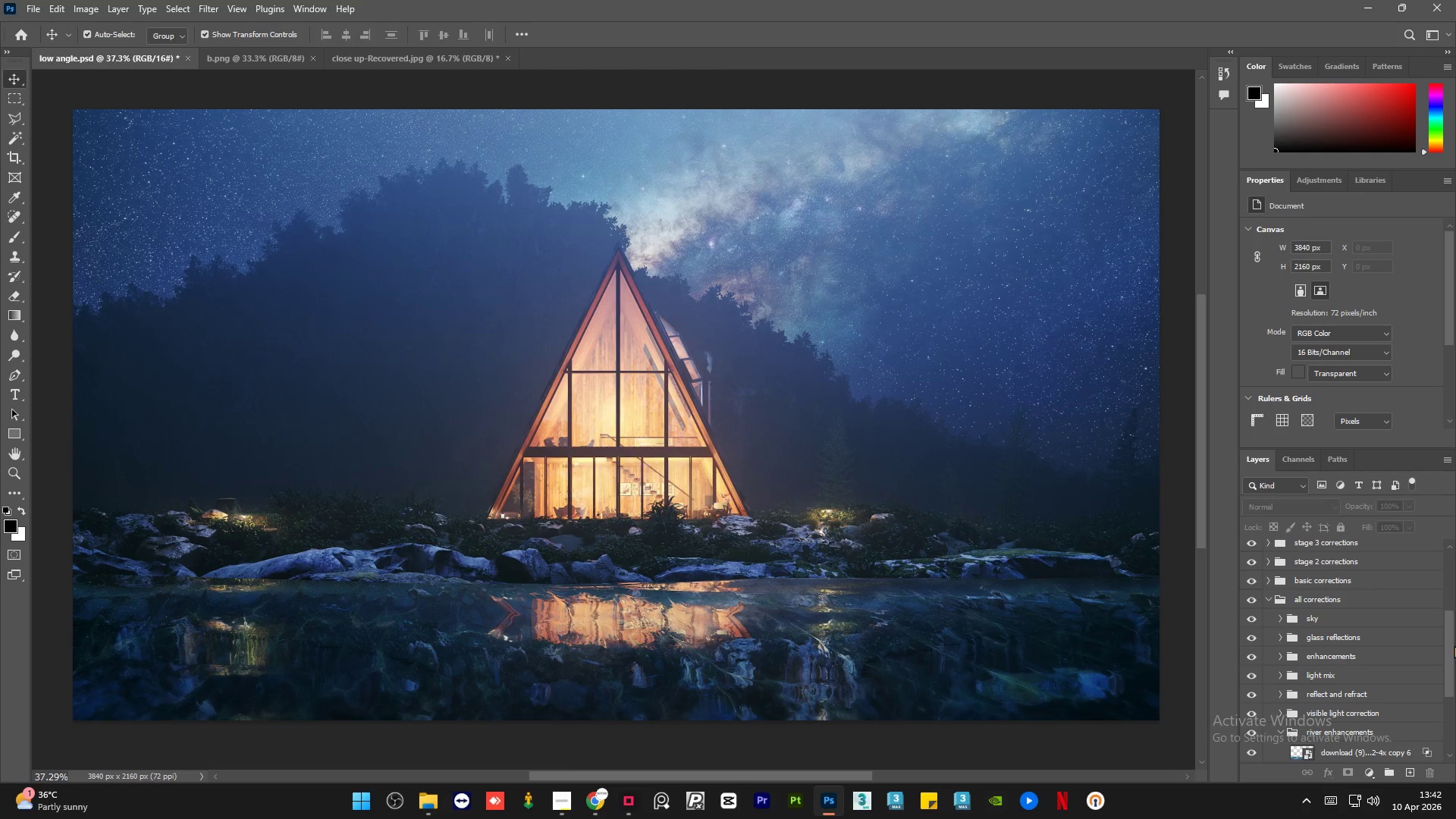 
left_click_drag(start_coordinate=[1453, 645], to_coordinate=[1454, 702])
 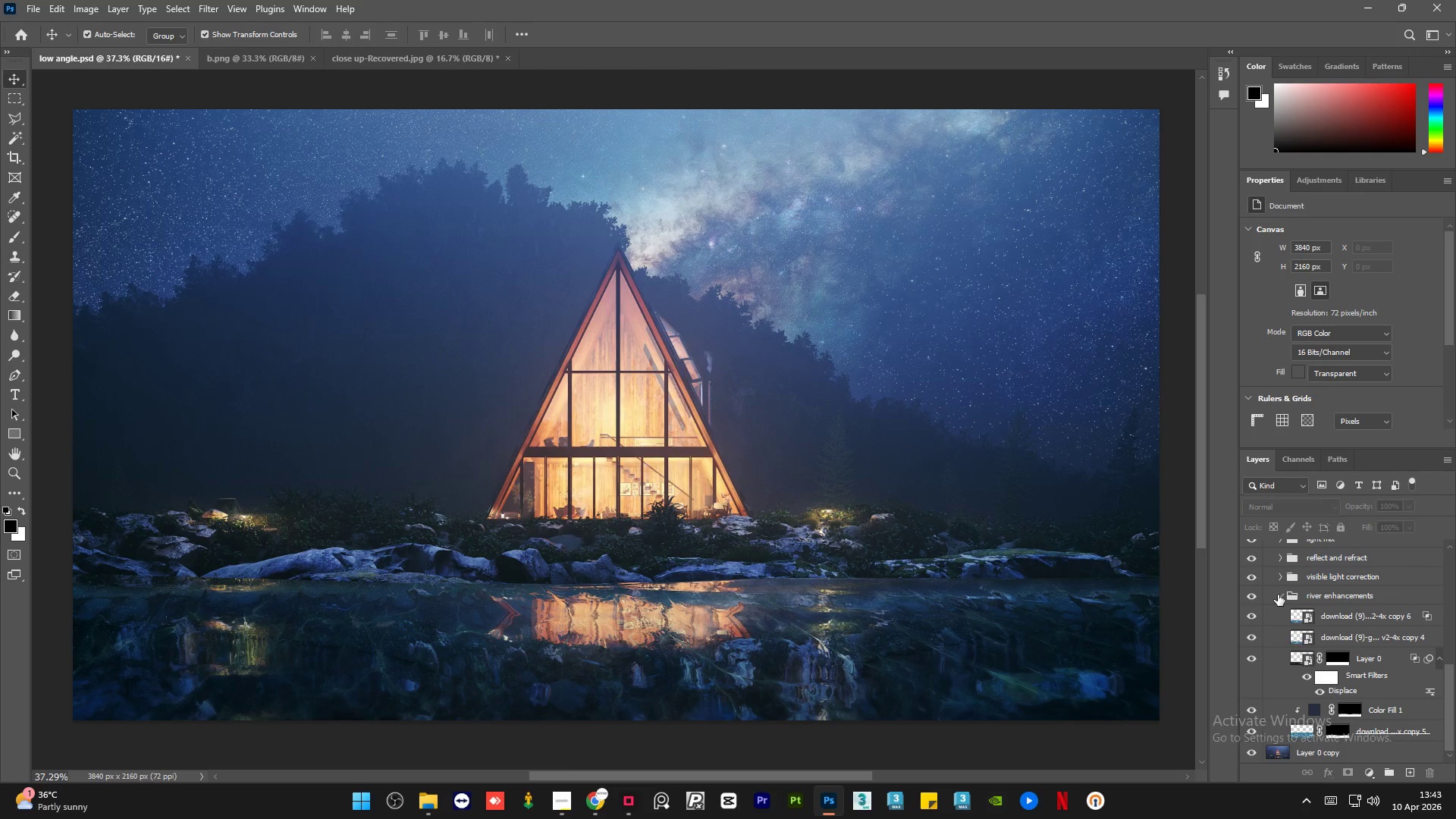 
wait(5.11)
 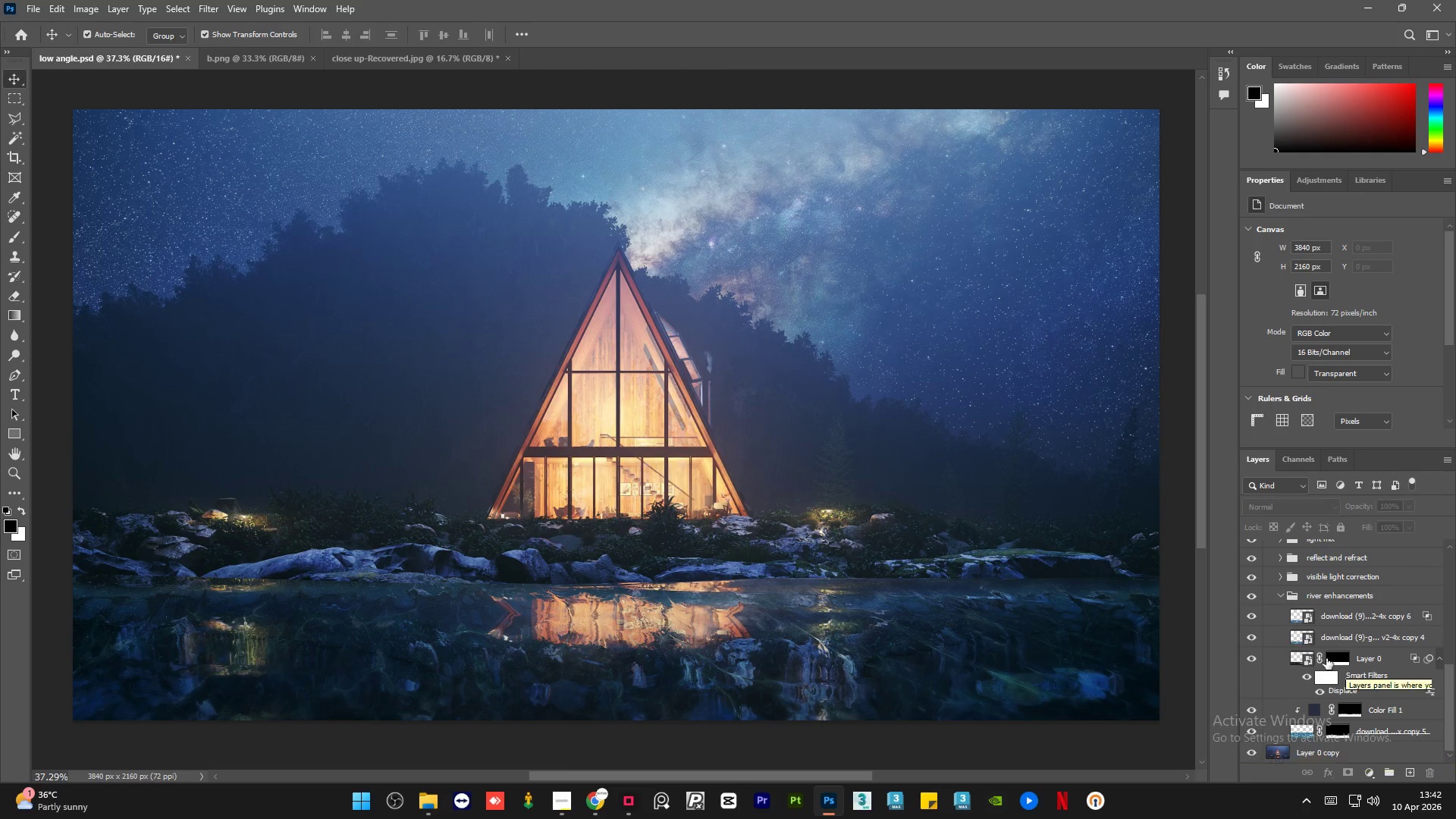 
left_click([1279, 596])
 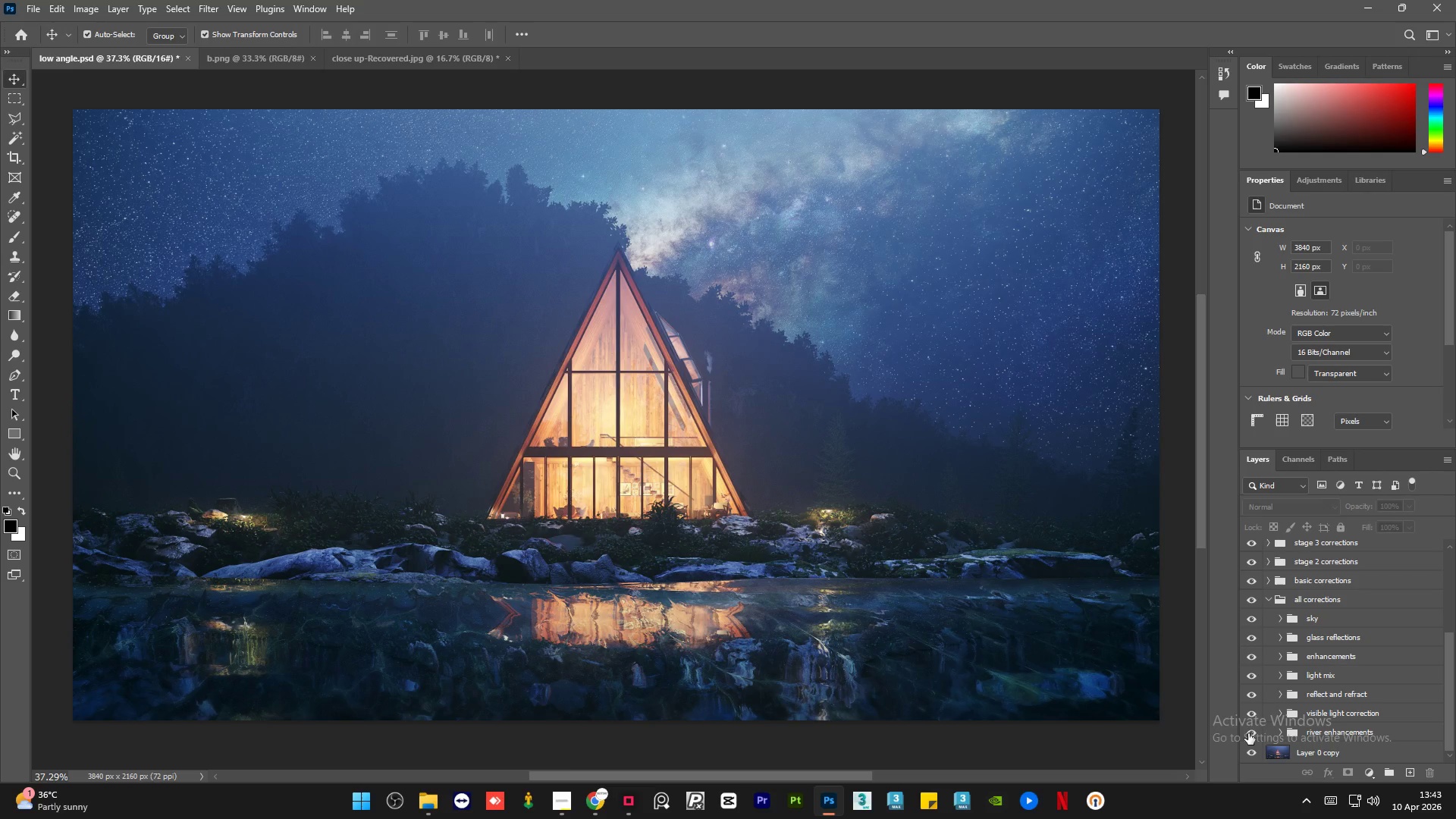 
left_click([1248, 733])
 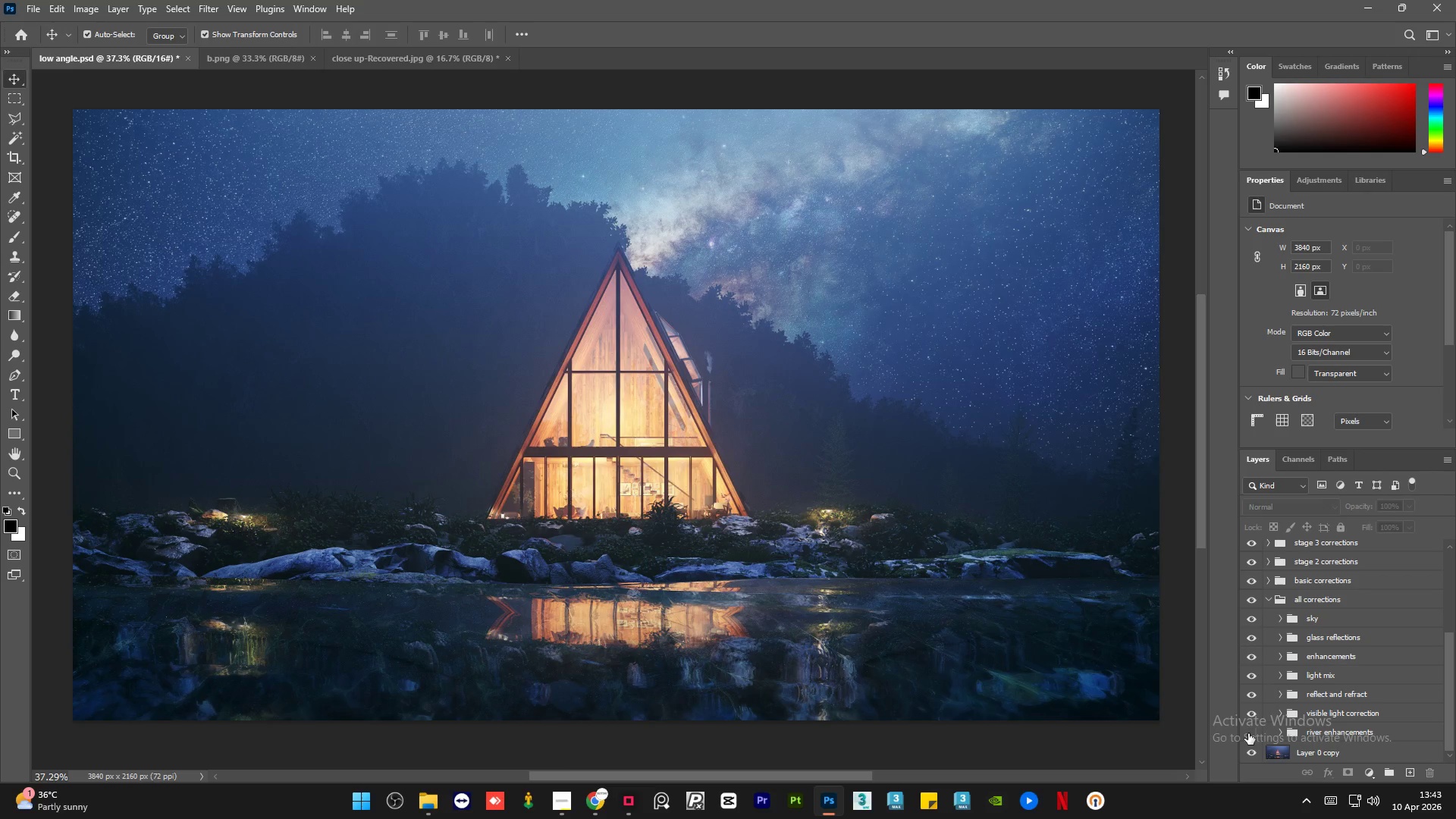 
left_click([1248, 733])
 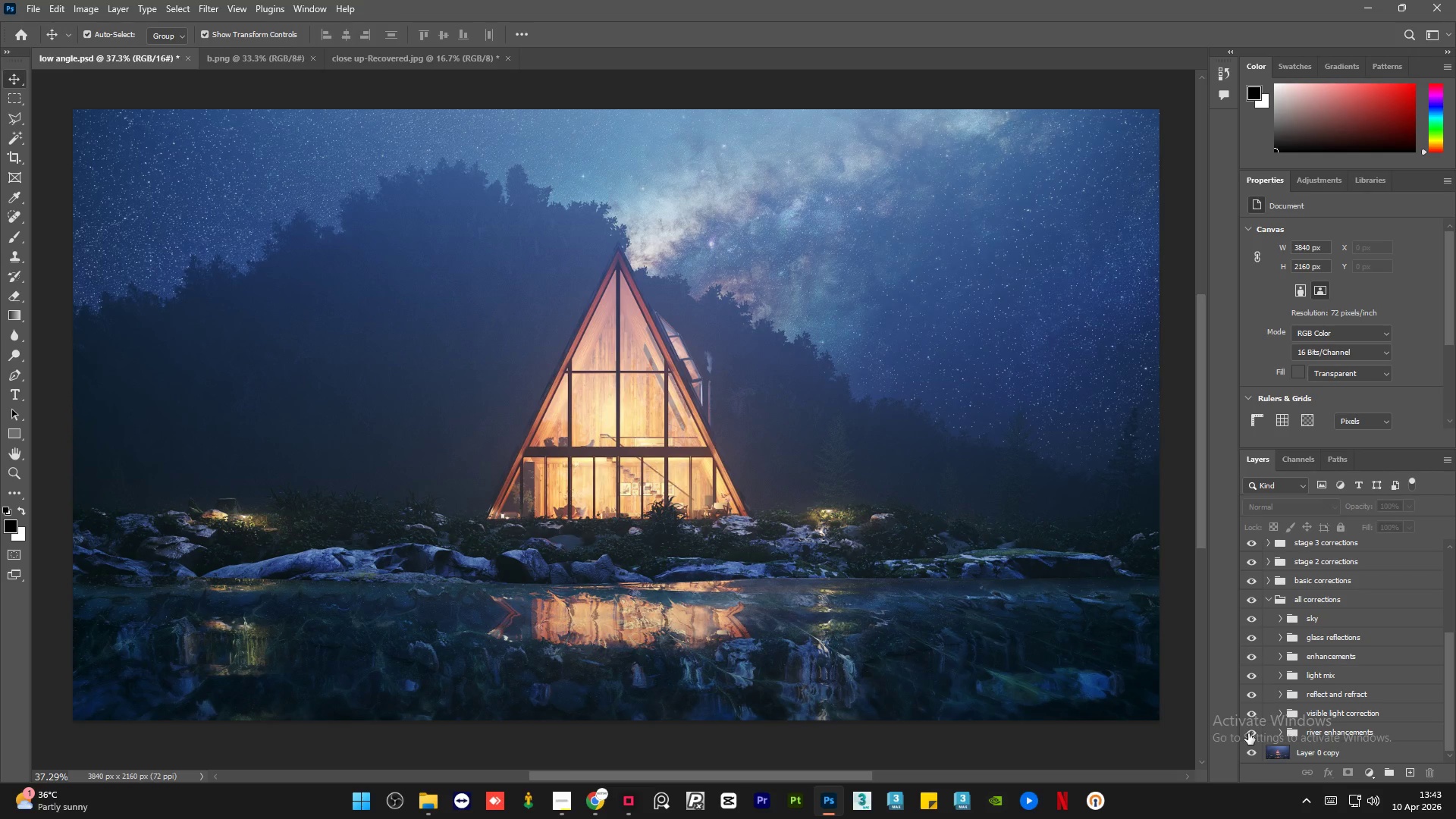 
left_click([1248, 733])
 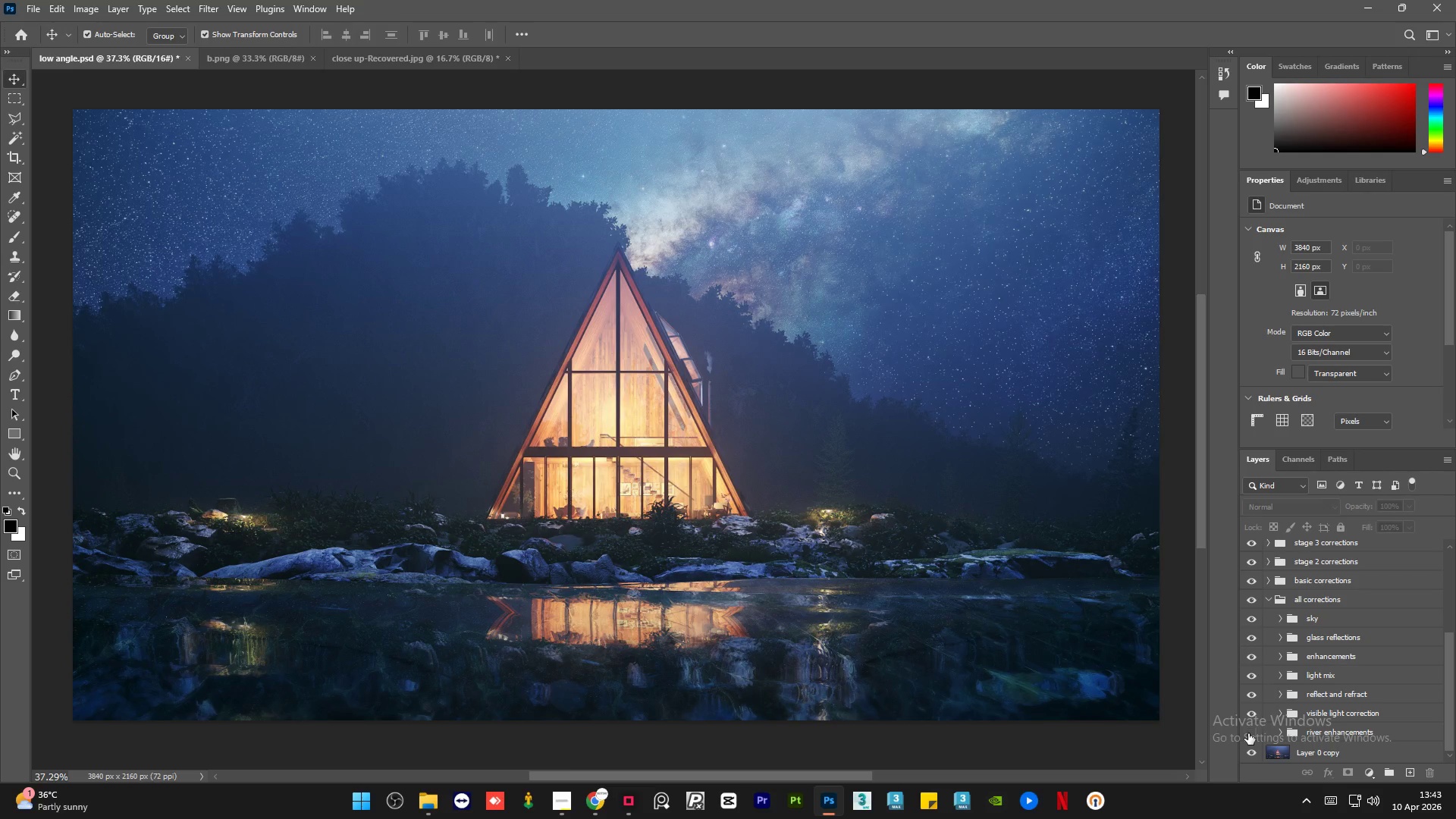 
left_click([1248, 733])
 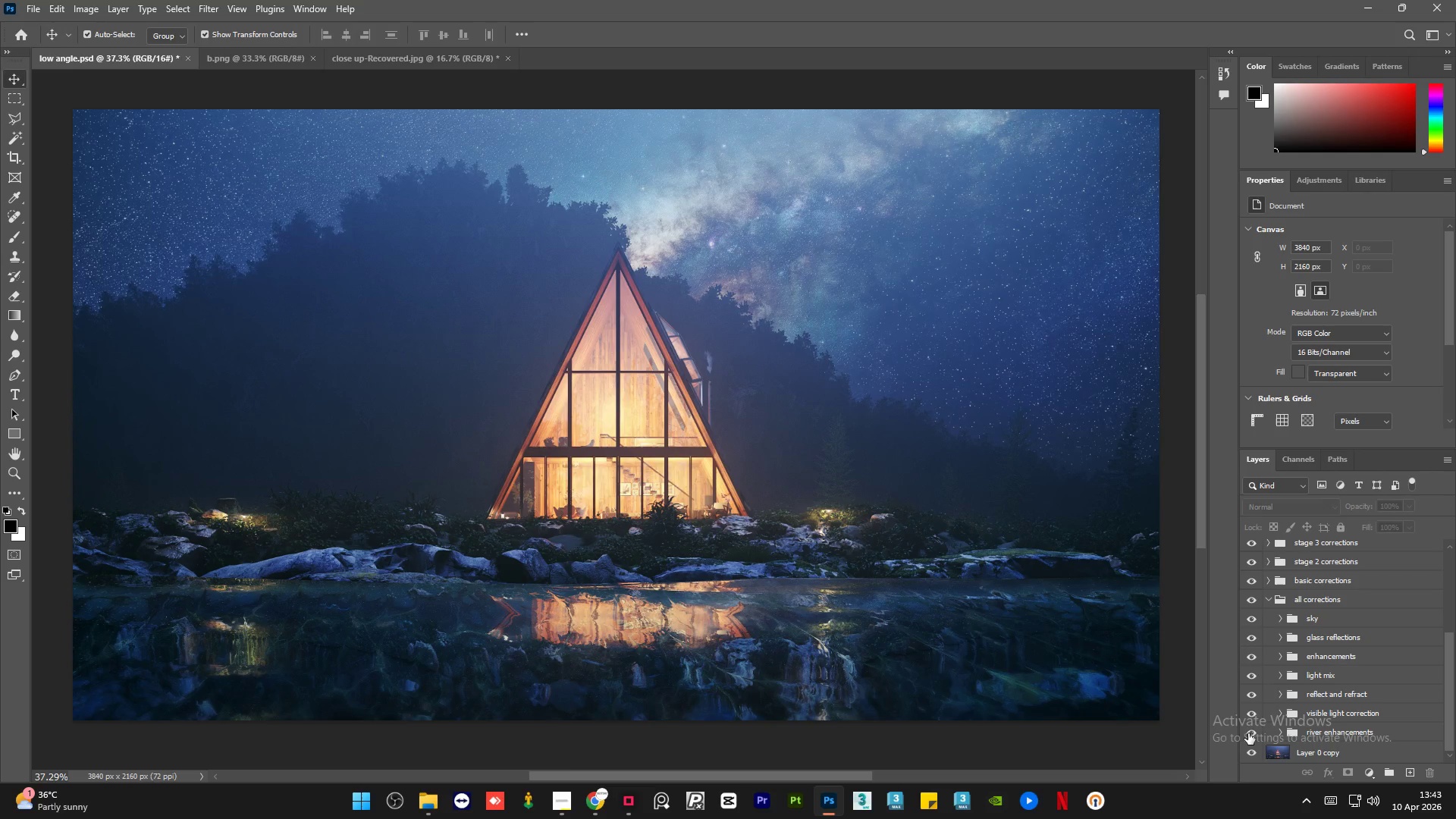 
left_click([1248, 733])
 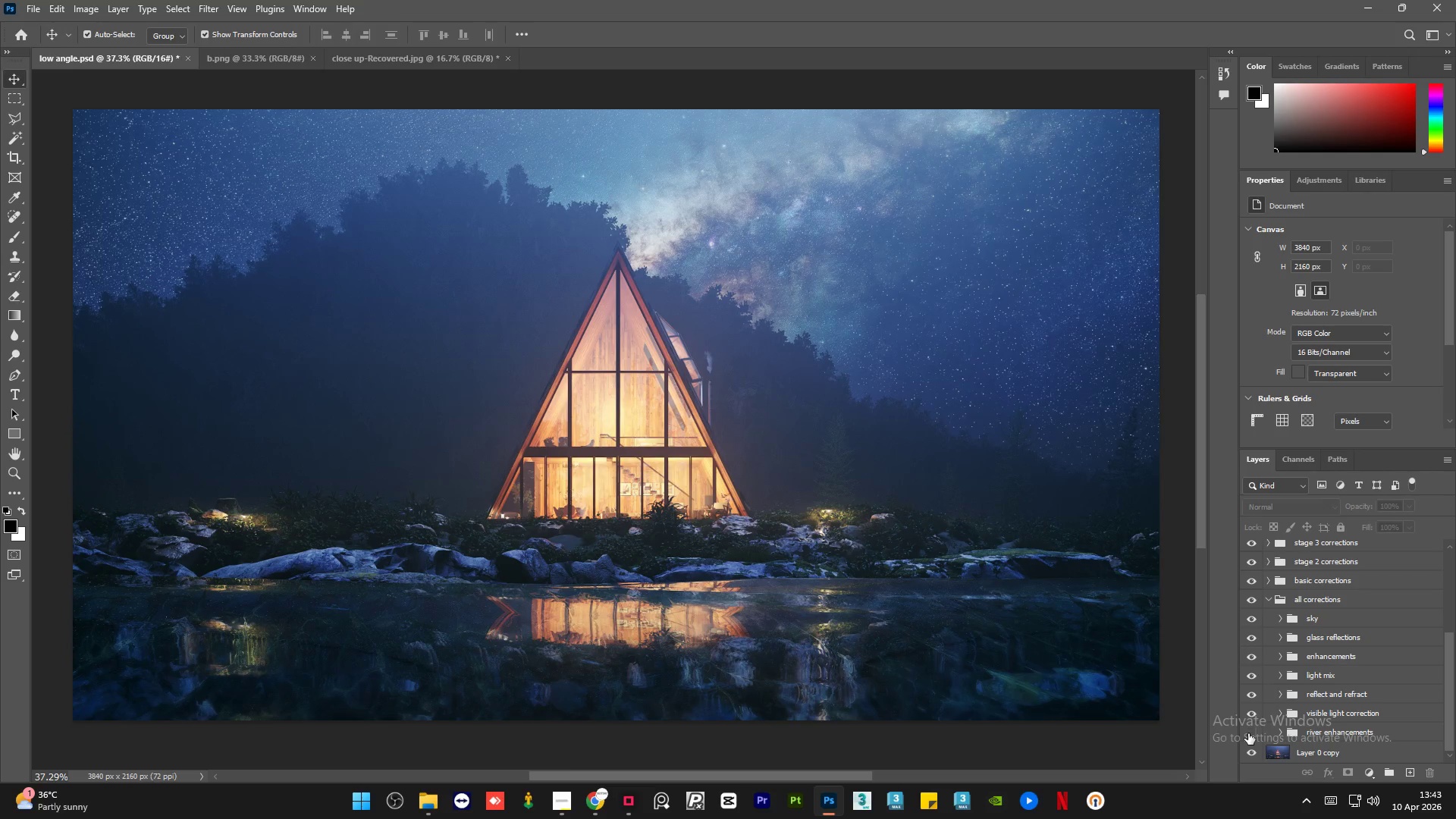 
left_click([1248, 733])
 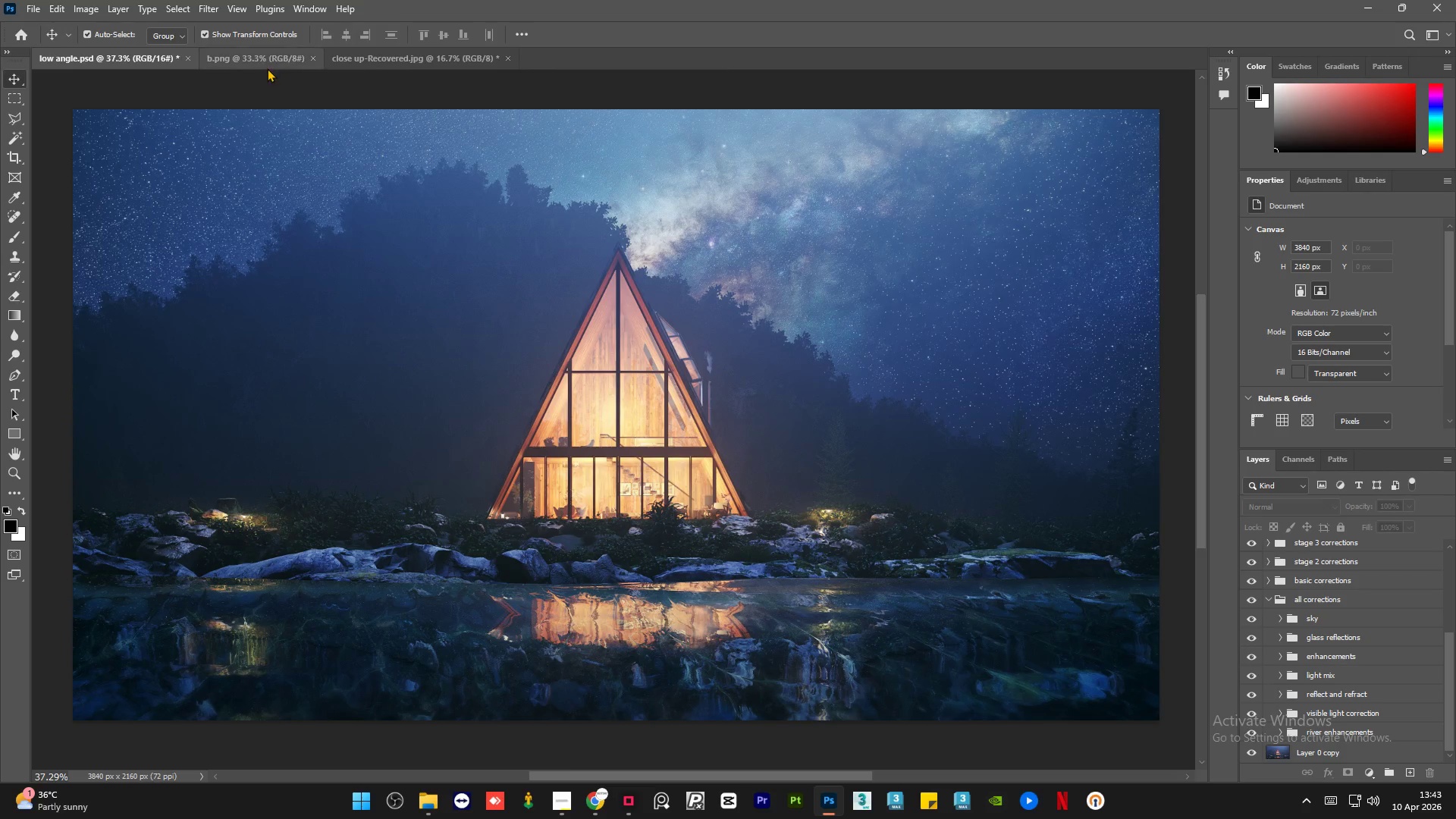 
left_click([265, 63])
 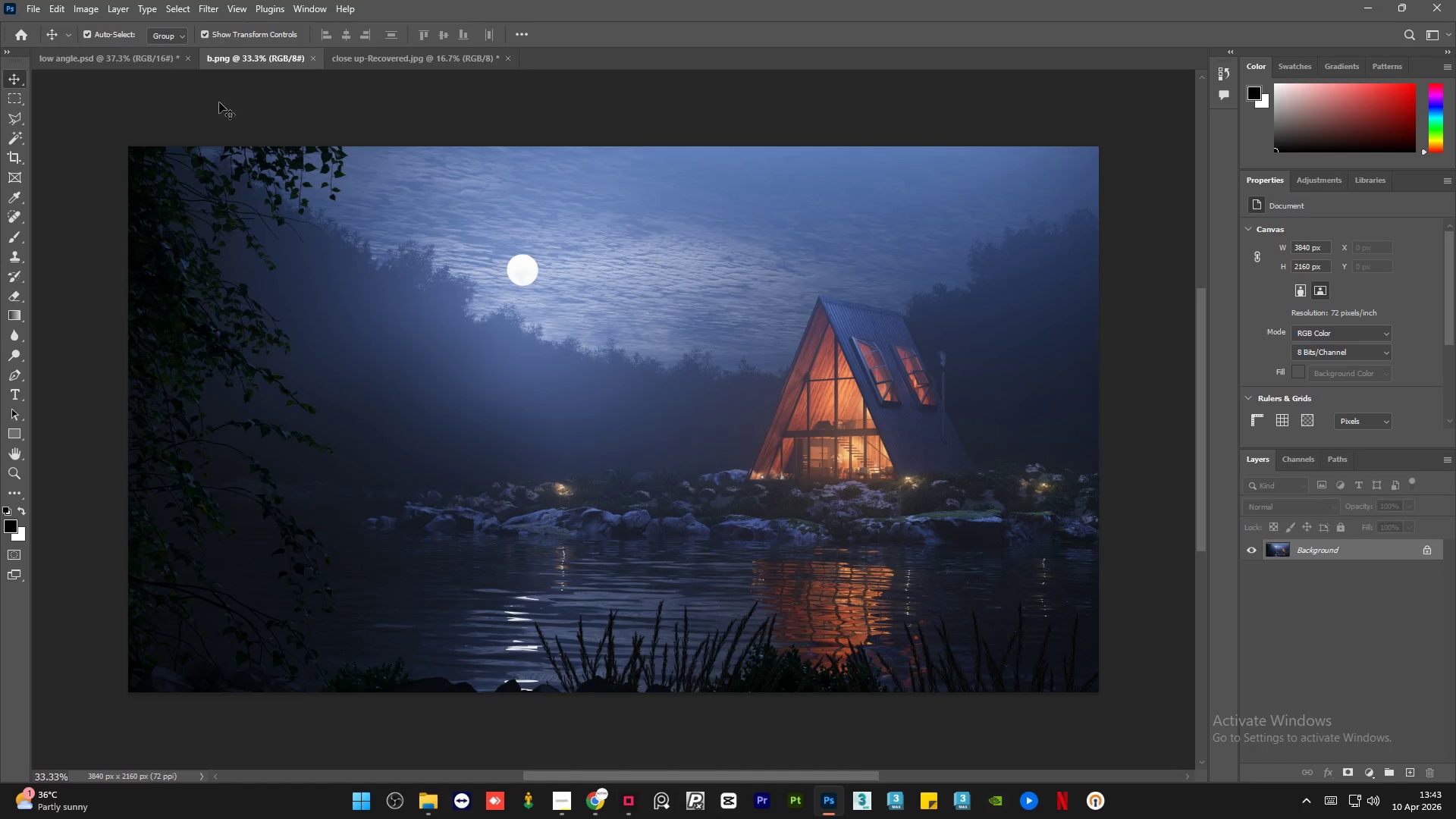 
left_click([141, 67])
 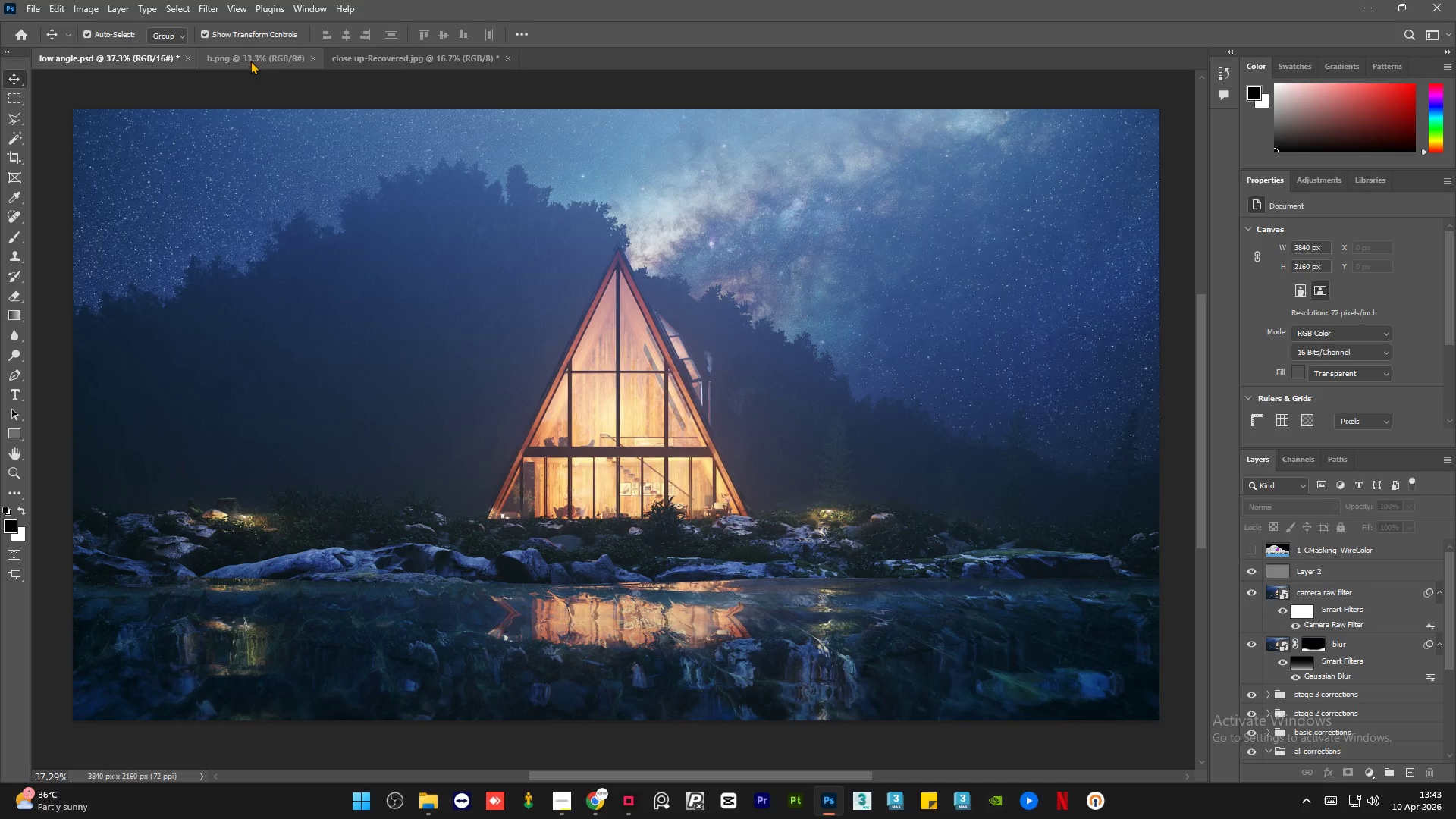 
left_click([250, 61])
 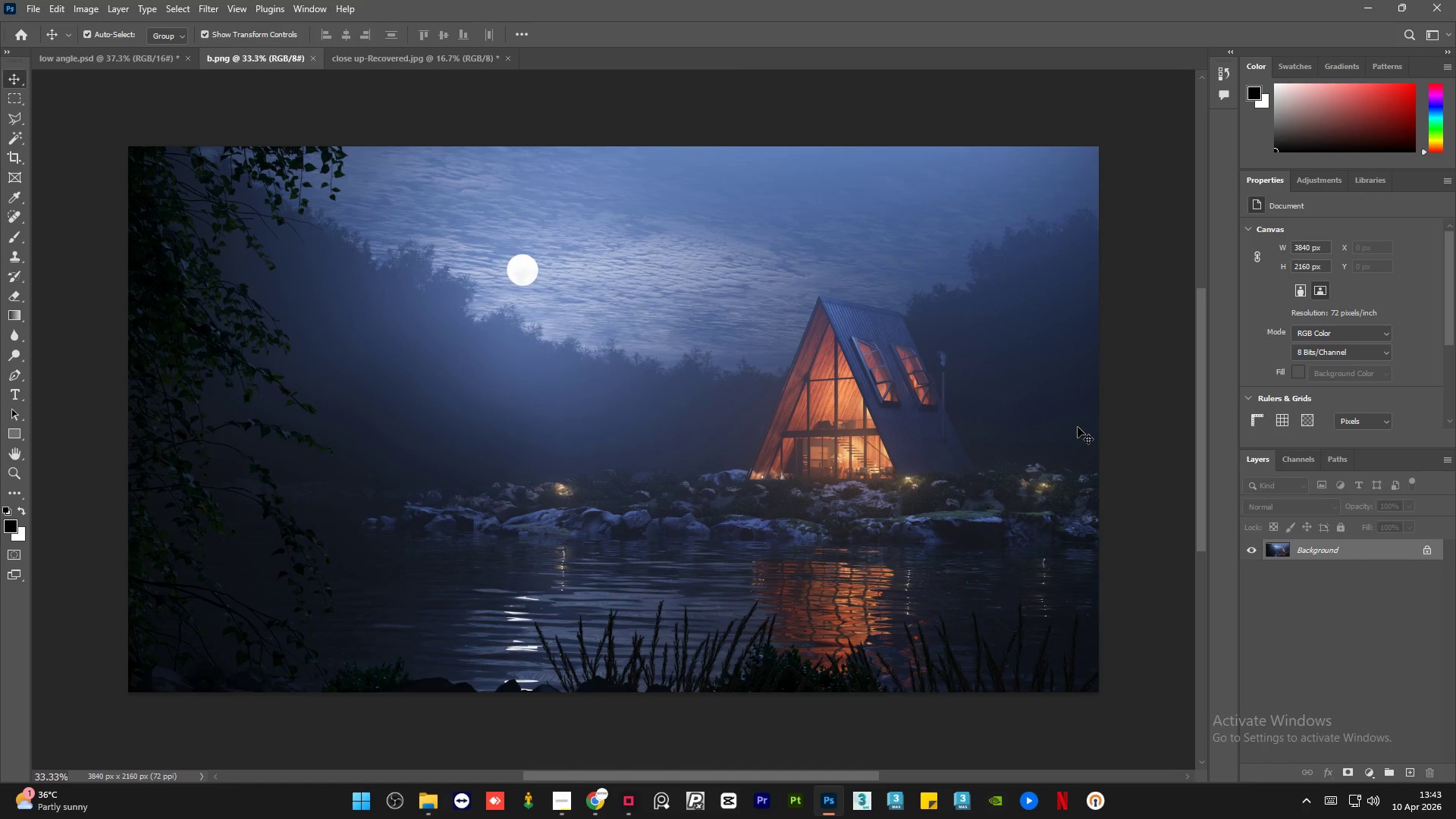 
wait(23.09)
 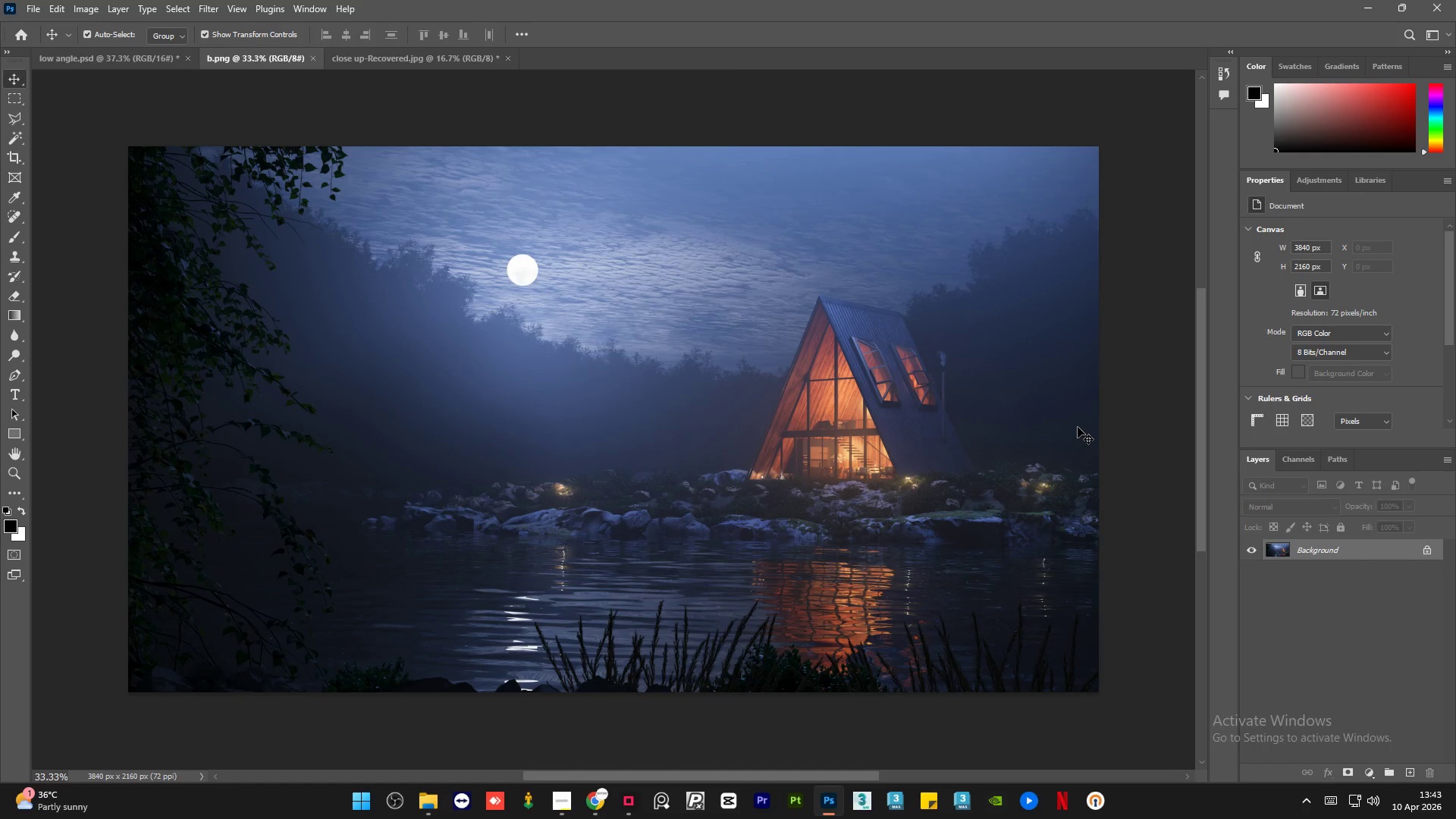 
hold_key(key=AltLeft, duration=1.5)
 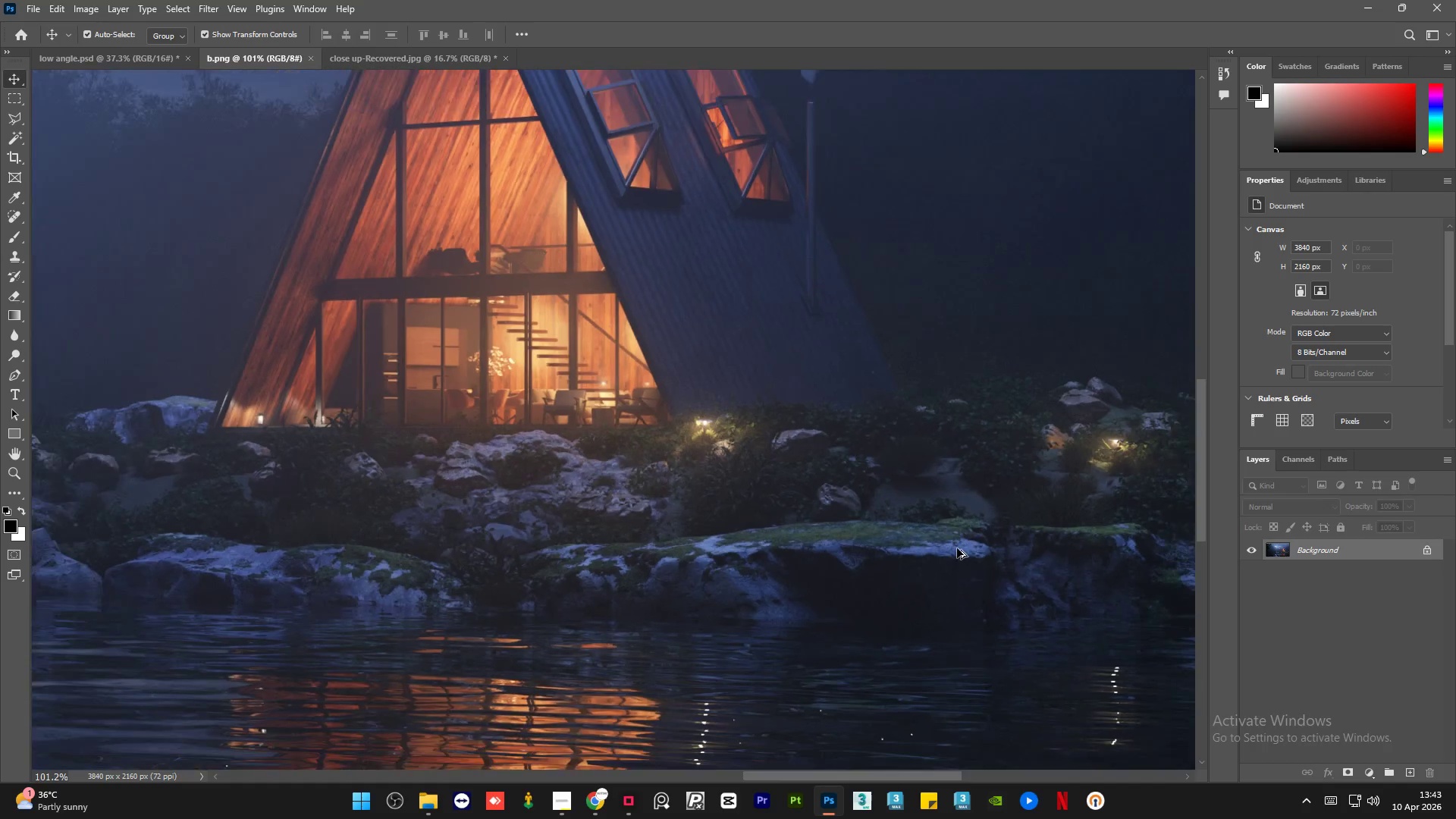 
hold_key(key=AltLeft, duration=1.5)
 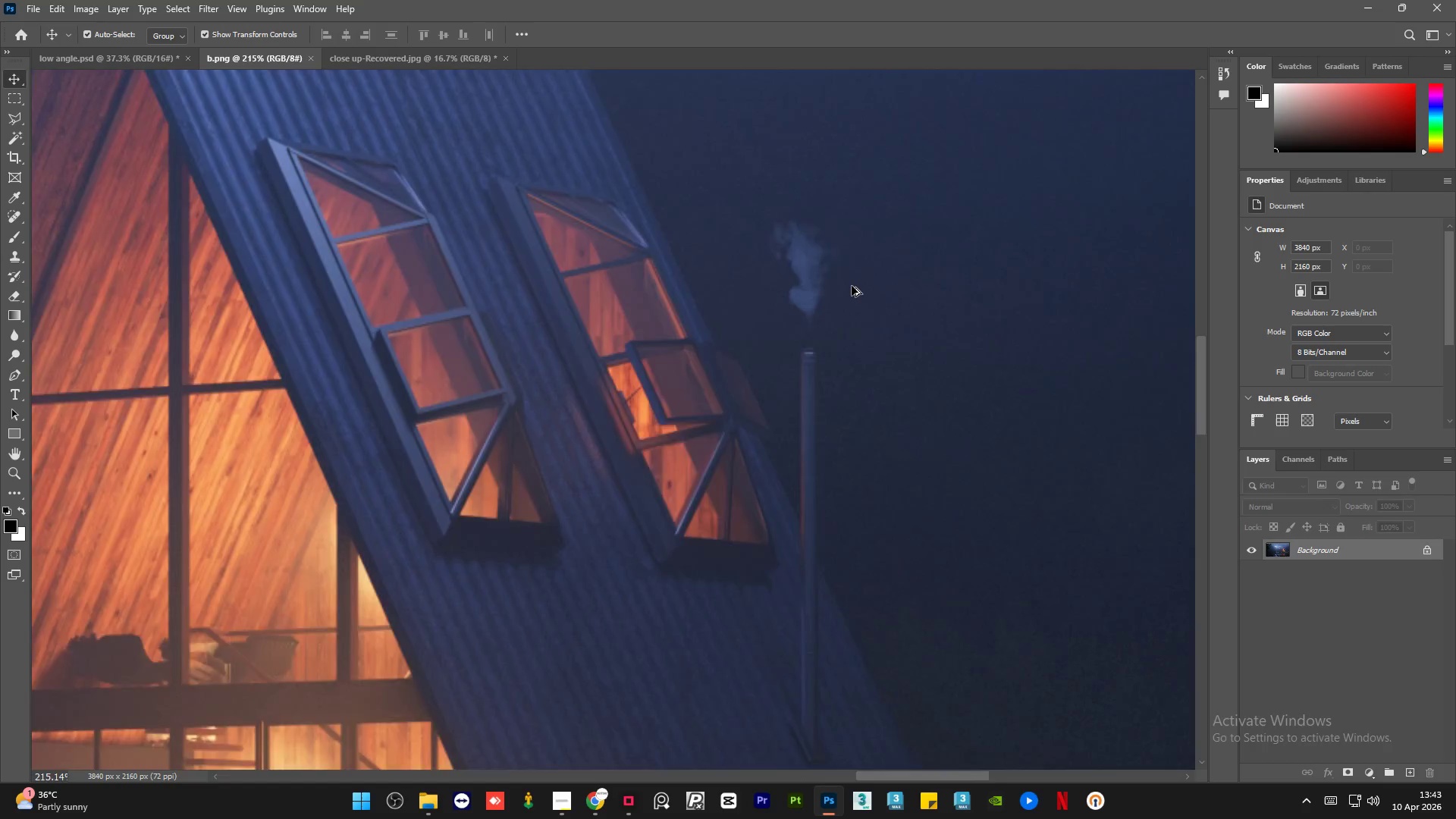 
scroll: coordinate [1028, 446], scroll_direction: up, amount: 19.0
 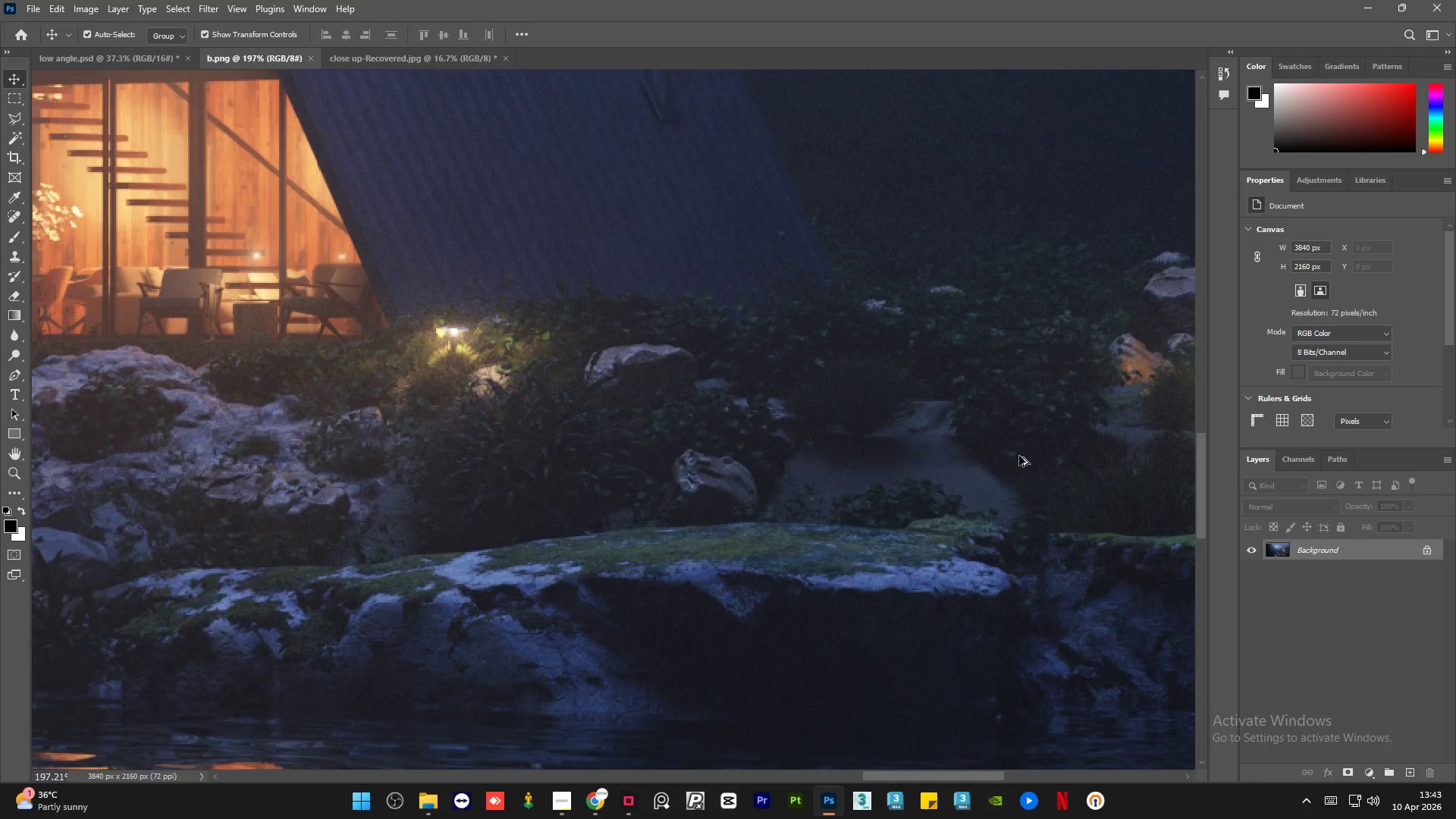 
hold_key(key=AltLeft, duration=1.5)
scroll: coordinate [852, 286], scroll_direction: up, amount: 2.0
 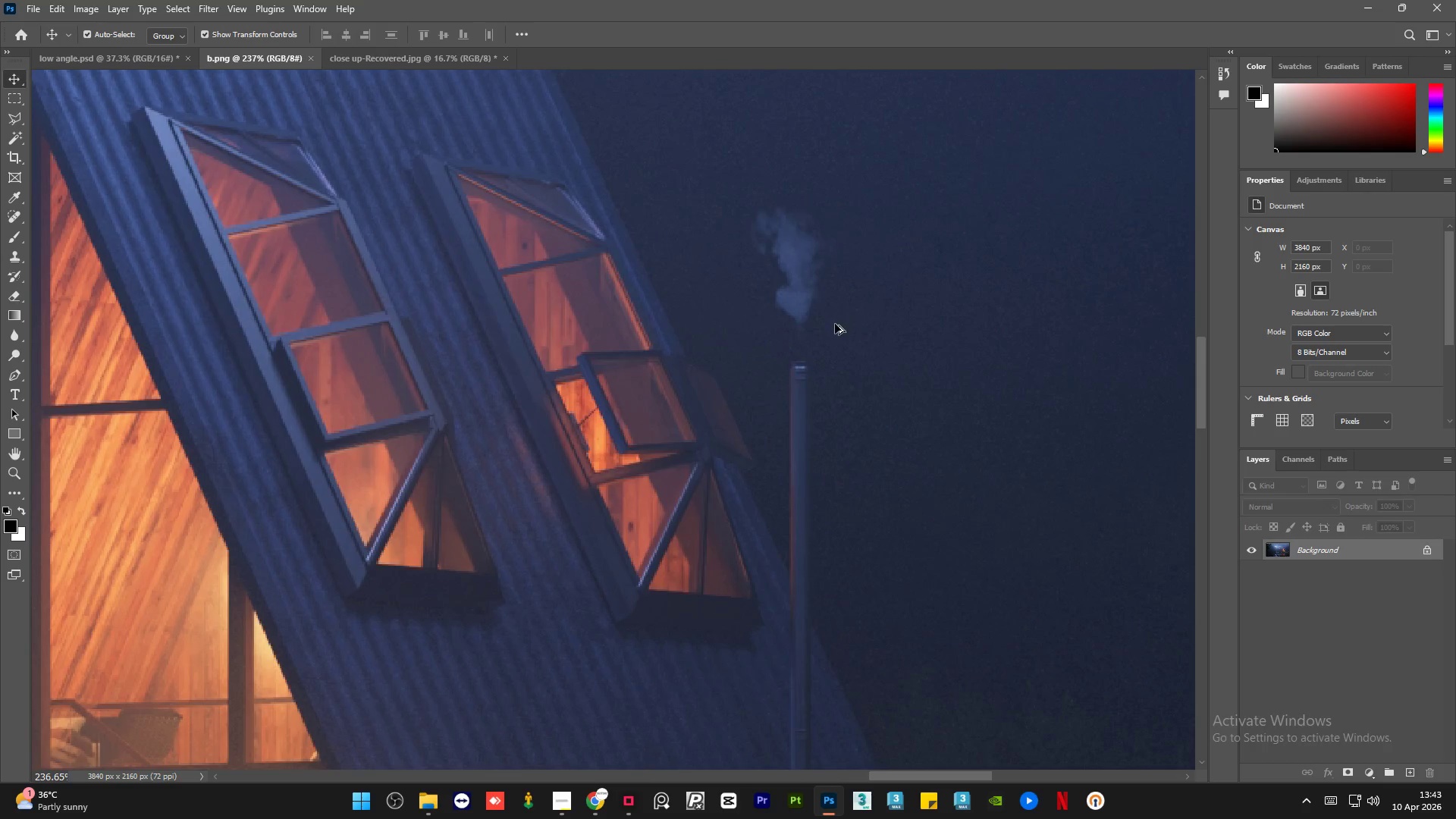 
hold_key(key=AltLeft, duration=1.5)
 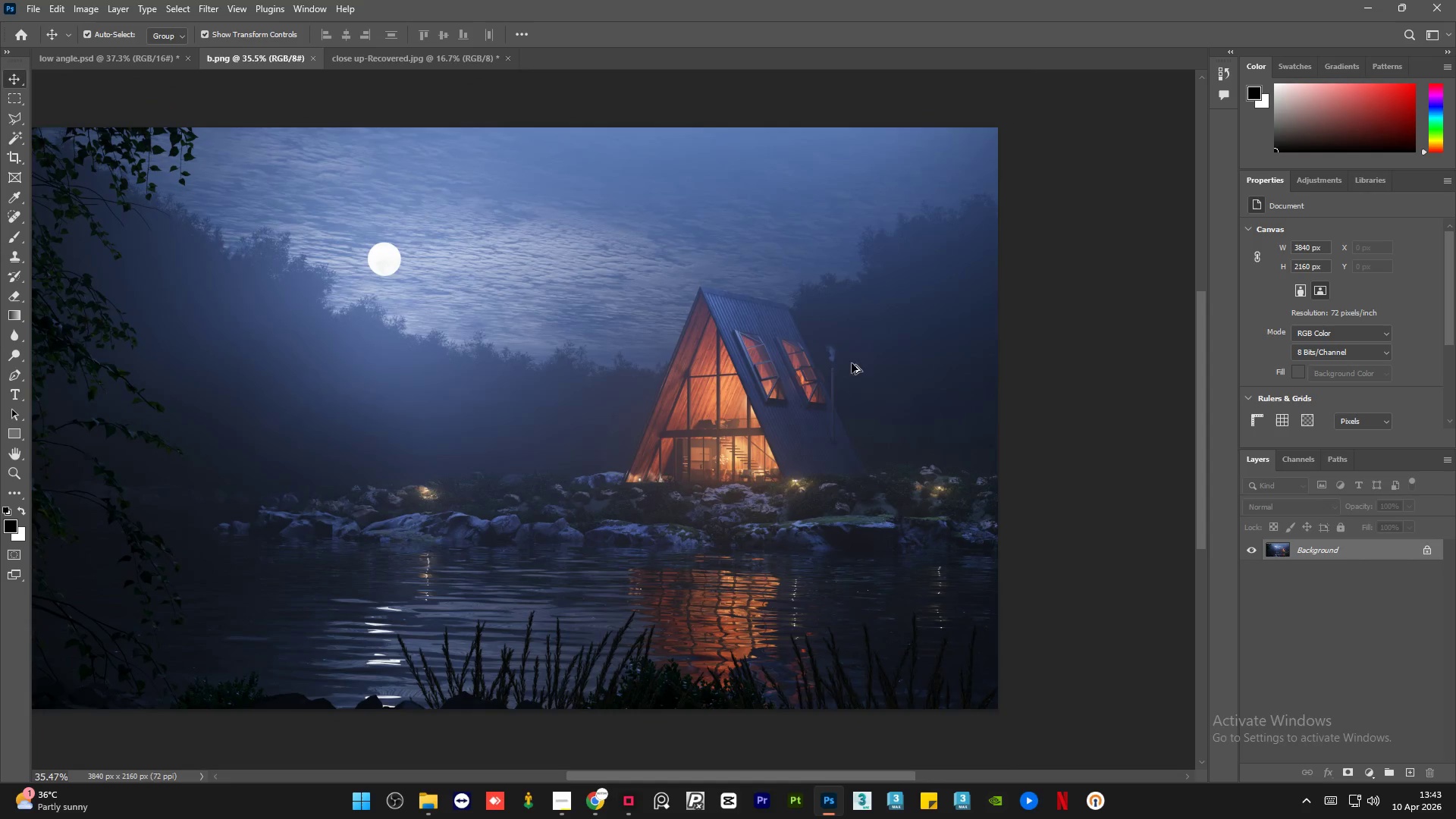 
hold_key(key=AltLeft, duration=1.5)
 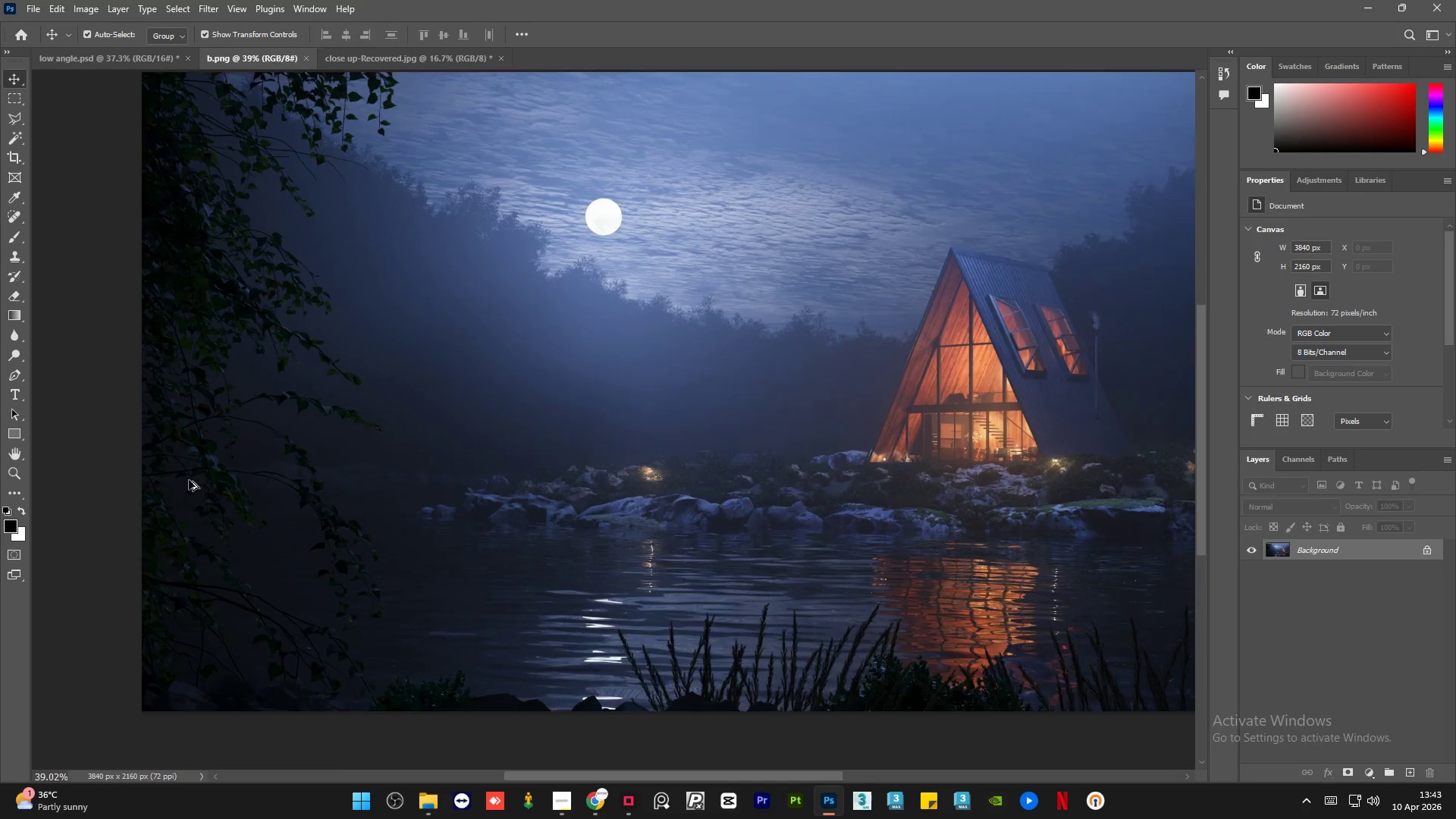 
hold_key(key=AltLeft, duration=1.52)
 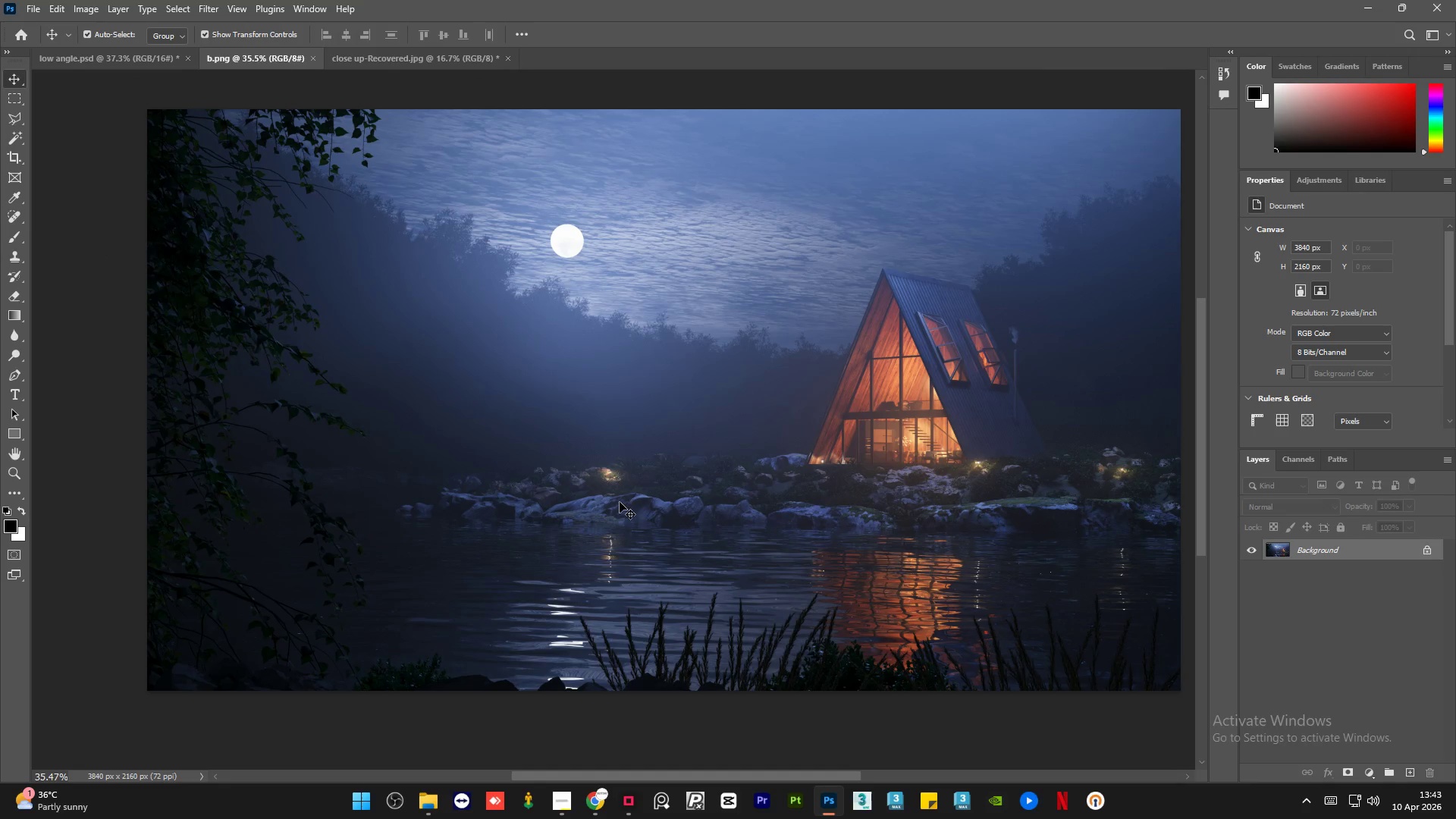 
scroll: coordinate [1067, 391], scroll_direction: down, amount: 24.0
 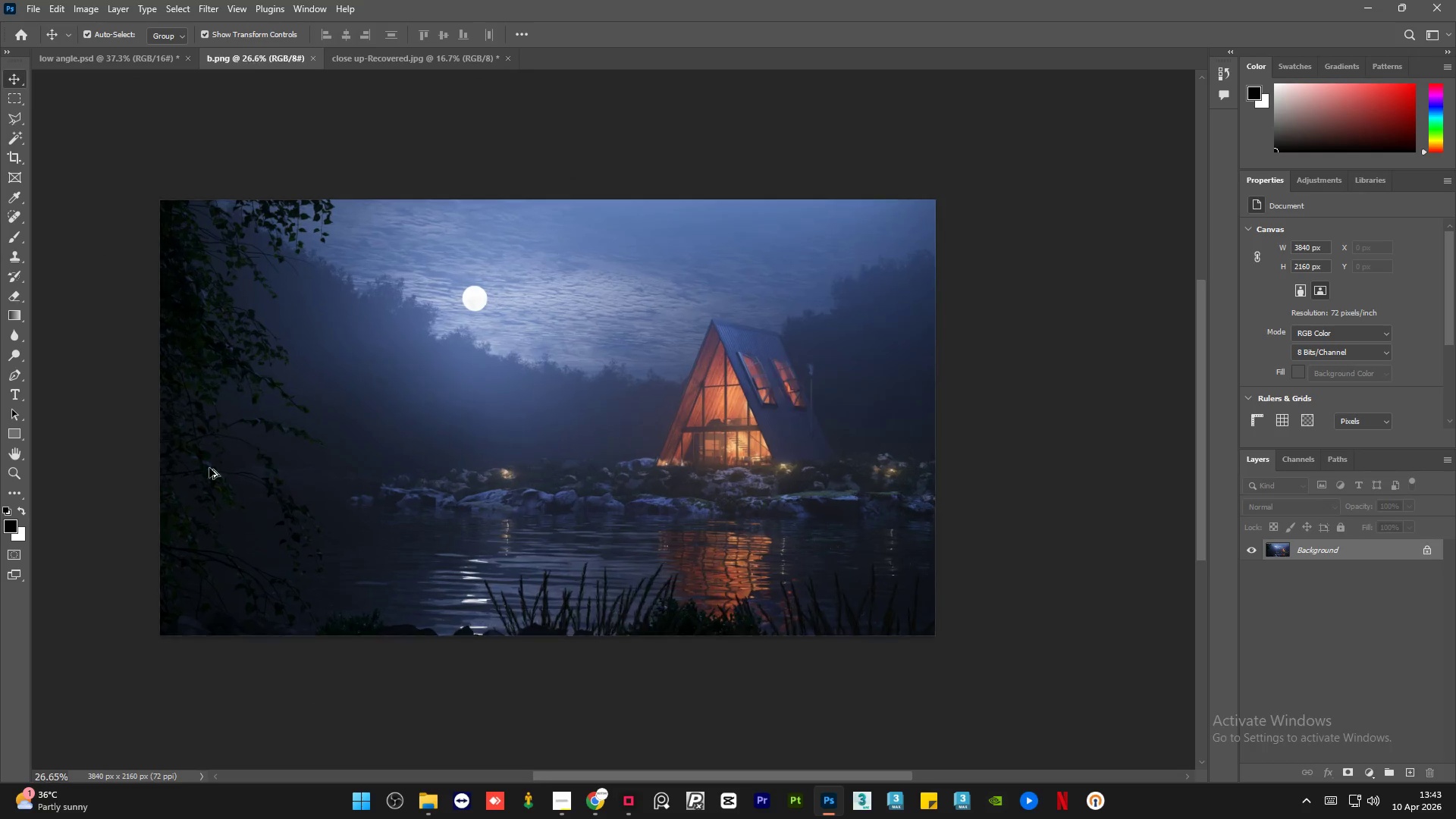 
scroll: coordinate [189, 480], scroll_direction: up, amount: 5.0
 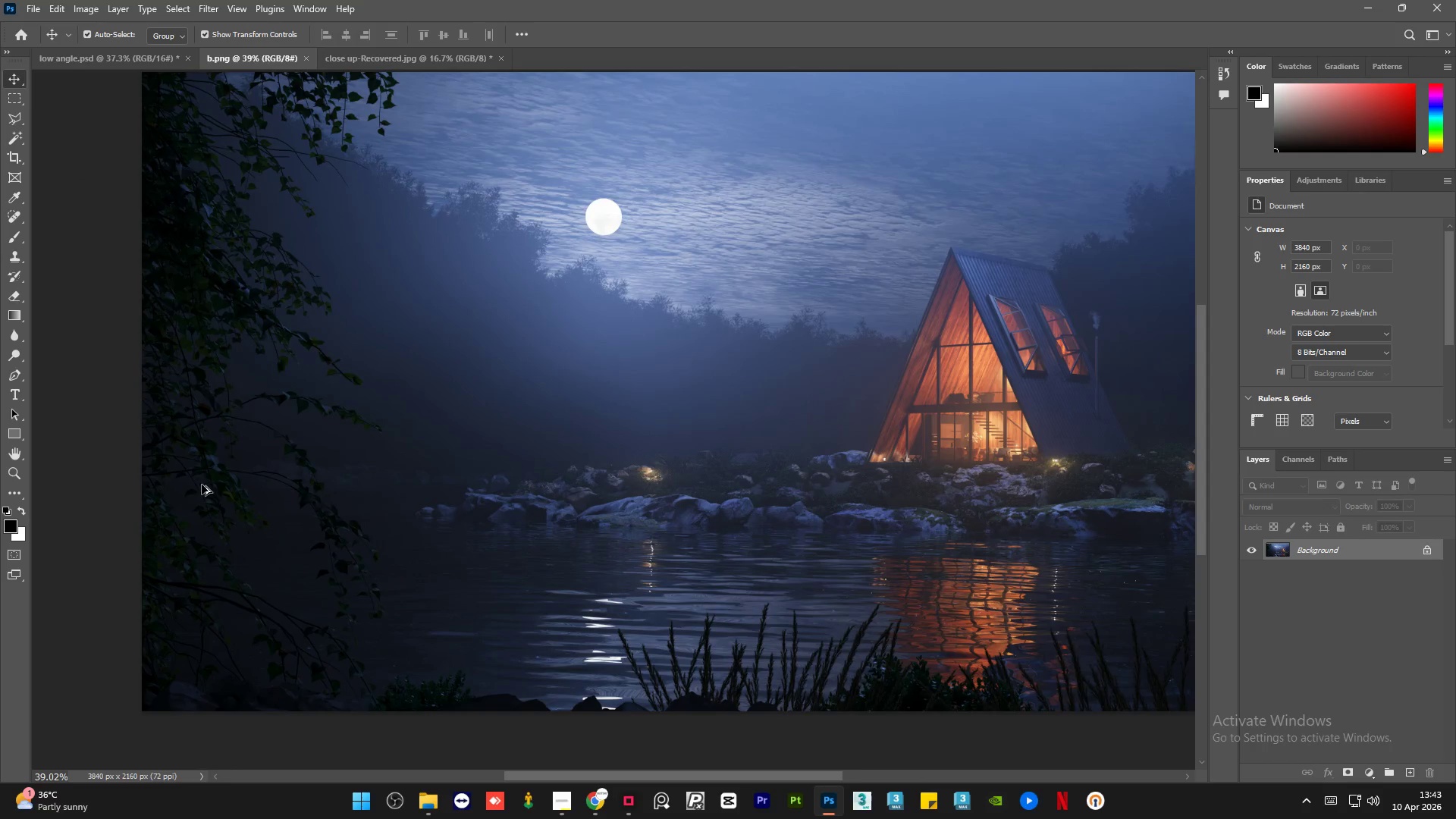 
hold_key(key=AltLeft, duration=0.39)
 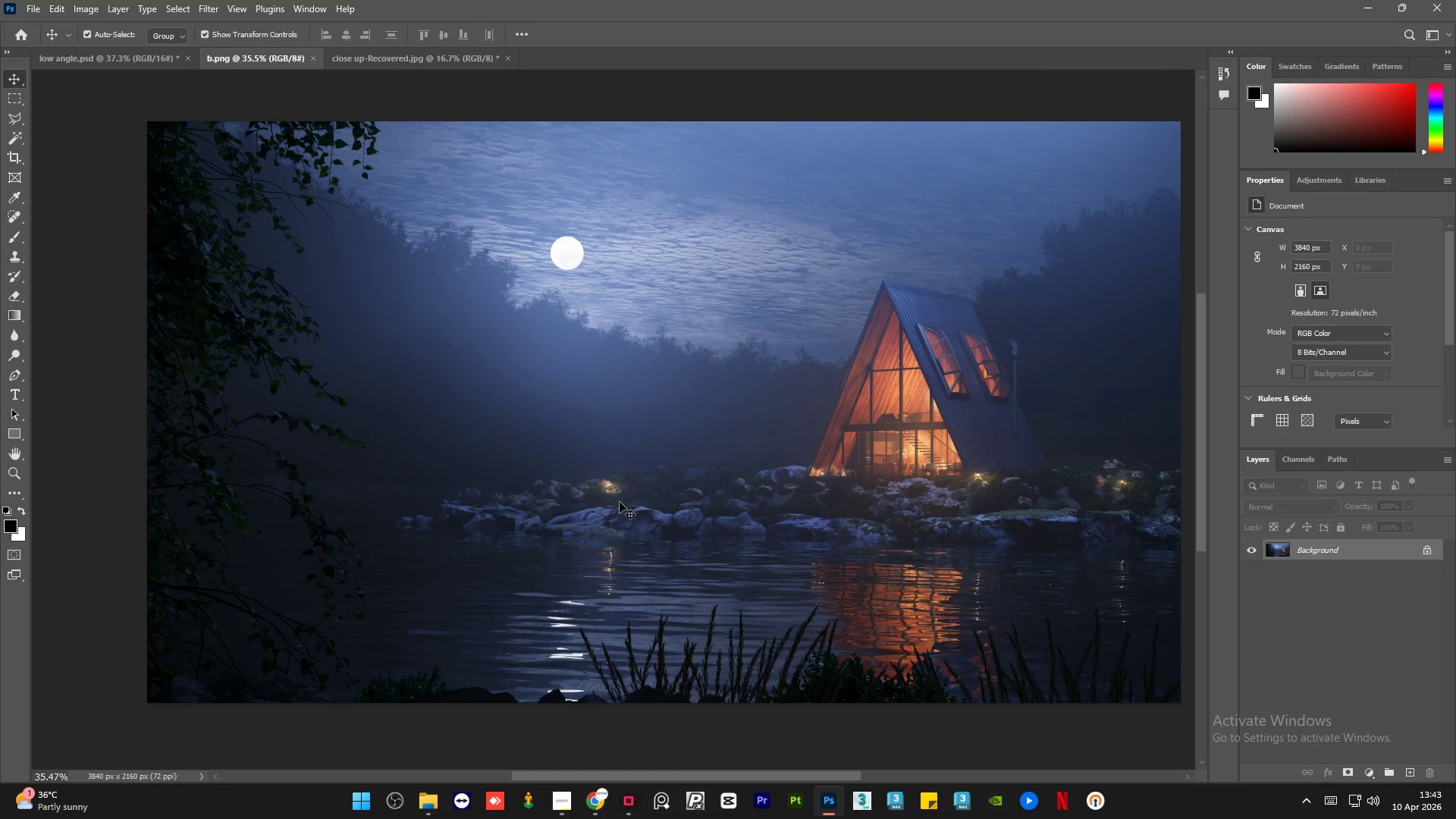 
scroll: coordinate [202, 485], scroll_direction: down, amount: 1.0
 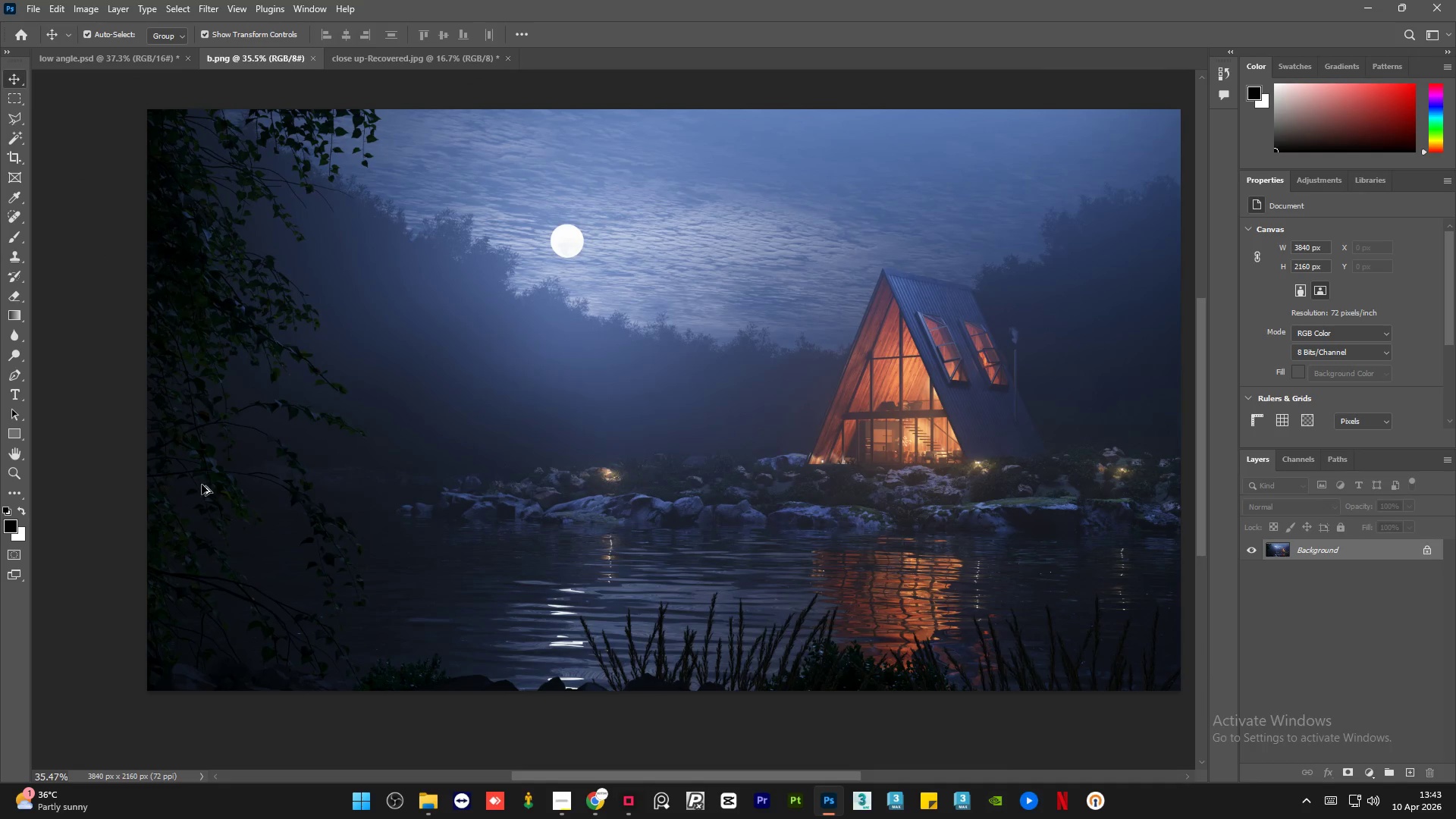 
scroll: coordinate [620, 502], scroll_direction: up, amount: 1.0
 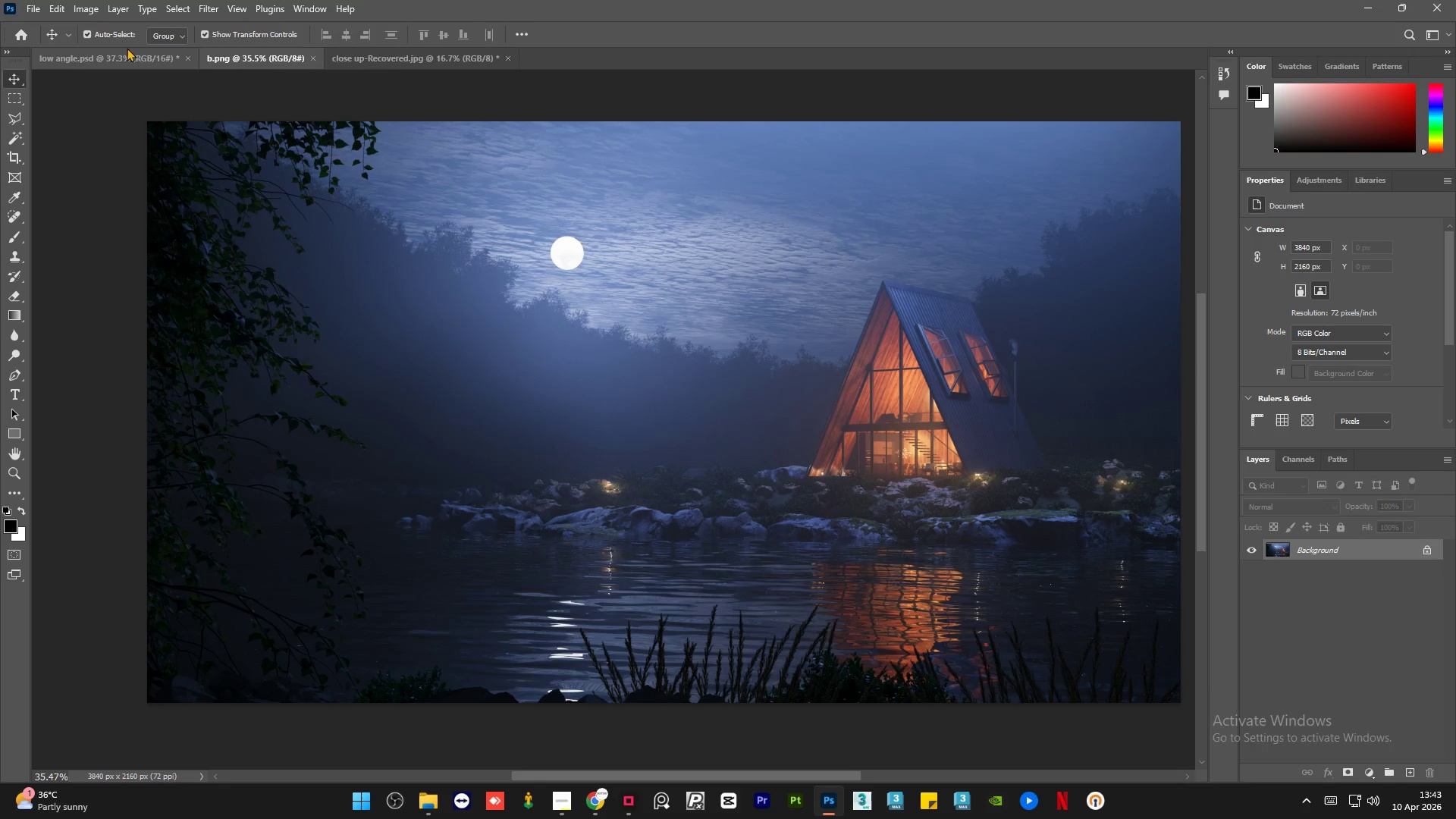 
left_click([127, 48])
 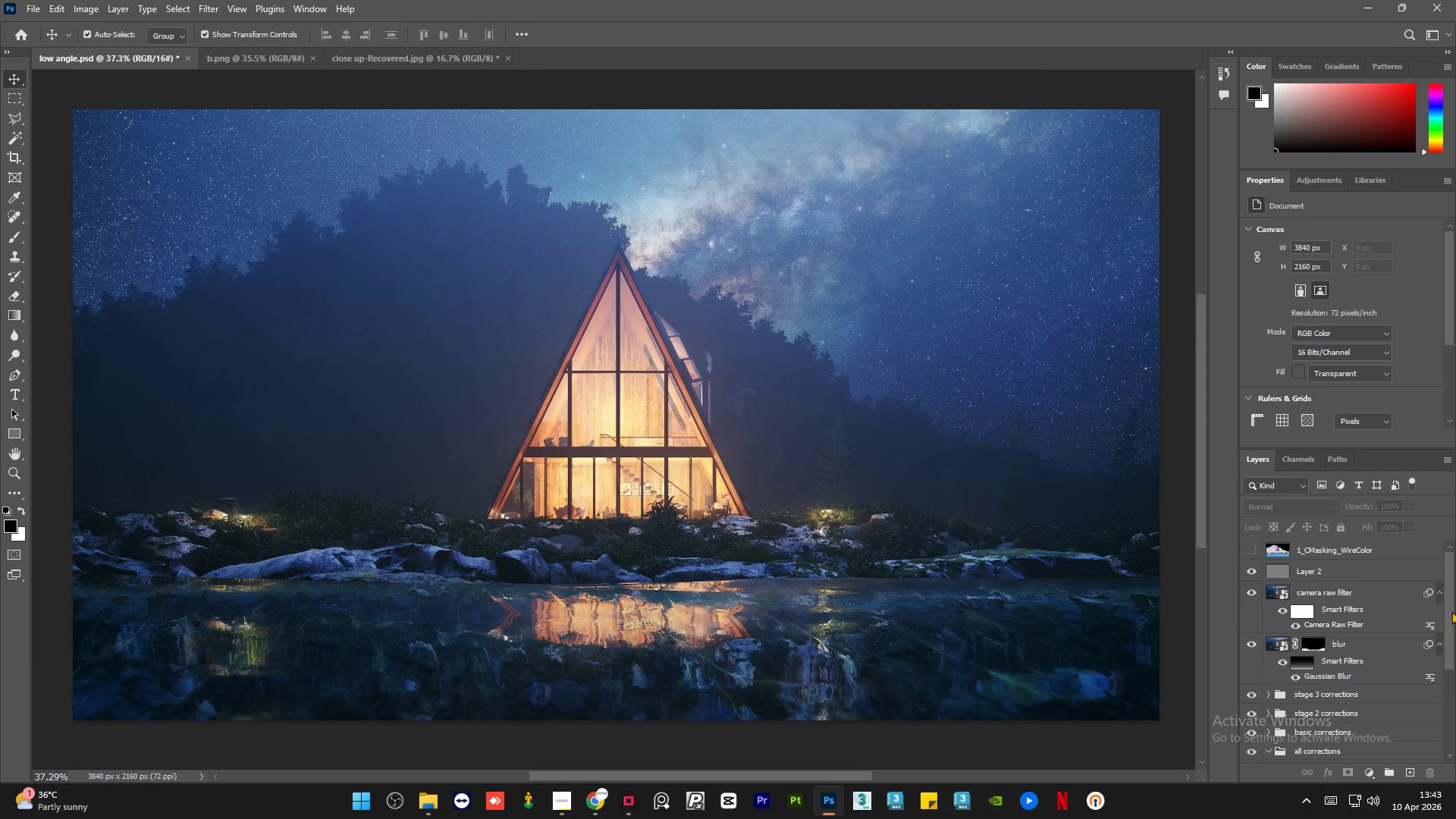 
left_click_drag(start_coordinate=[1452, 615], to_coordinate=[1455, 702])
 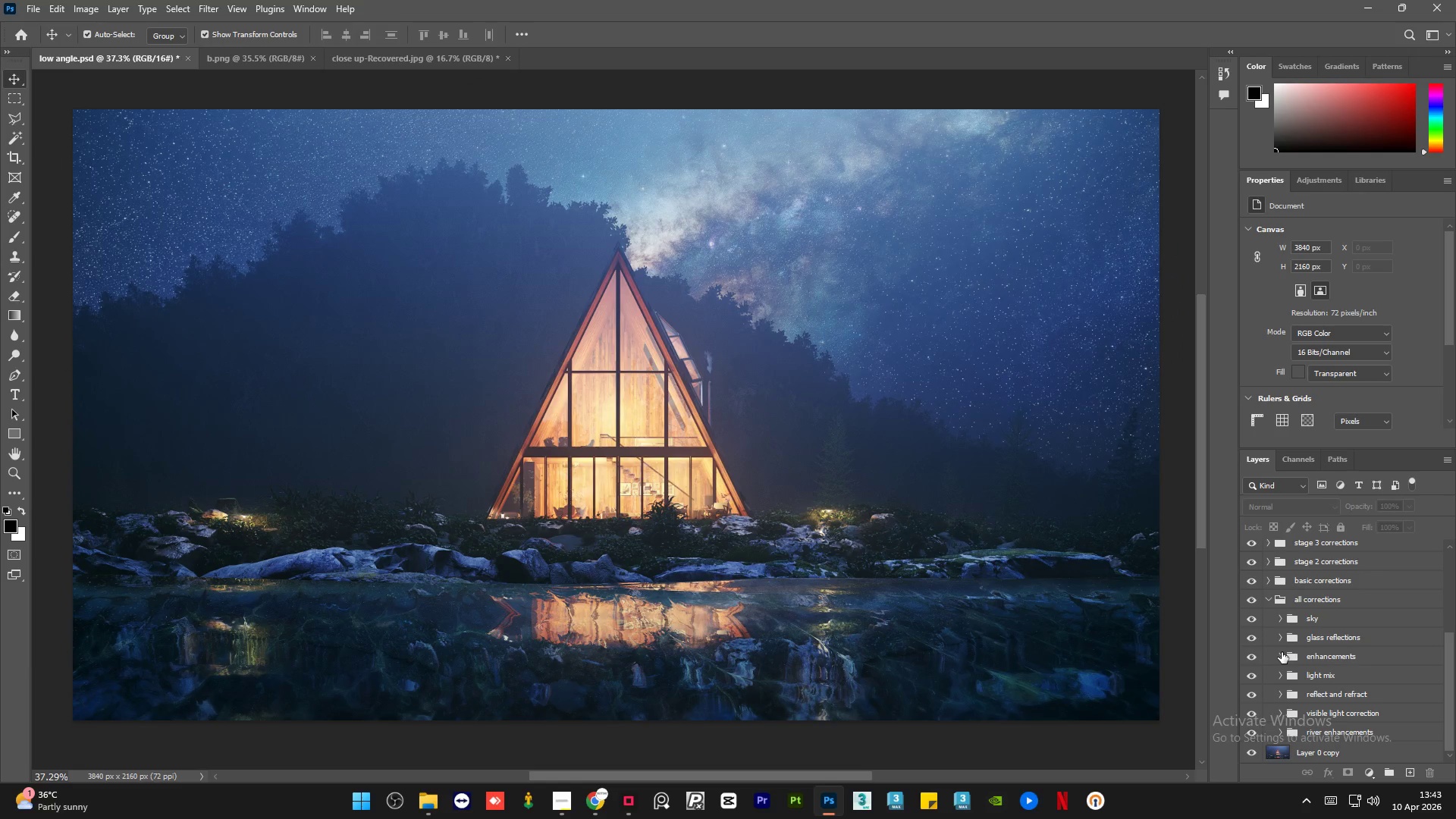 
left_click([1282, 655])
 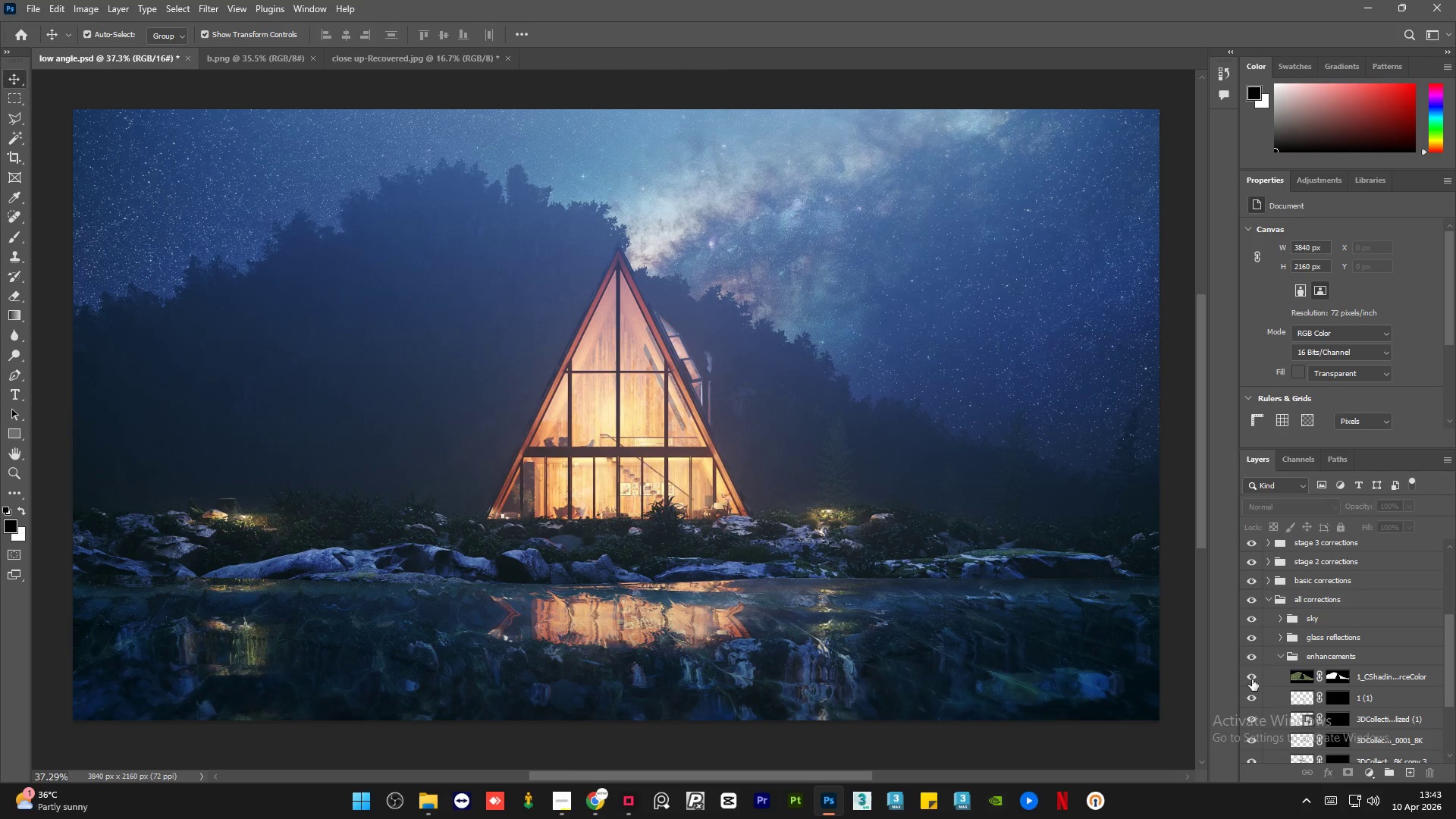 
left_click([1254, 676])
 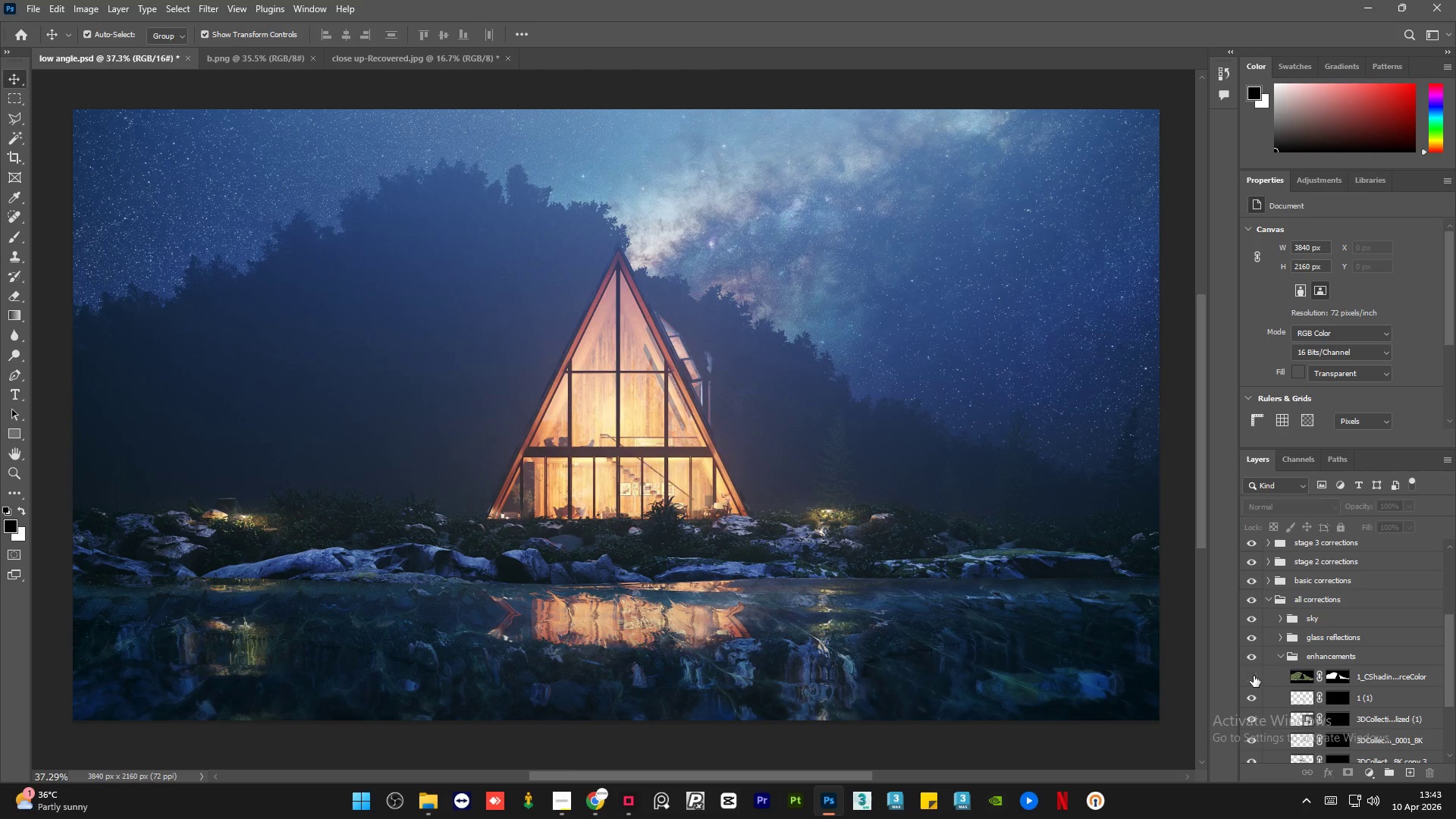 
left_click([1254, 676])
 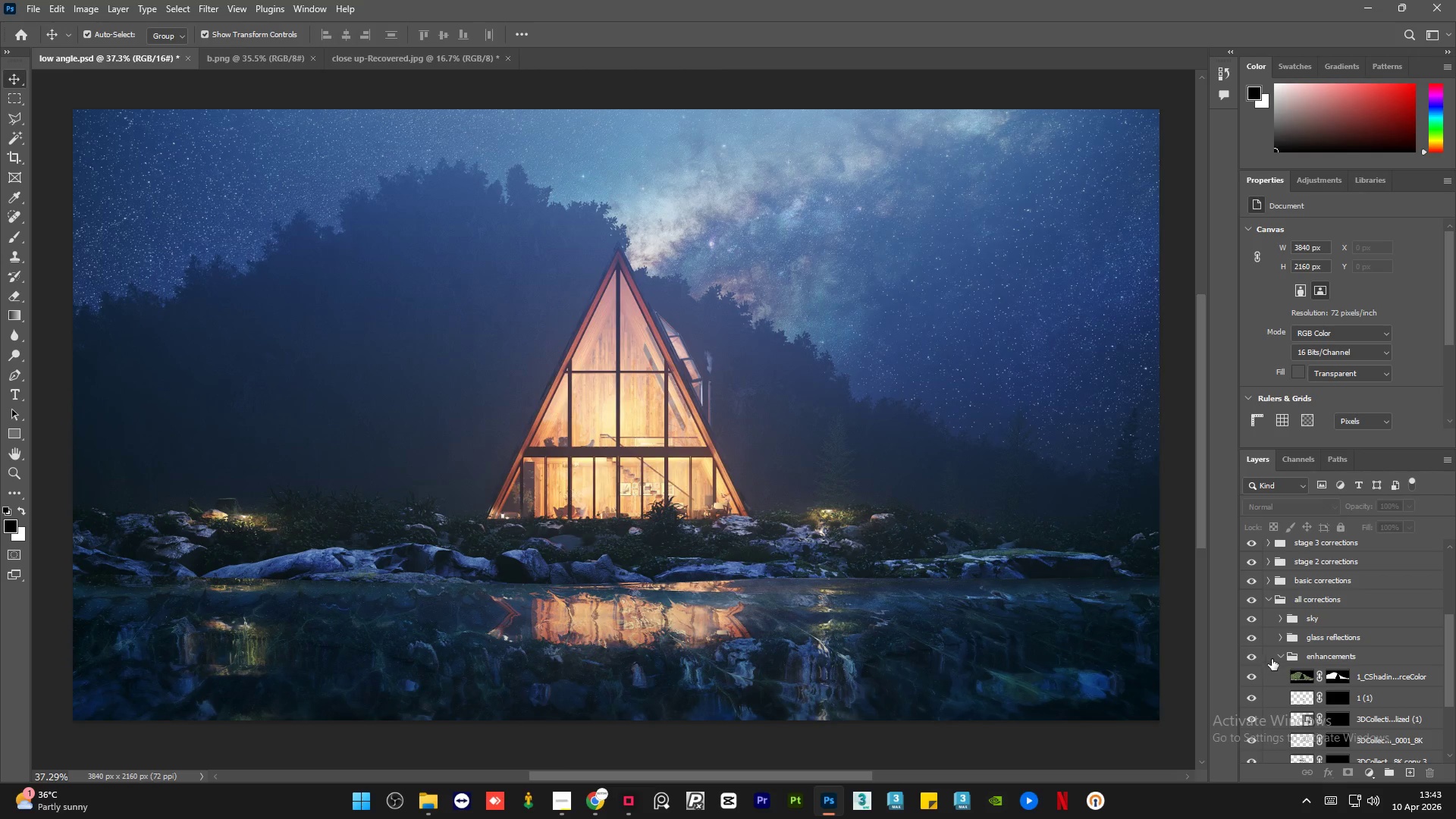 
left_click([1279, 655])
 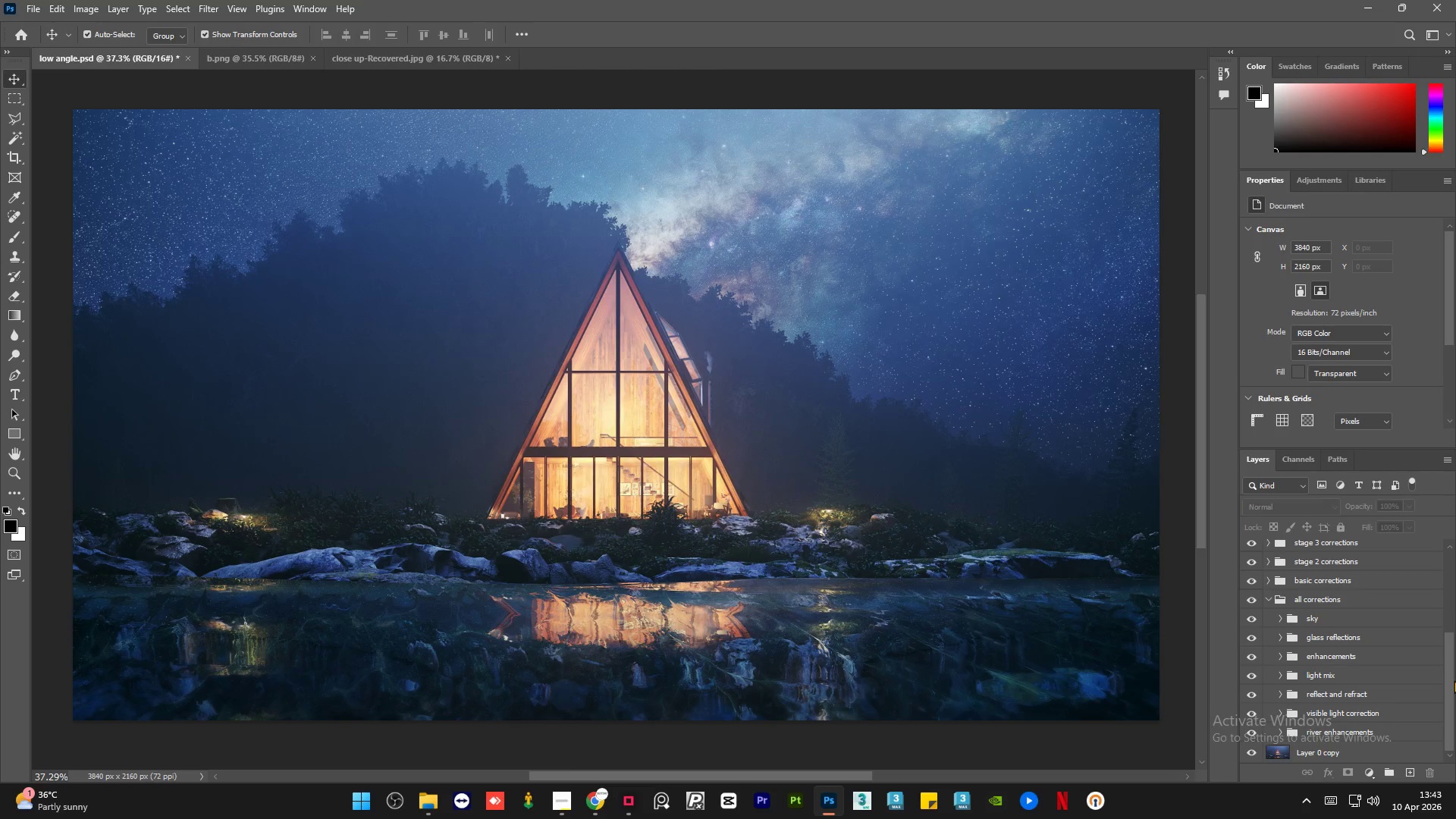 
left_click_drag(start_coordinate=[1451, 679], to_coordinate=[1451, 685])
 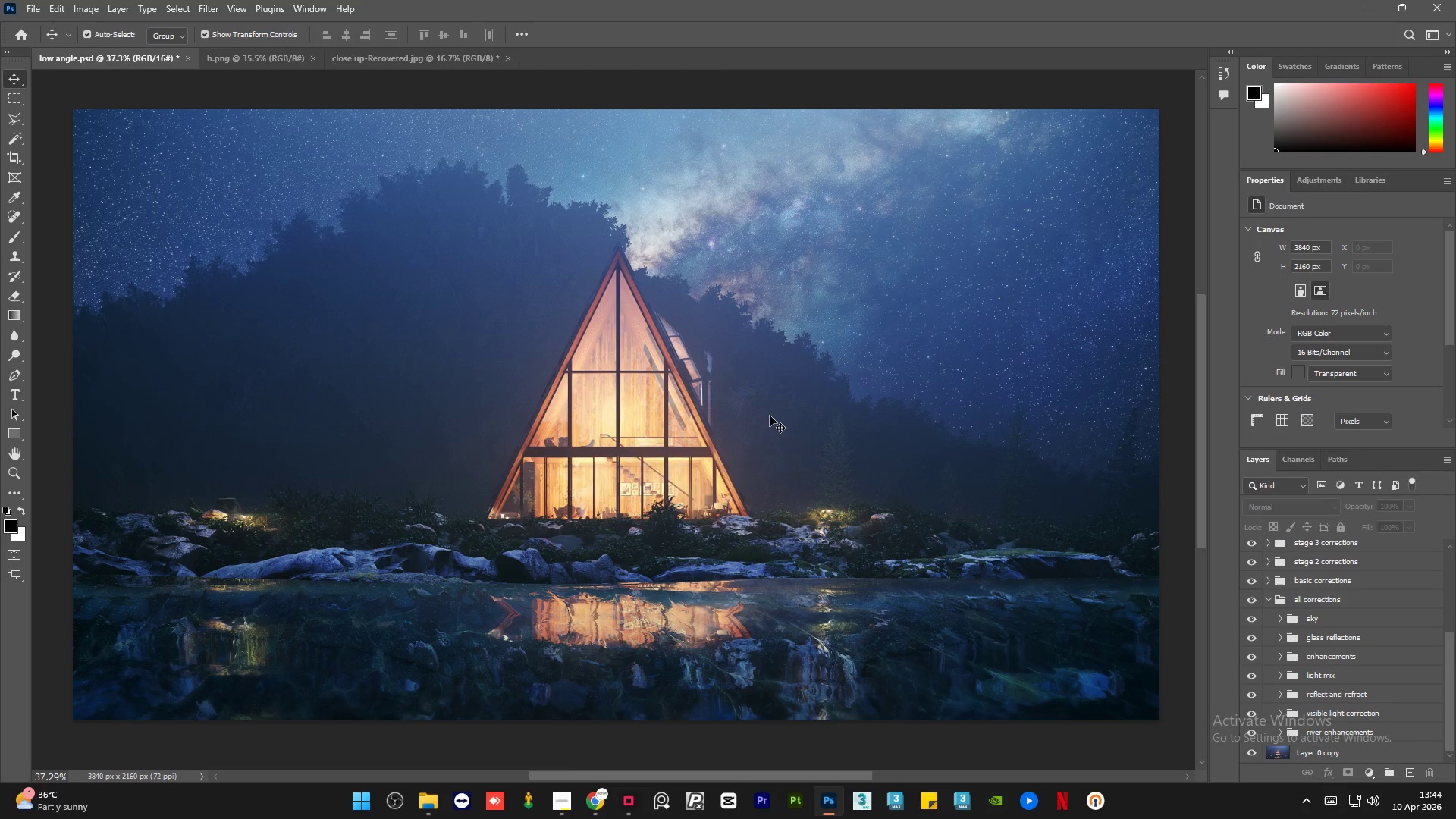 
wait(8.72)
 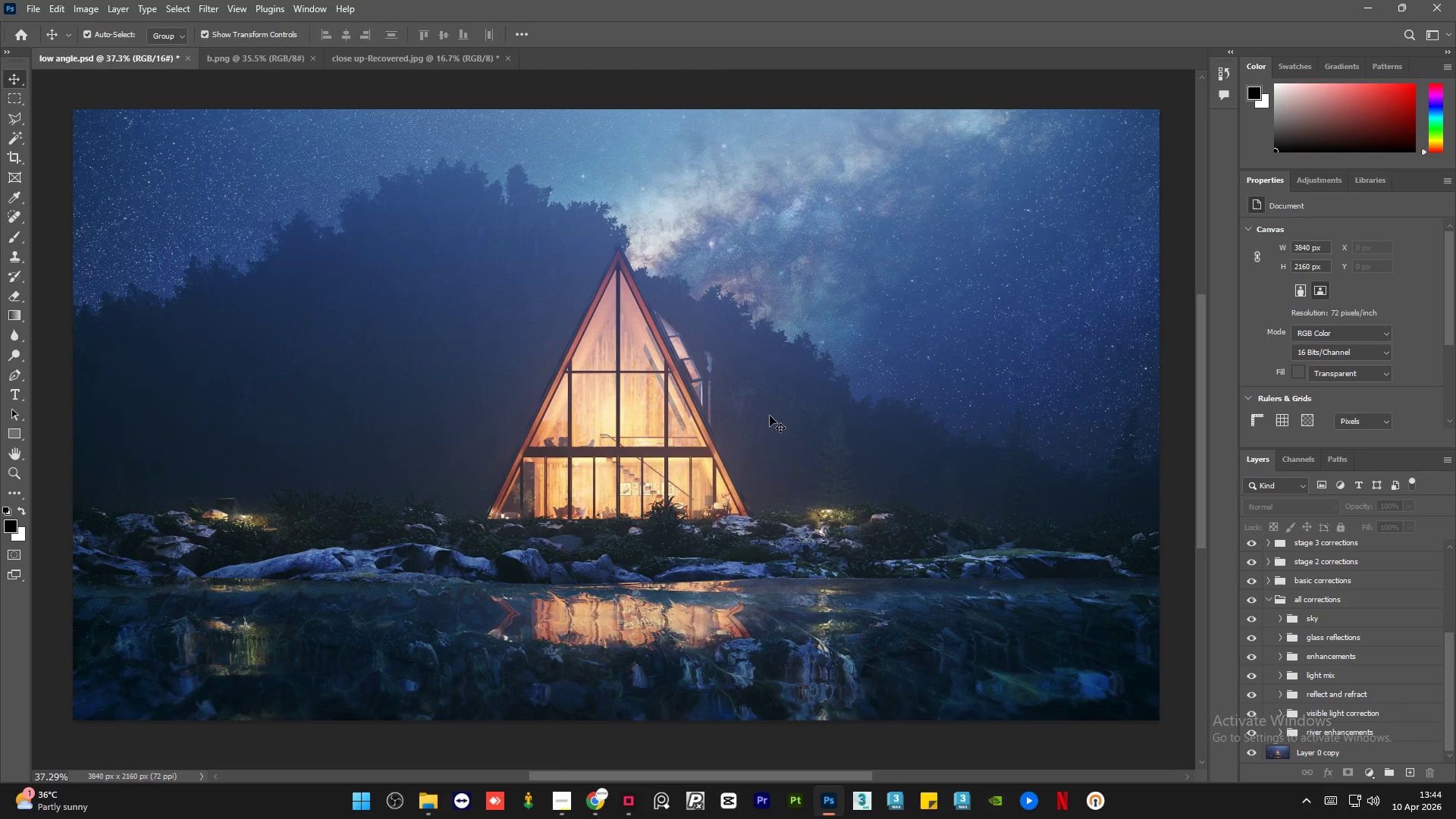 
left_click([393, 56])
 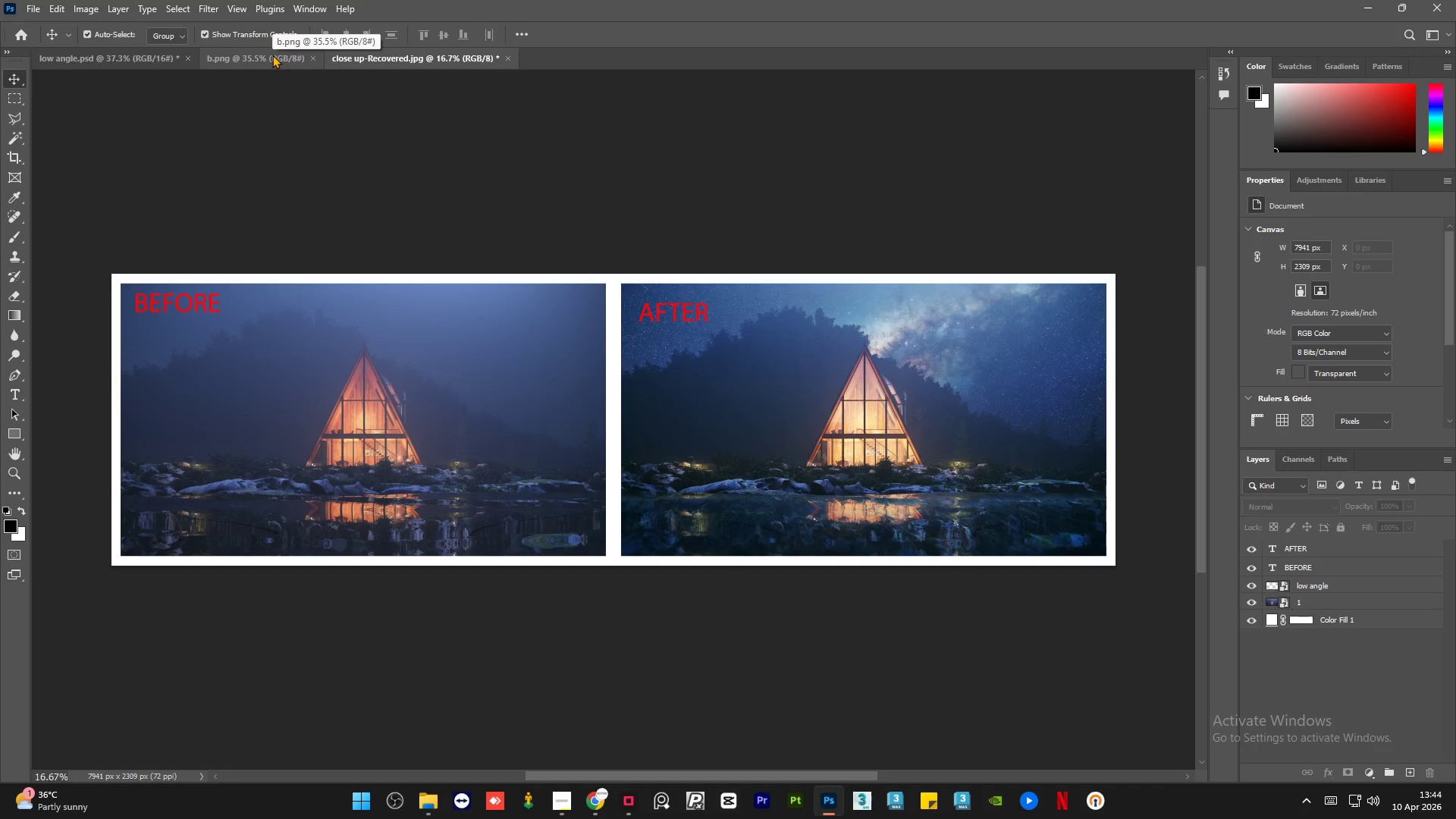 
wait(5.16)
 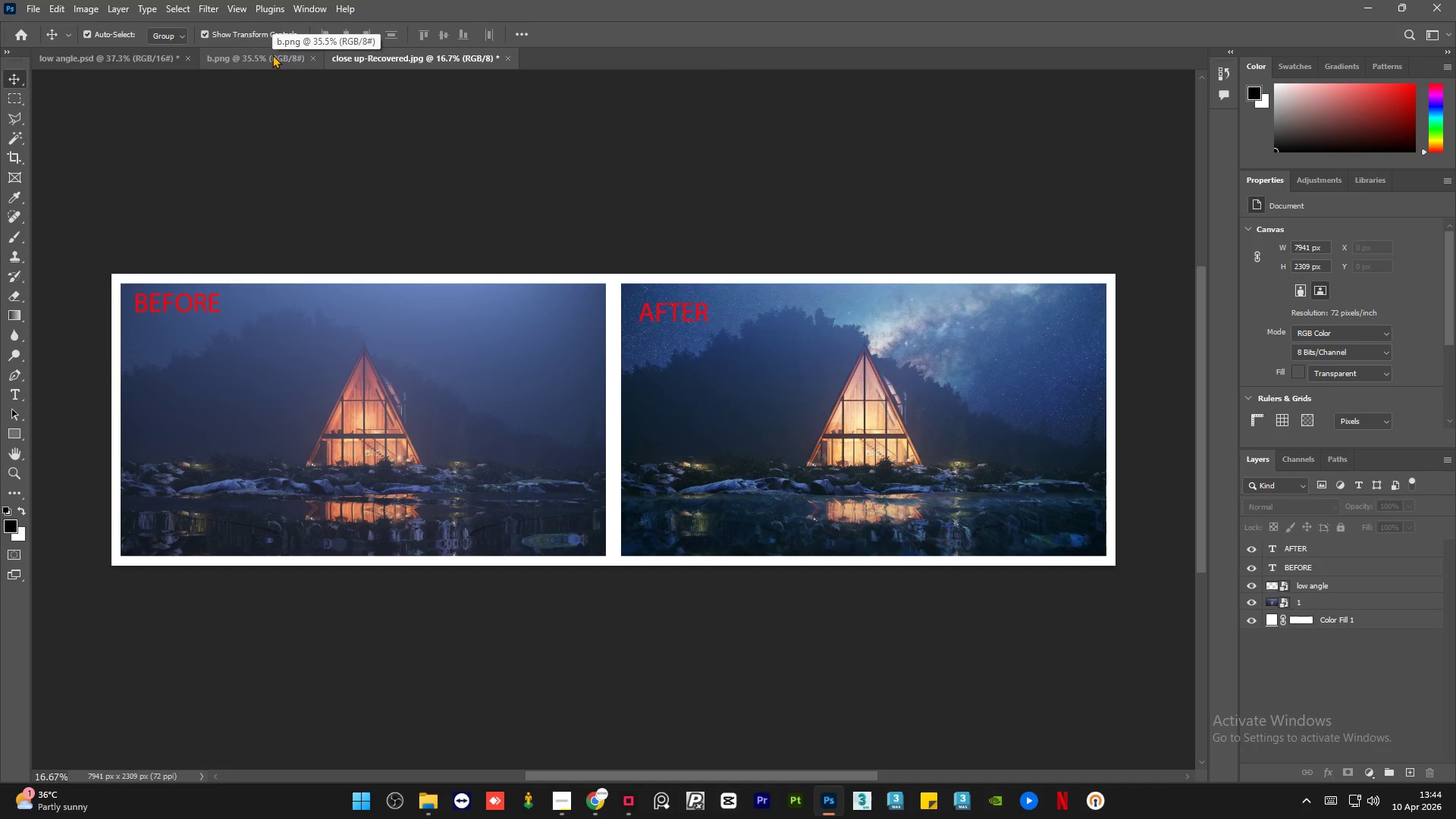 
left_click([272, 55])
 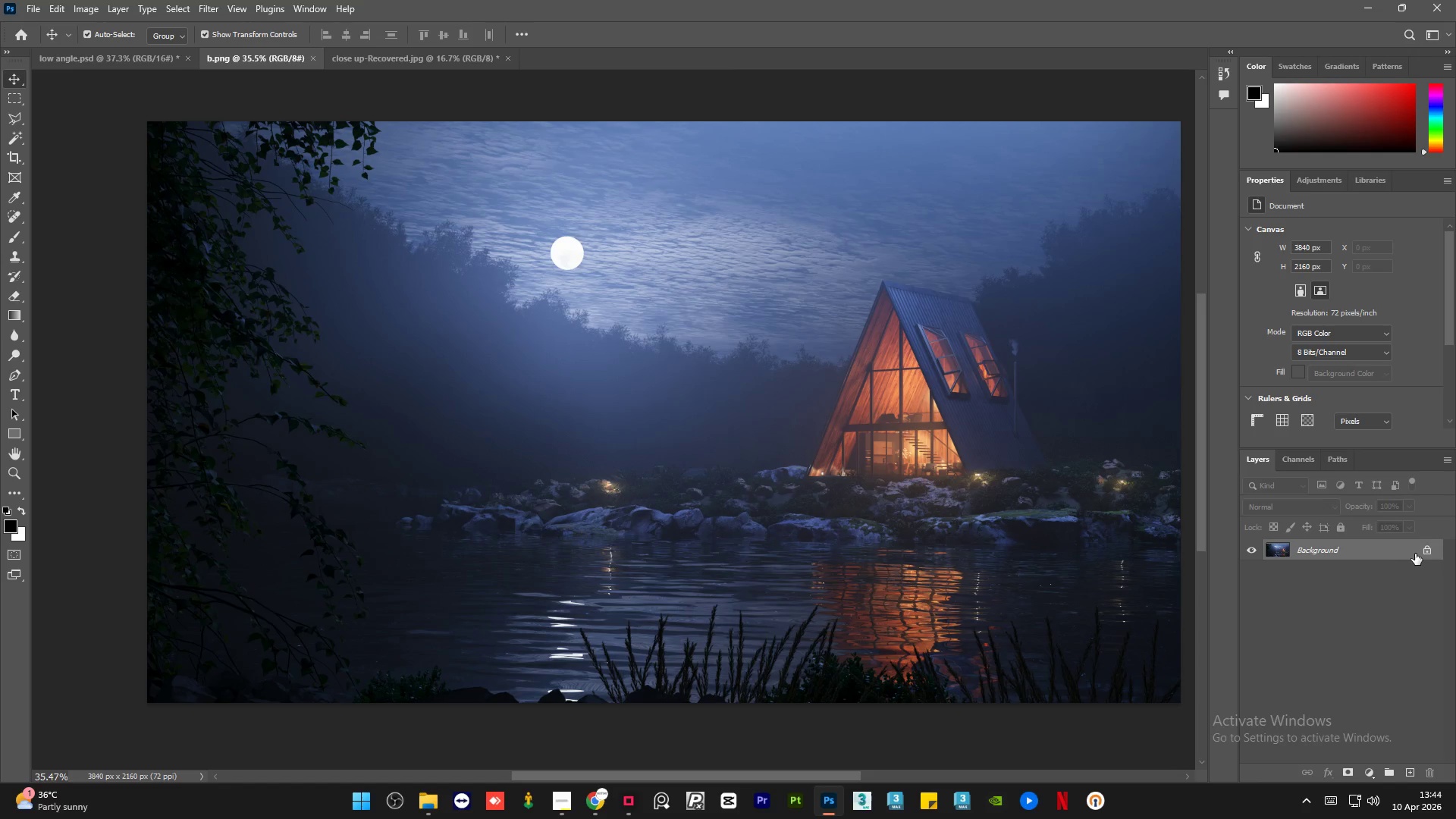 
left_click([1425, 553])
 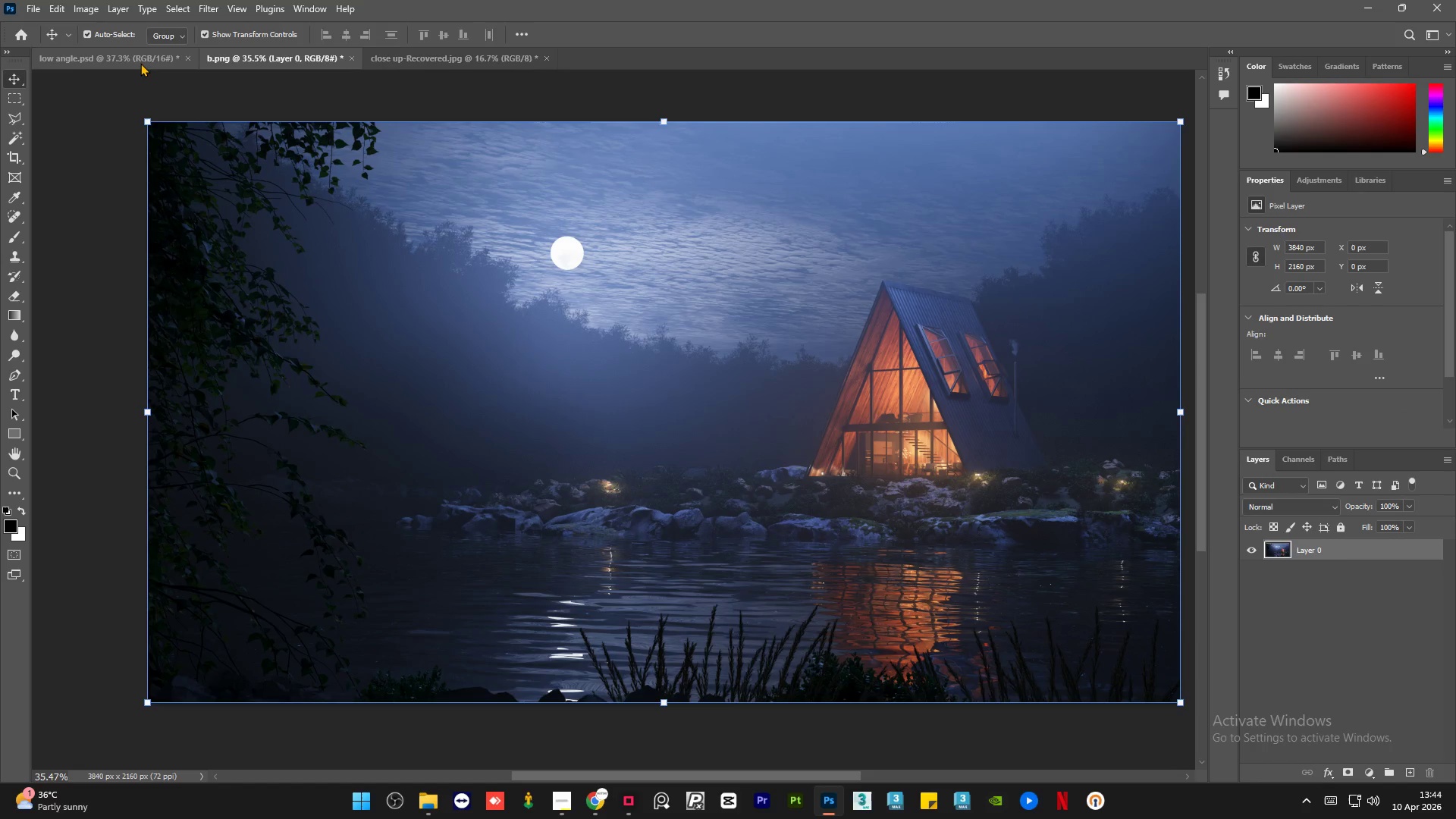 
left_click([140, 63])
 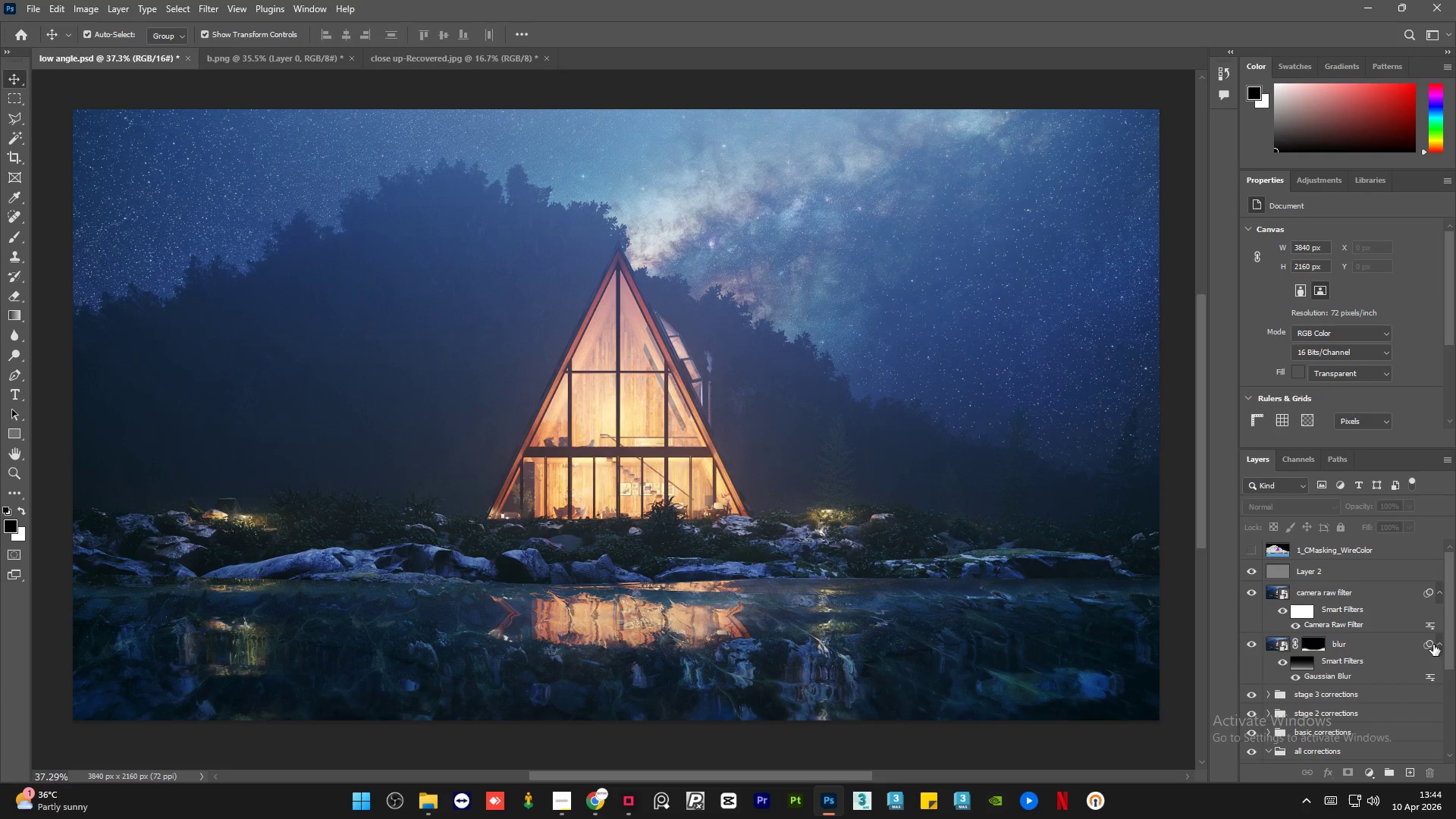 
left_click_drag(start_coordinate=[1451, 639], to_coordinate=[1454, 730])
 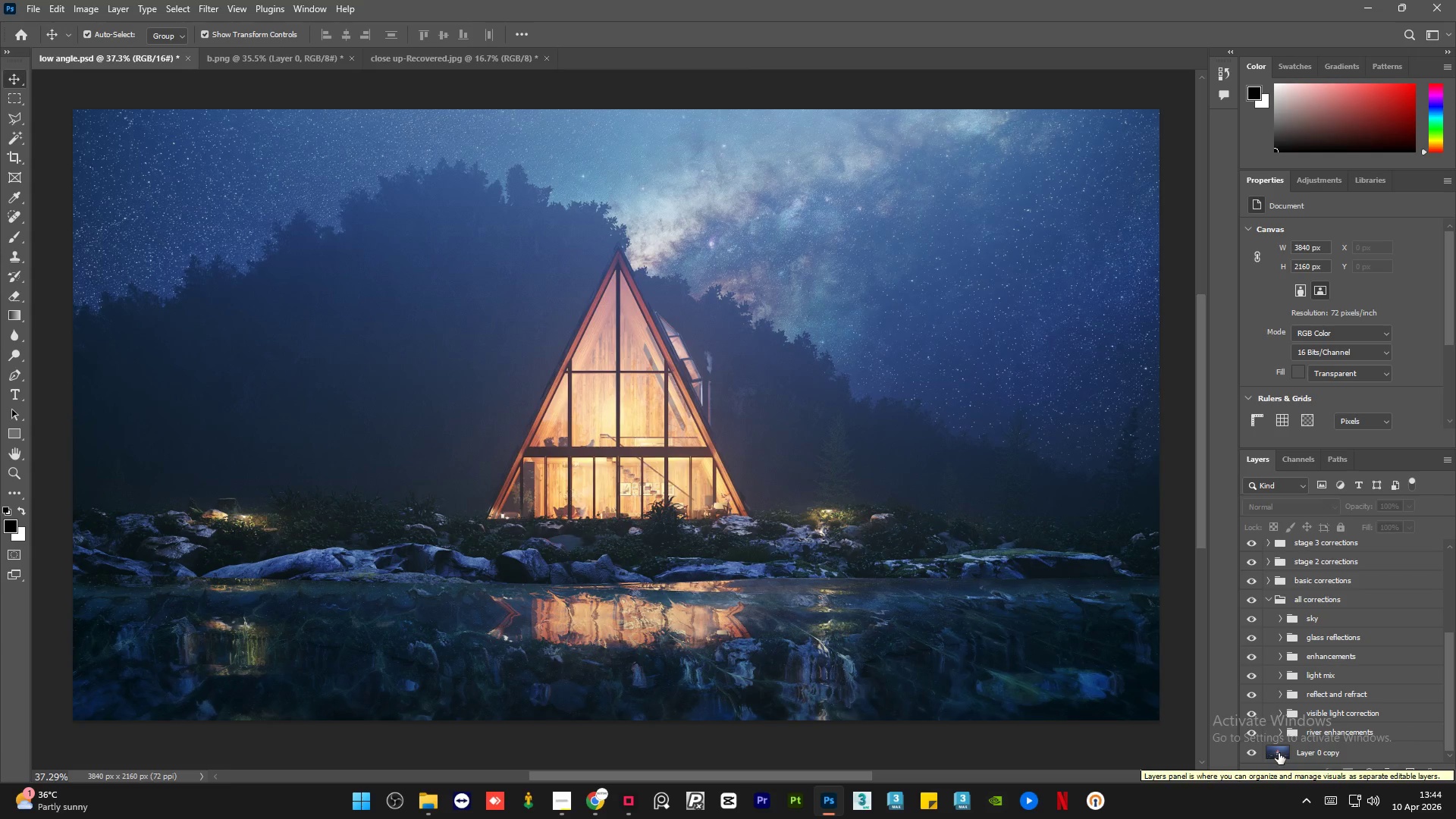 
wait(5.66)
 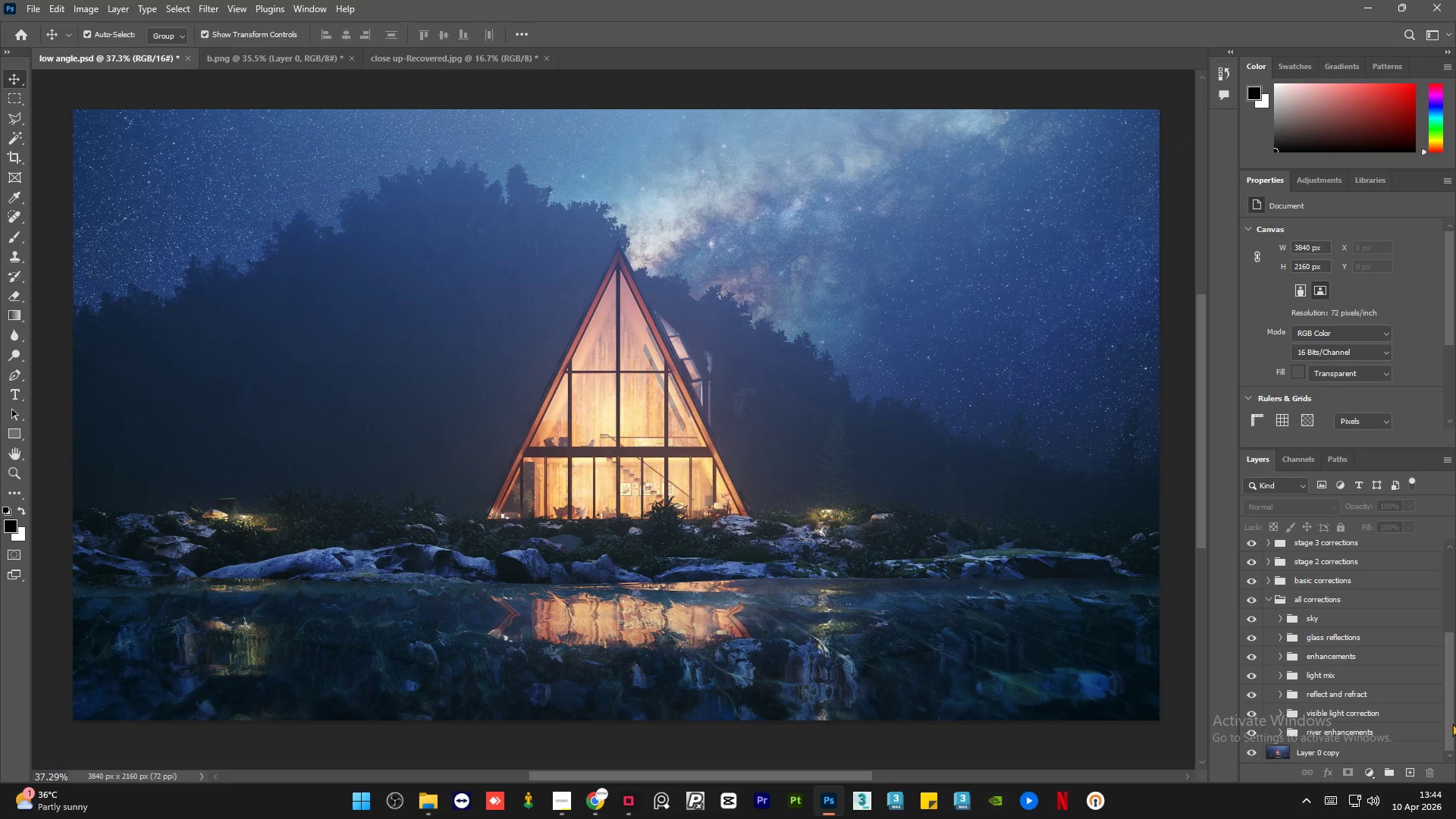 
left_click([1280, 736])
 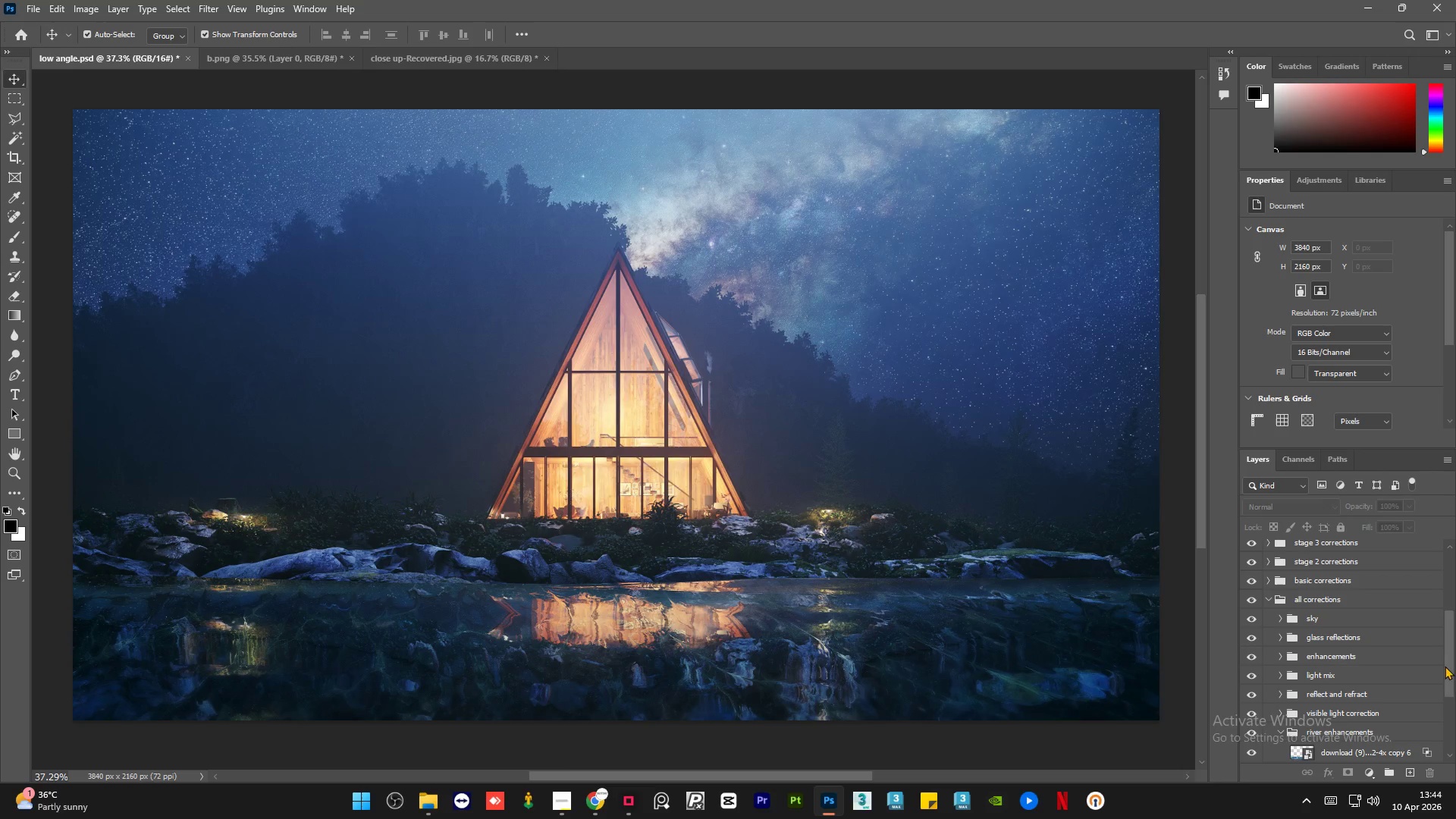 
left_click_drag(start_coordinate=[1449, 659], to_coordinate=[1452, 741])
 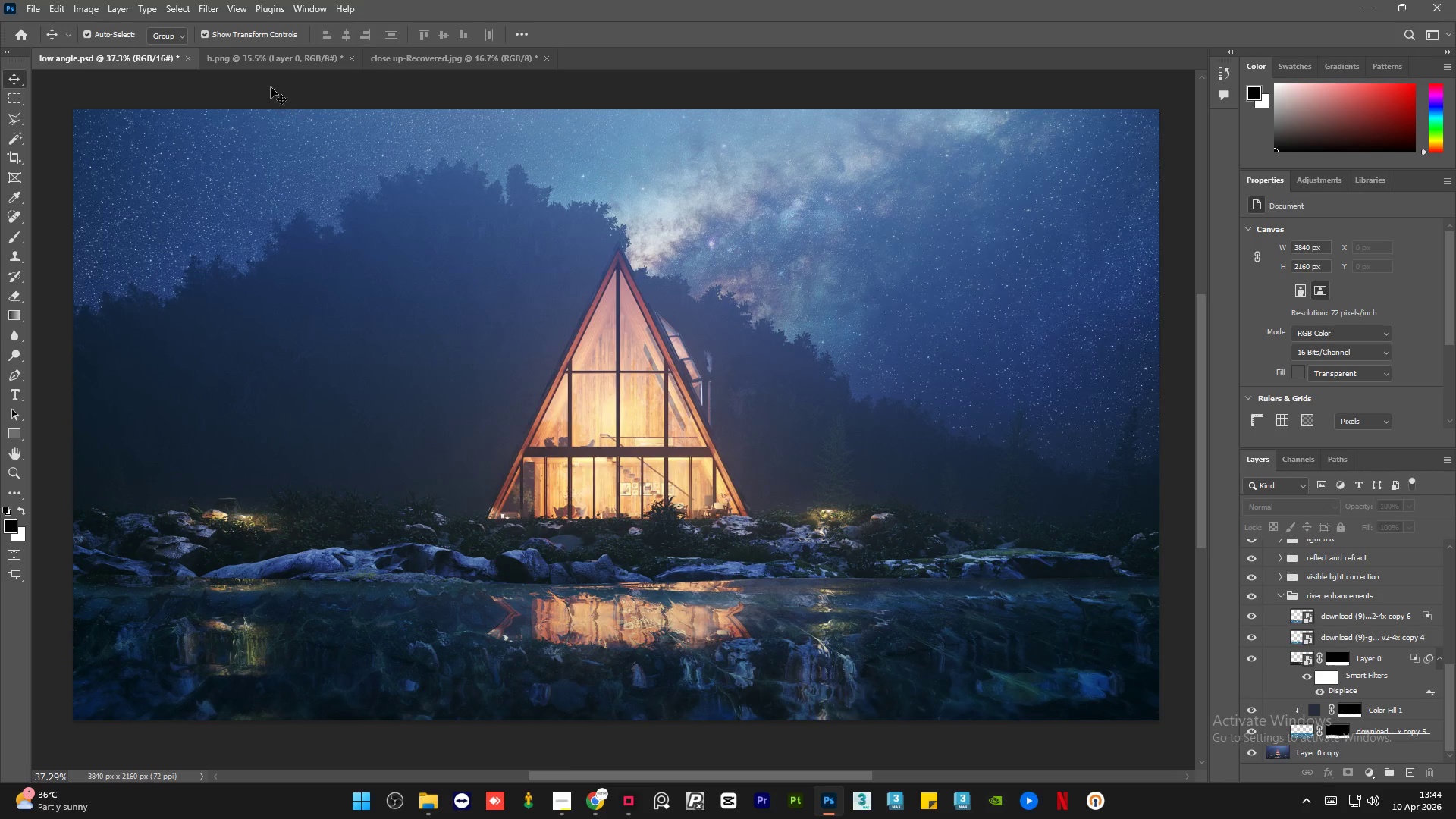 
left_click([275, 62])
 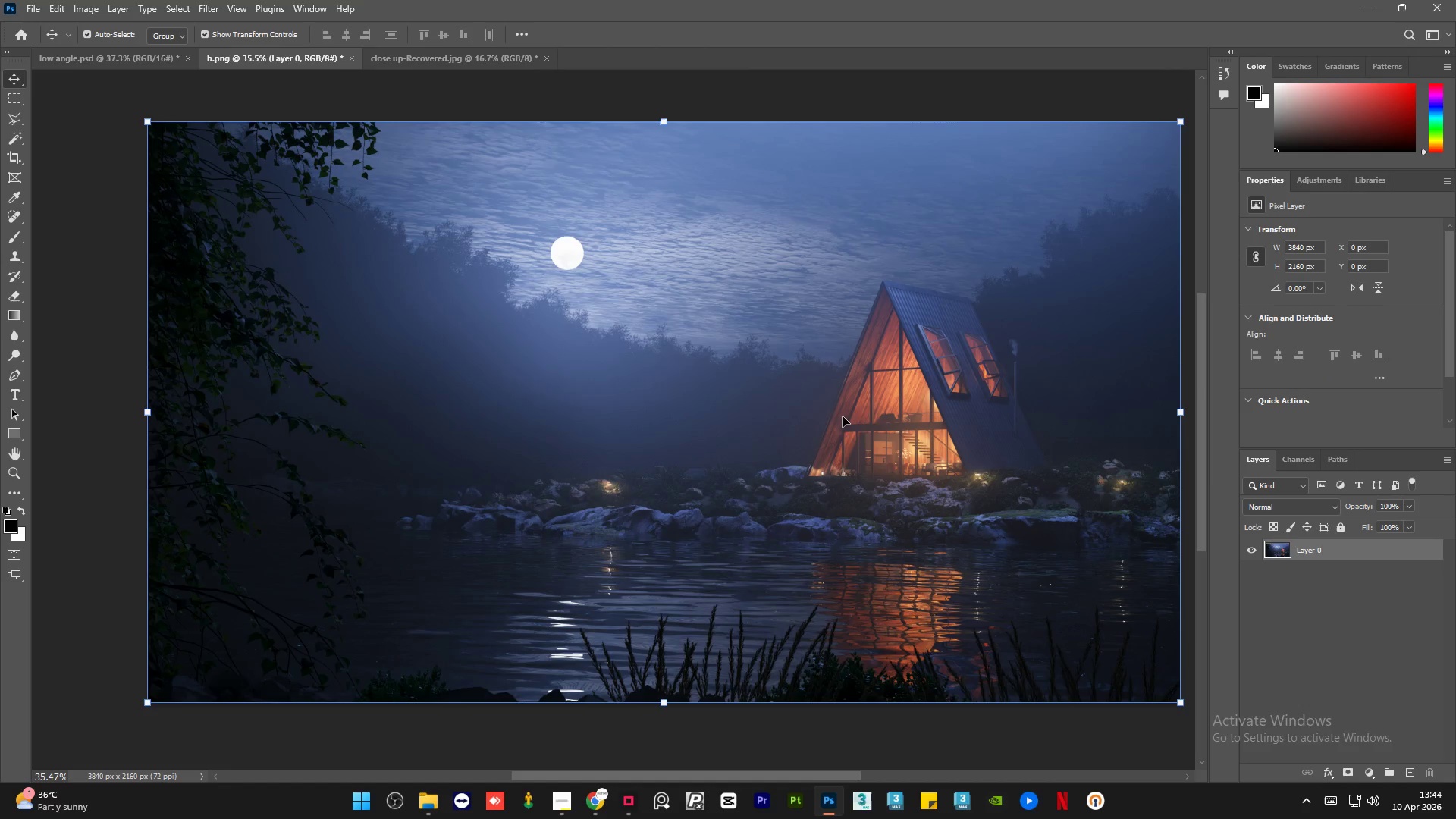 
hold_key(key=AltLeft, duration=1.5)
hold_key(key=AltLeft, duration=0.61)
scroll: coordinate [977, 477], scroll_direction: up, amount: 28.0
 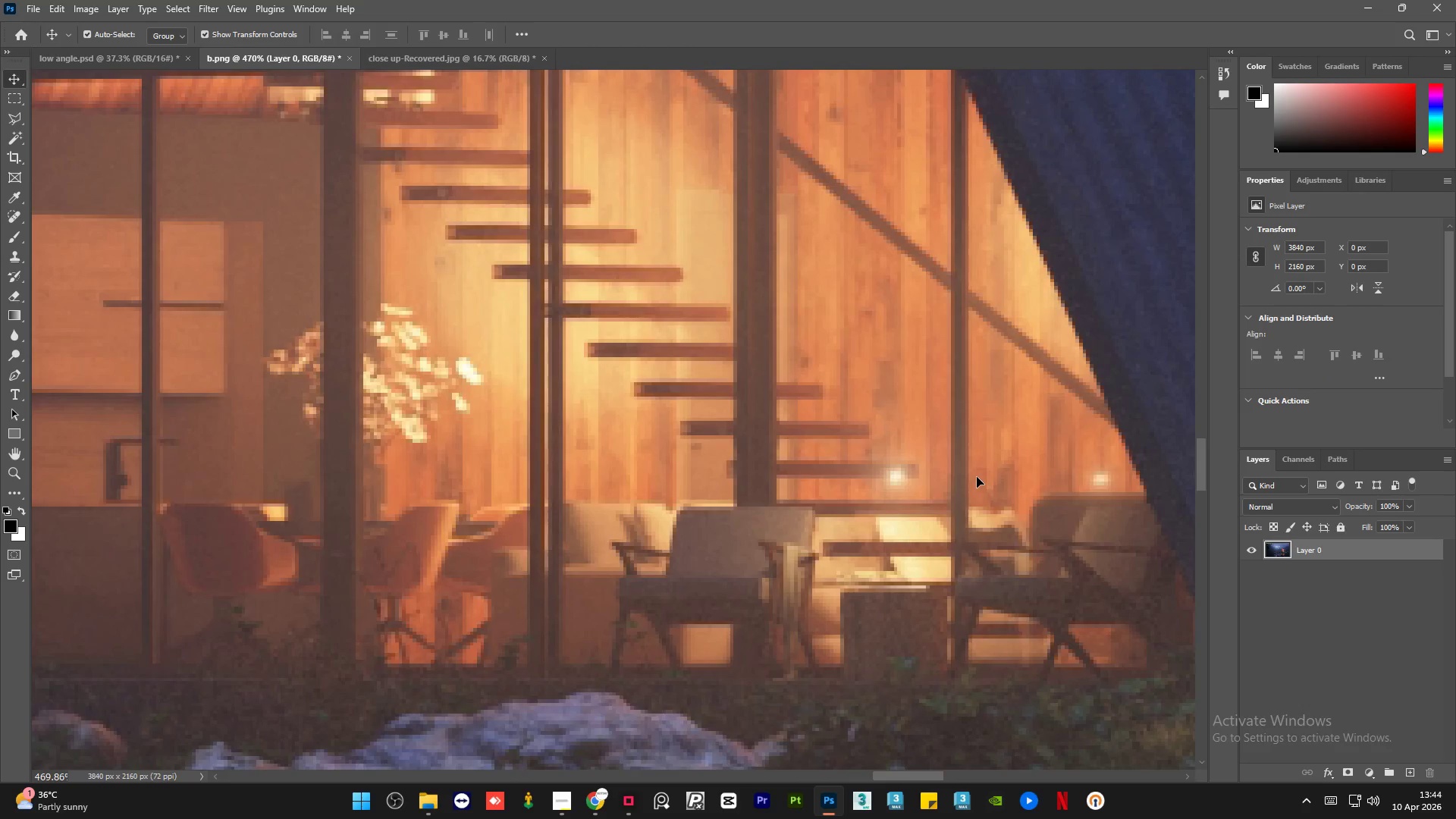 
hold_key(key=AltLeft, duration=0.72)
 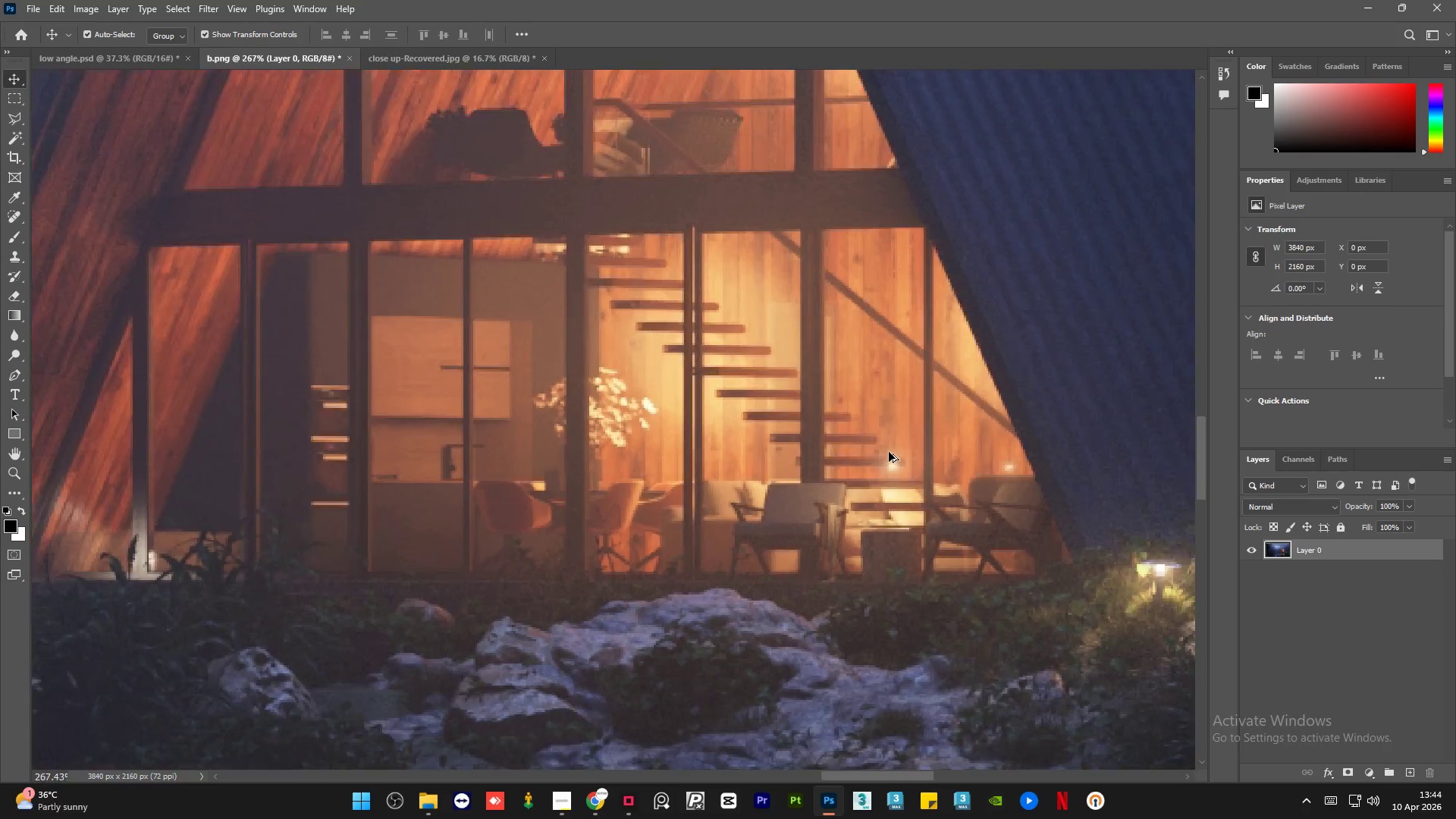 
hold_key(key=AltLeft, duration=1.5)
hold_key(key=AltLeft, duration=1.51)
hold_key(key=AltLeft, duration=0.48)
scroll: coordinate [447, 408], scroll_direction: down, amount: 28.0
 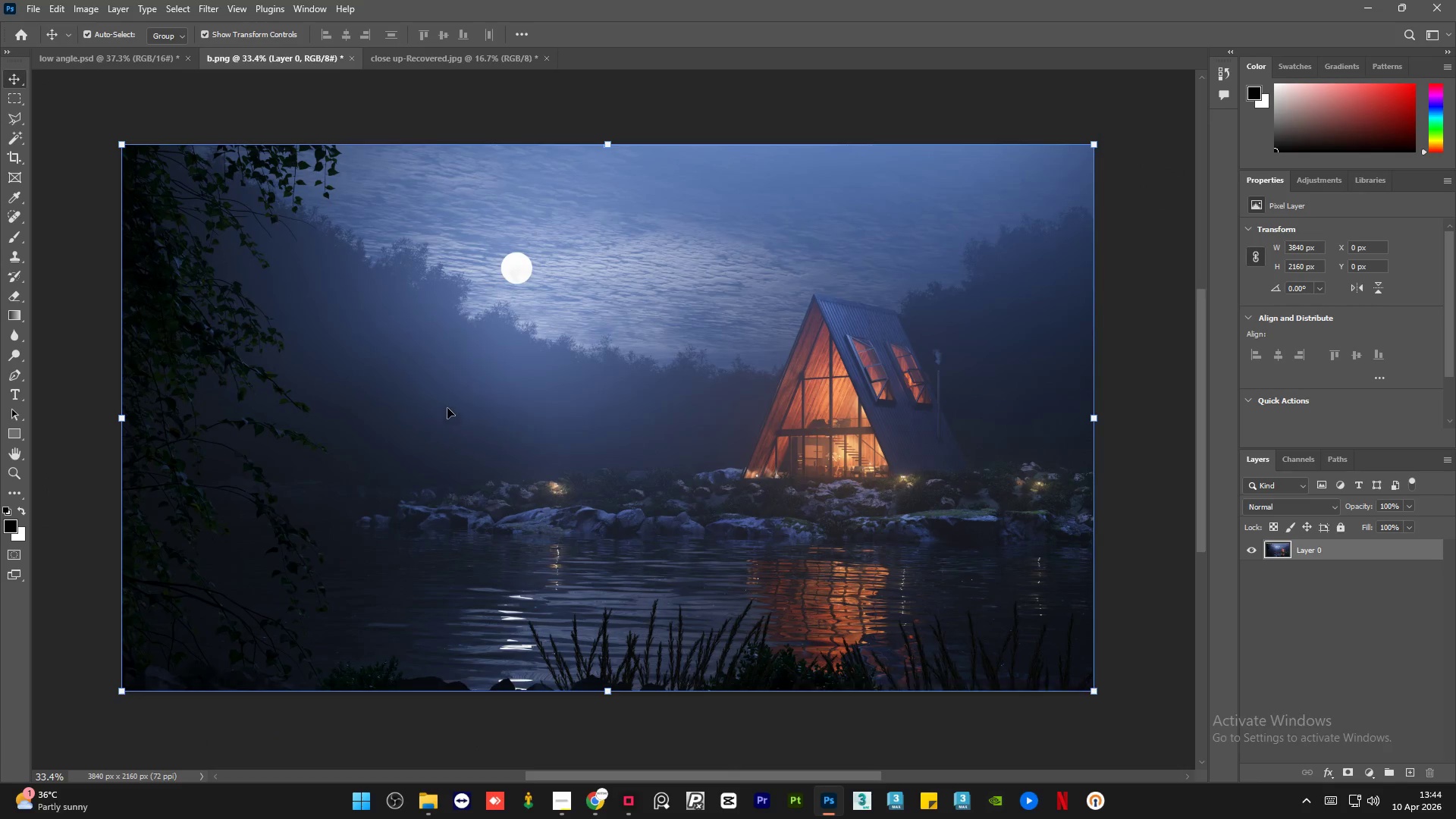 
scroll: coordinate [447, 408], scroll_direction: up, amount: 3.0
 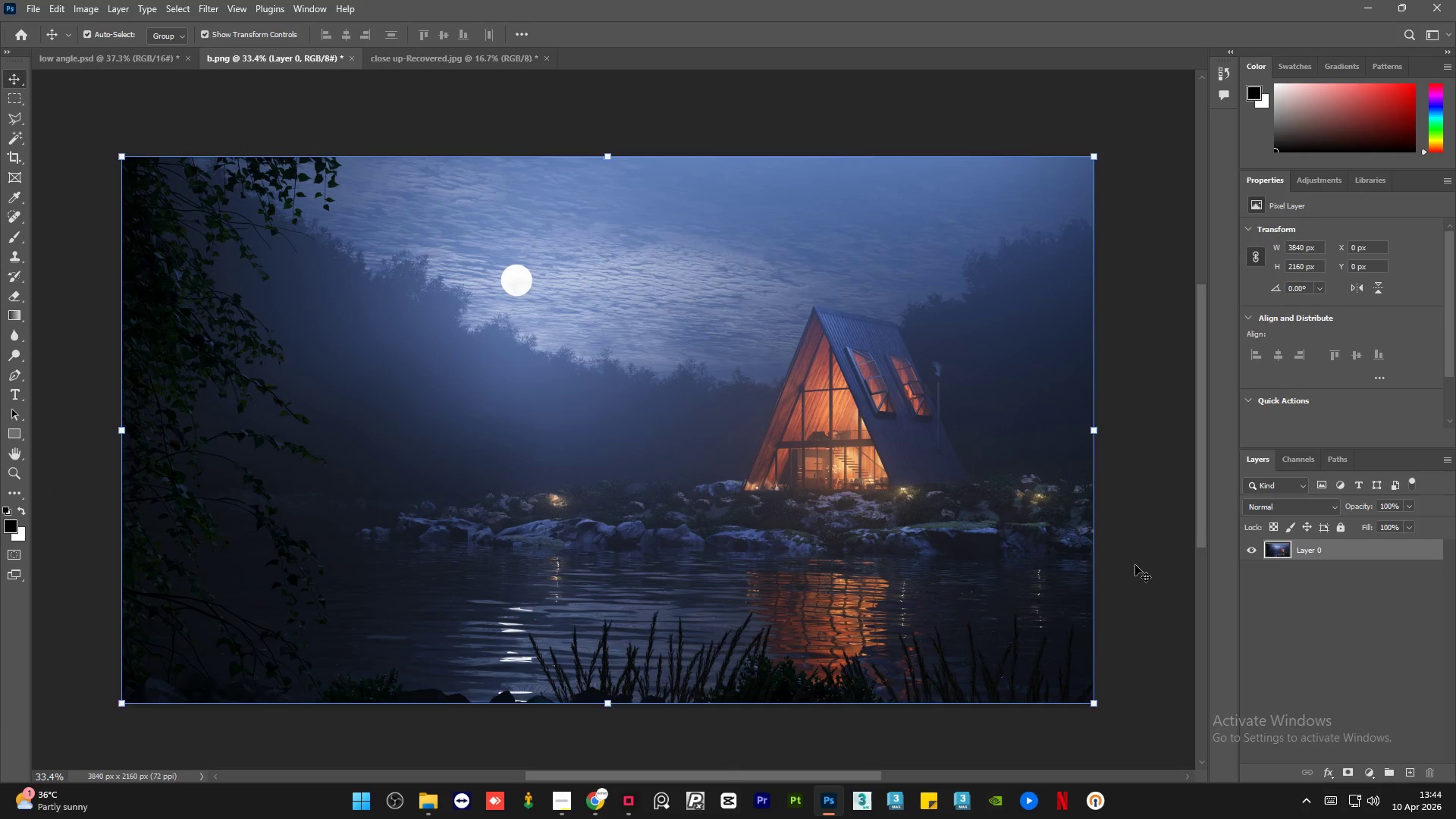 
left_click([1135, 565])
 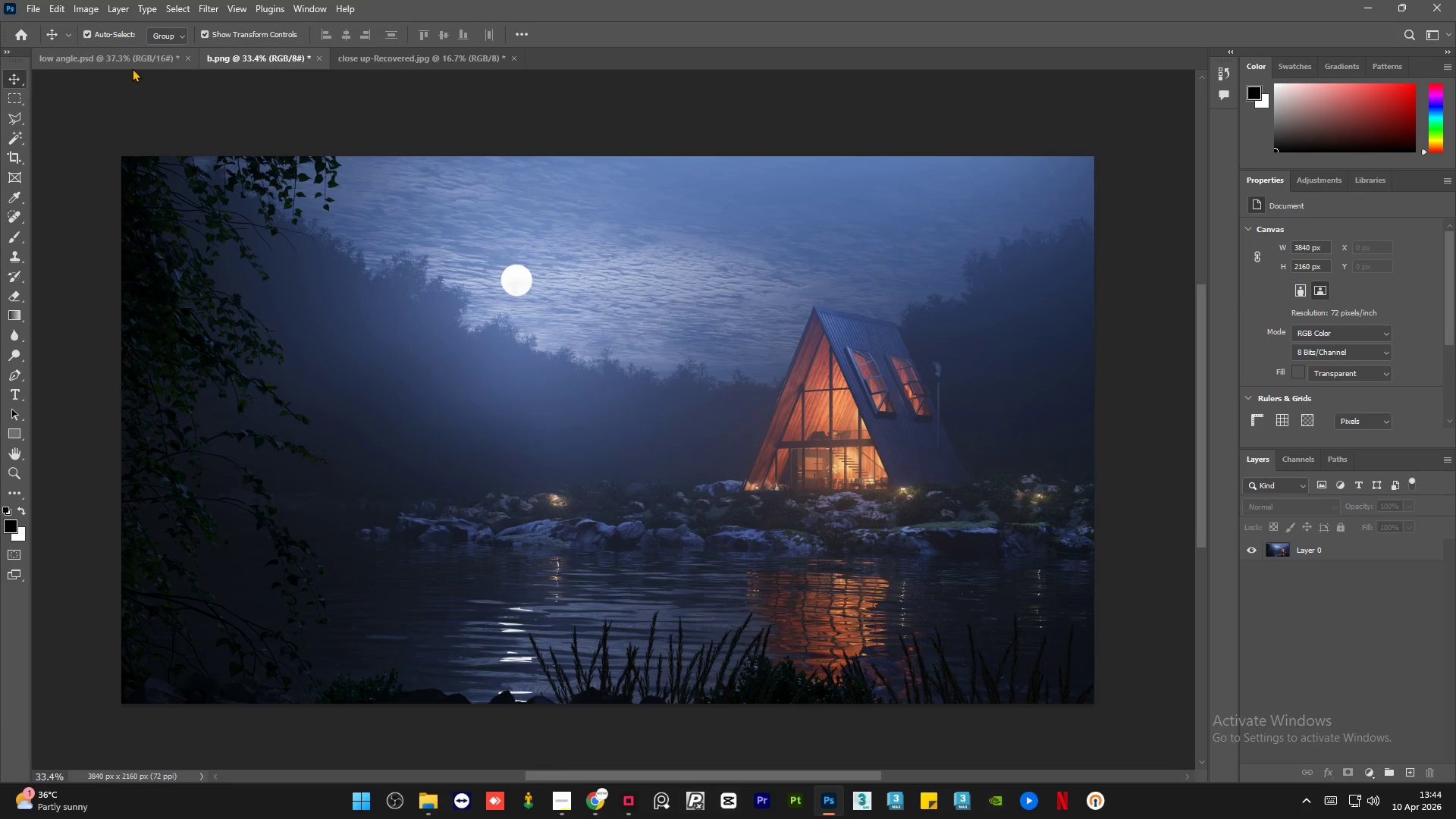 
left_click([130, 65])
 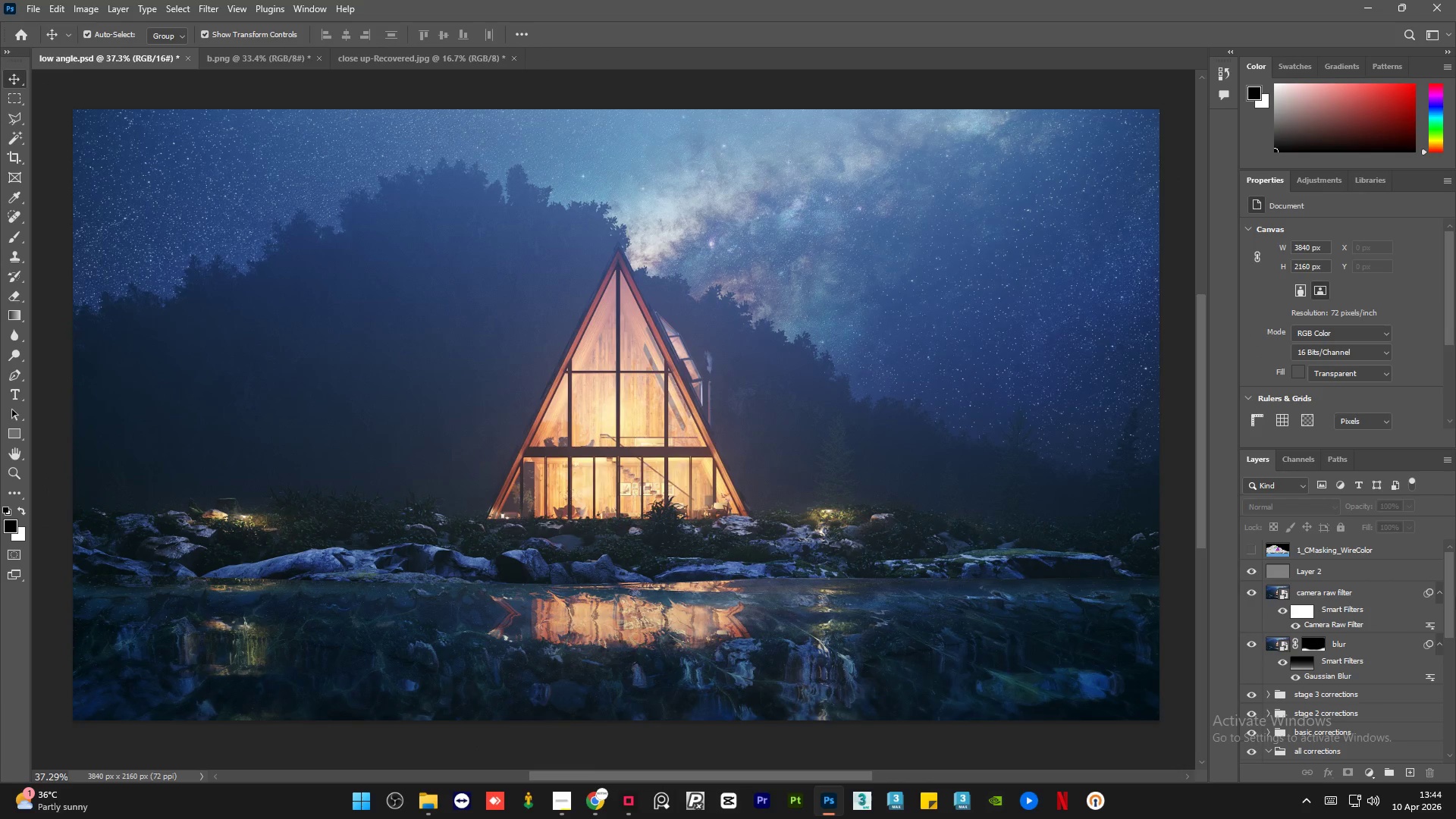 
left_click_drag(start_coordinate=[1452, 601], to_coordinate=[1455, 653])
 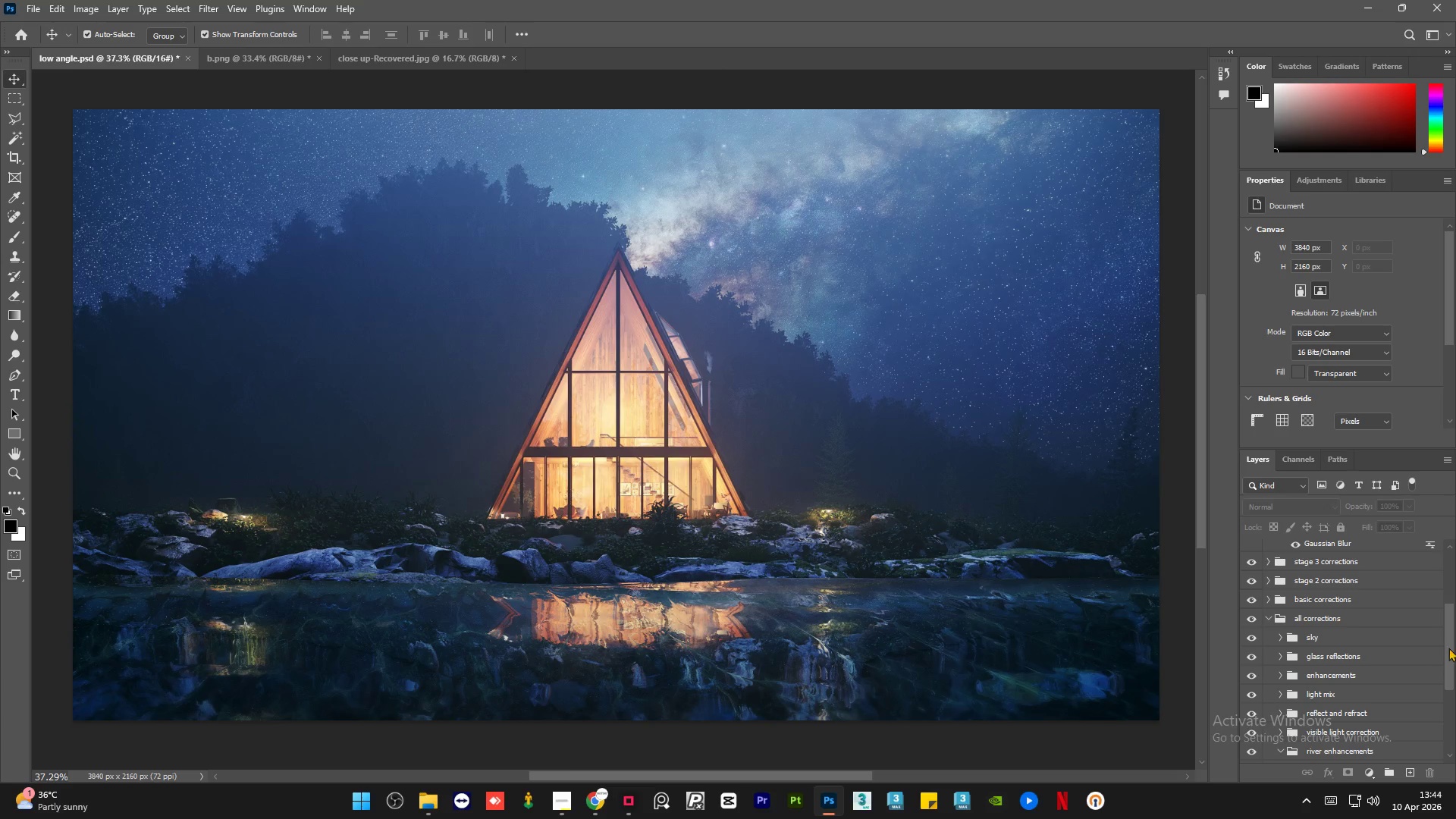 
left_click_drag(start_coordinate=[1451, 648], to_coordinate=[1451, 692])
 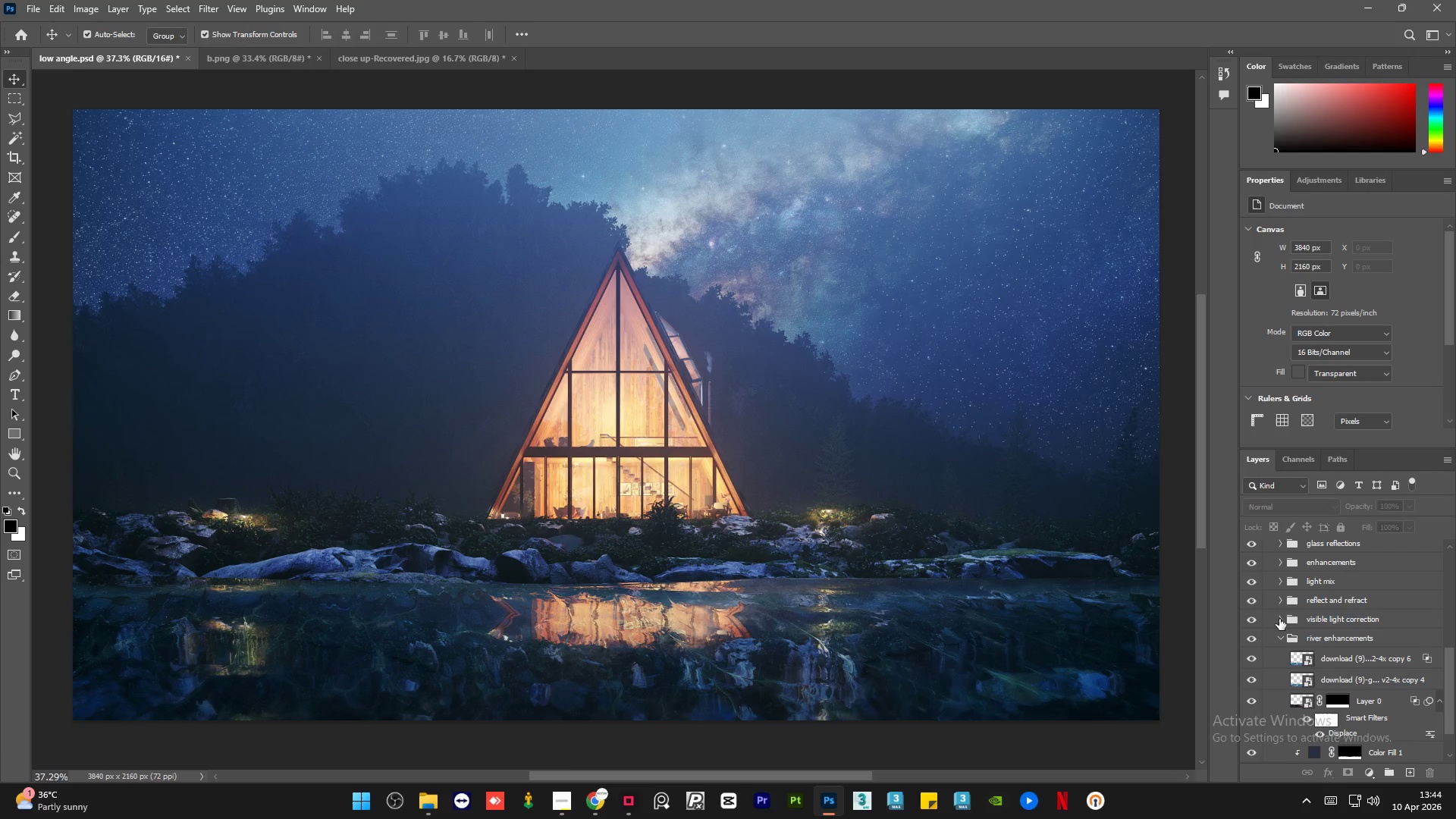 
left_click([1279, 619])
 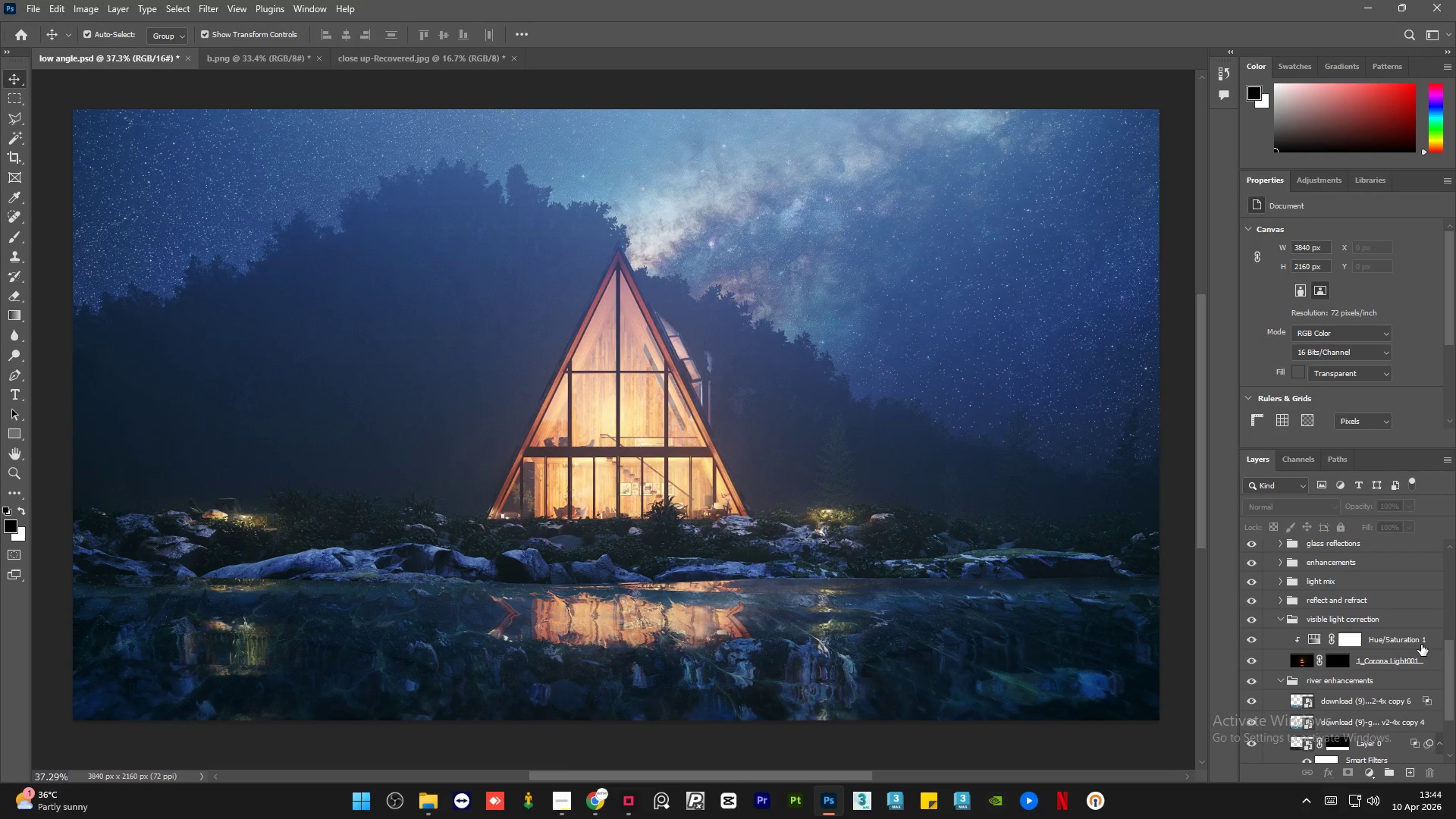 
left_click([1429, 642])
 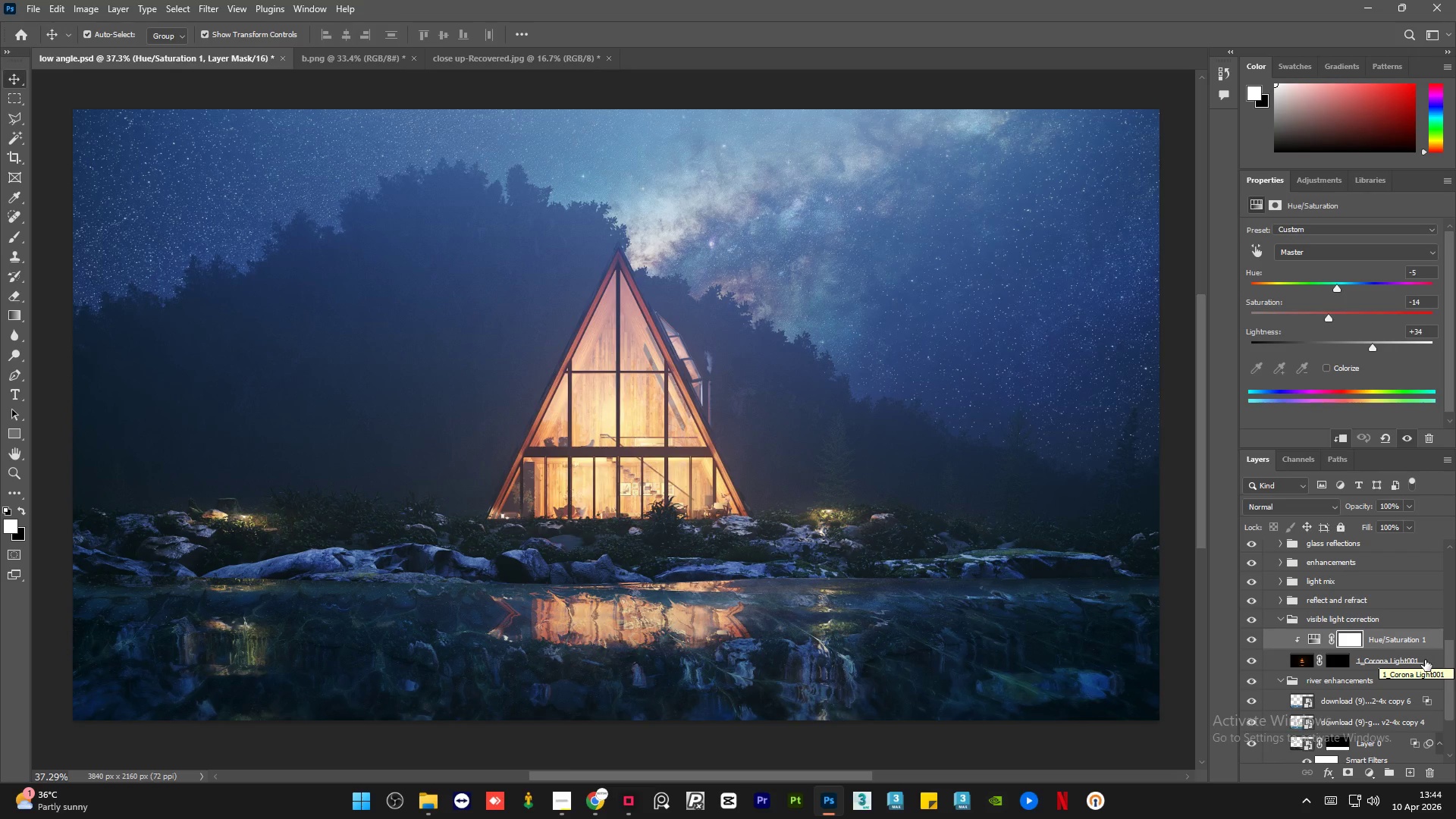 
left_click([1435, 657])
 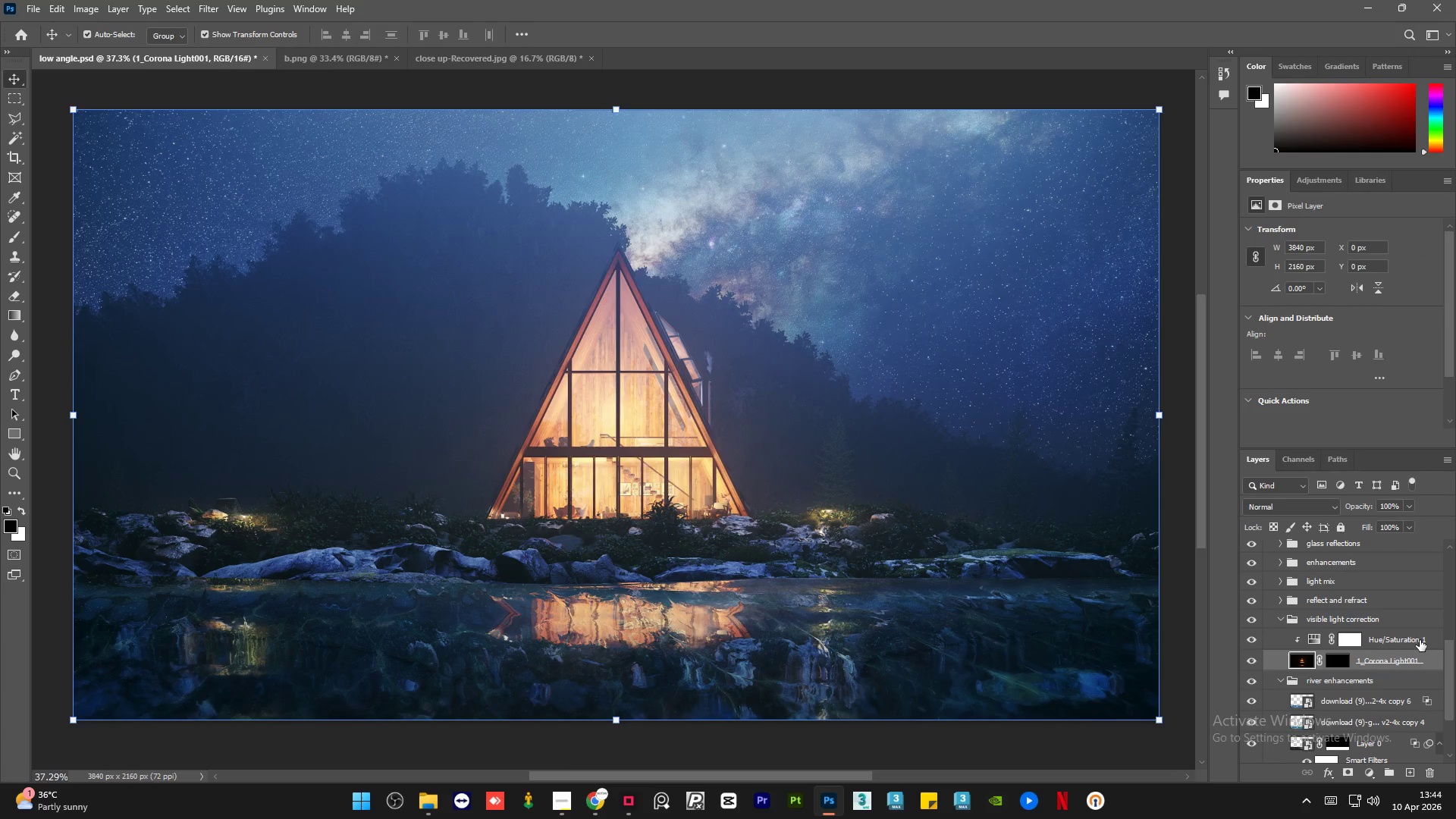 
left_click([1431, 640])
 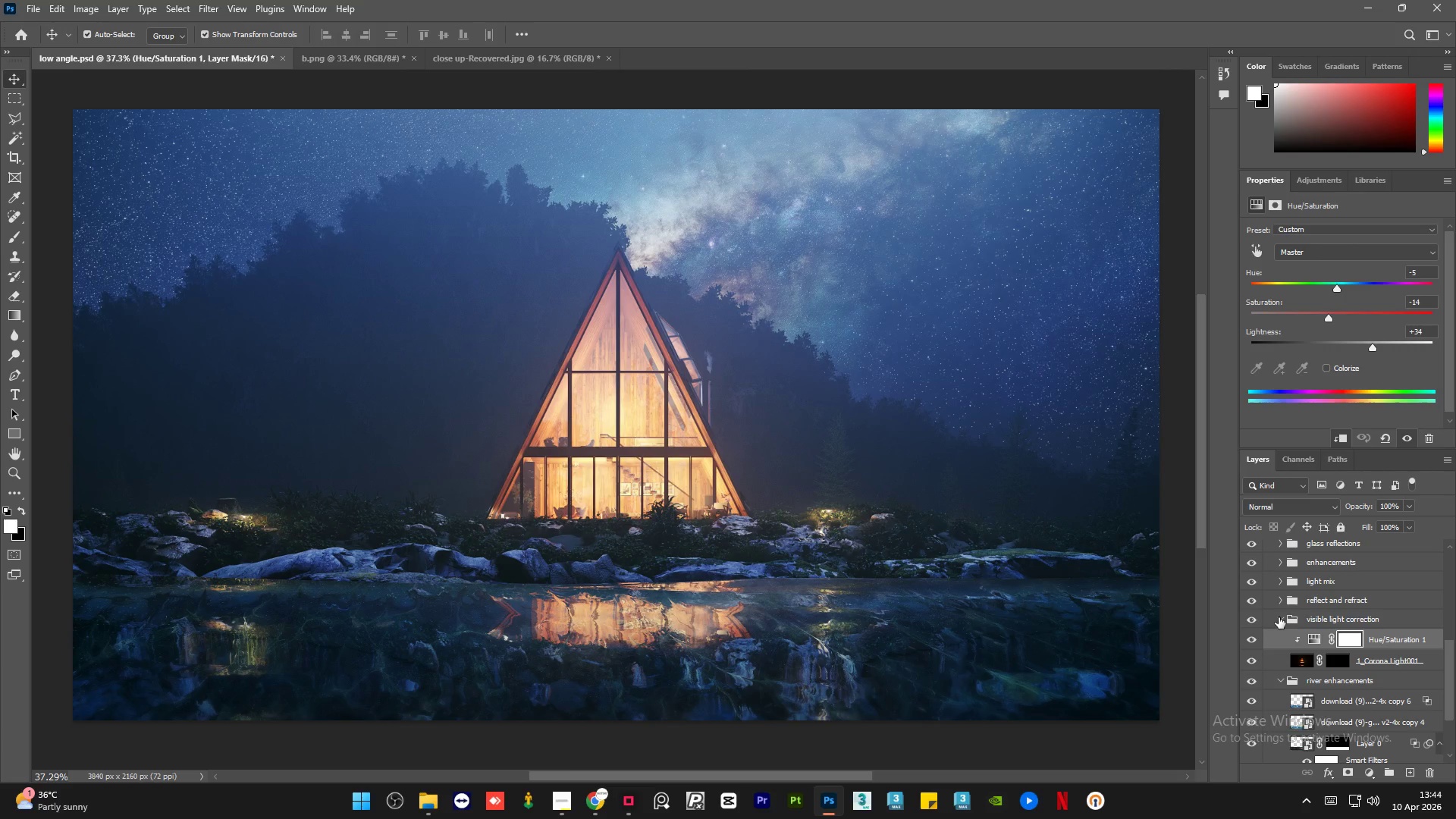 
left_click([1279, 617])
 